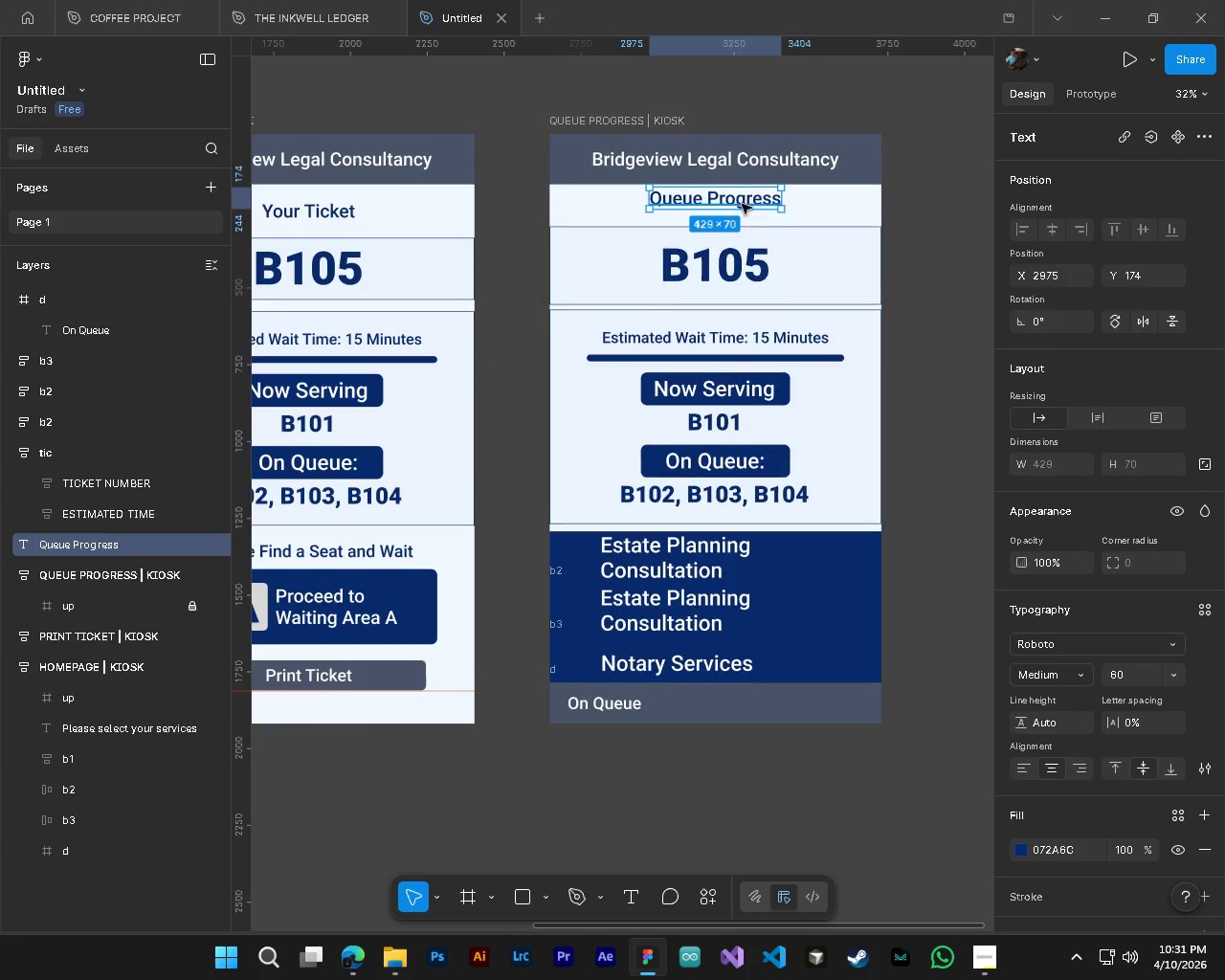 
left_click([742, 204])
 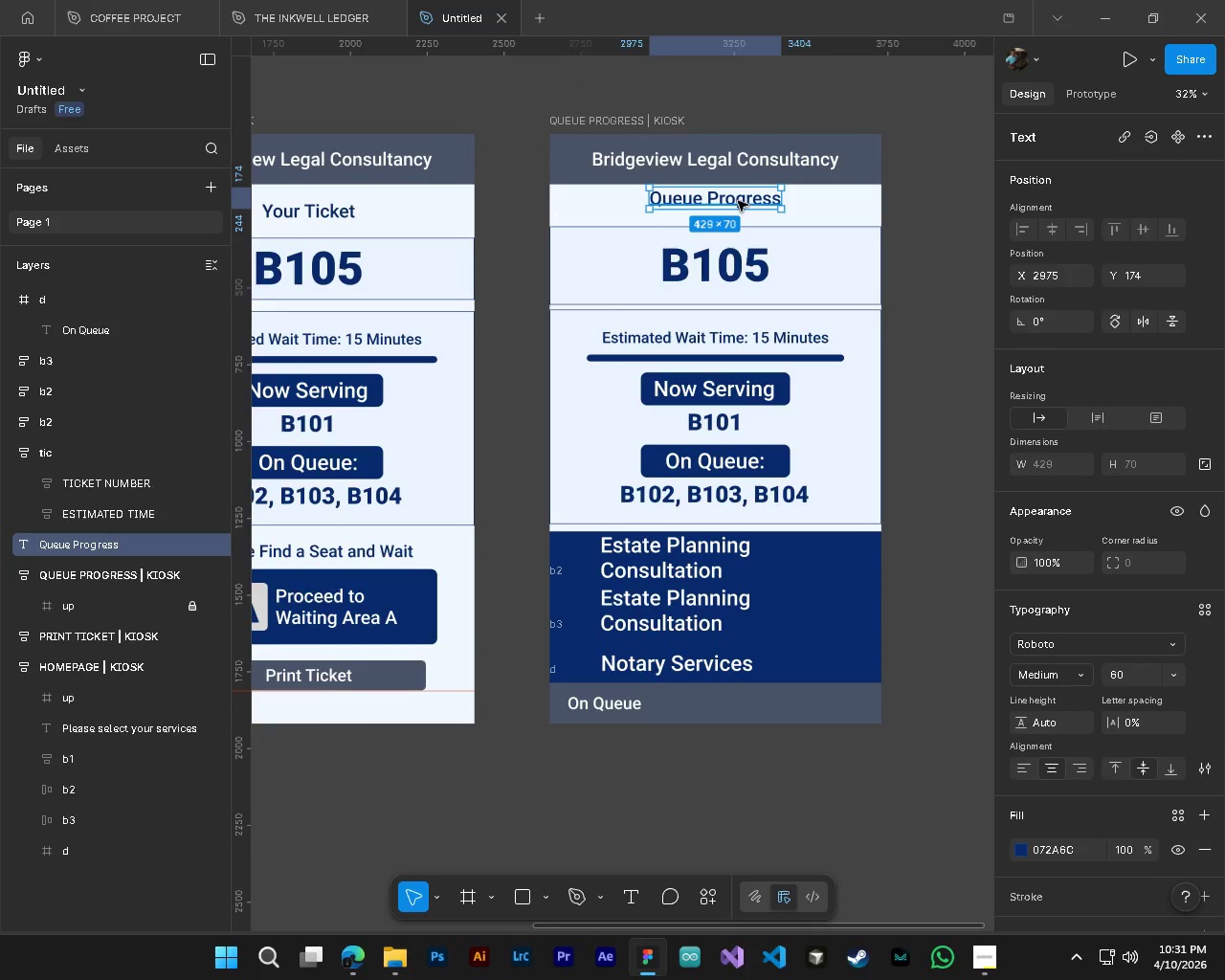 
left_click_drag(start_coordinate=[740, 209], to_coordinate=[744, 216])
 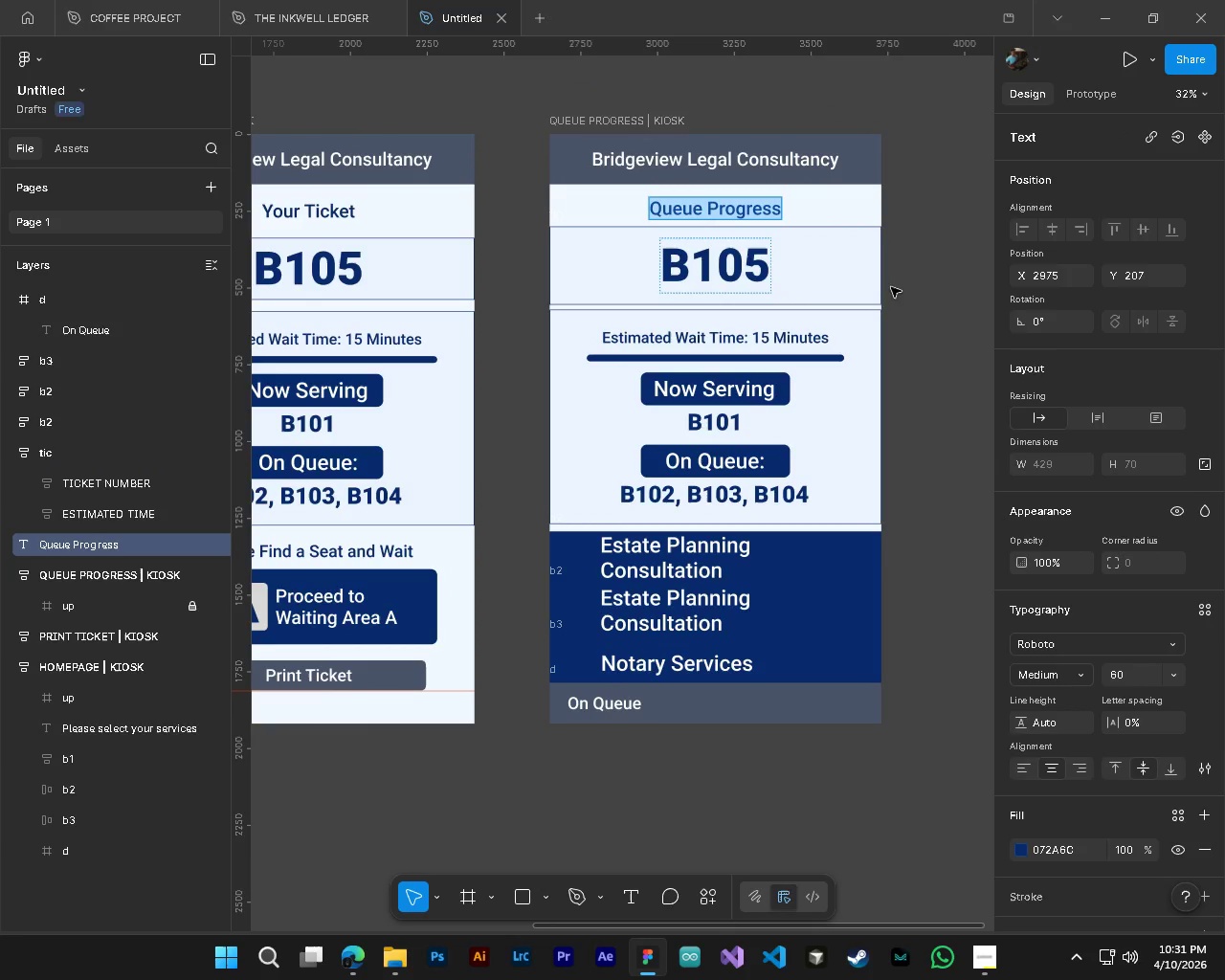 
left_click([952, 327])
 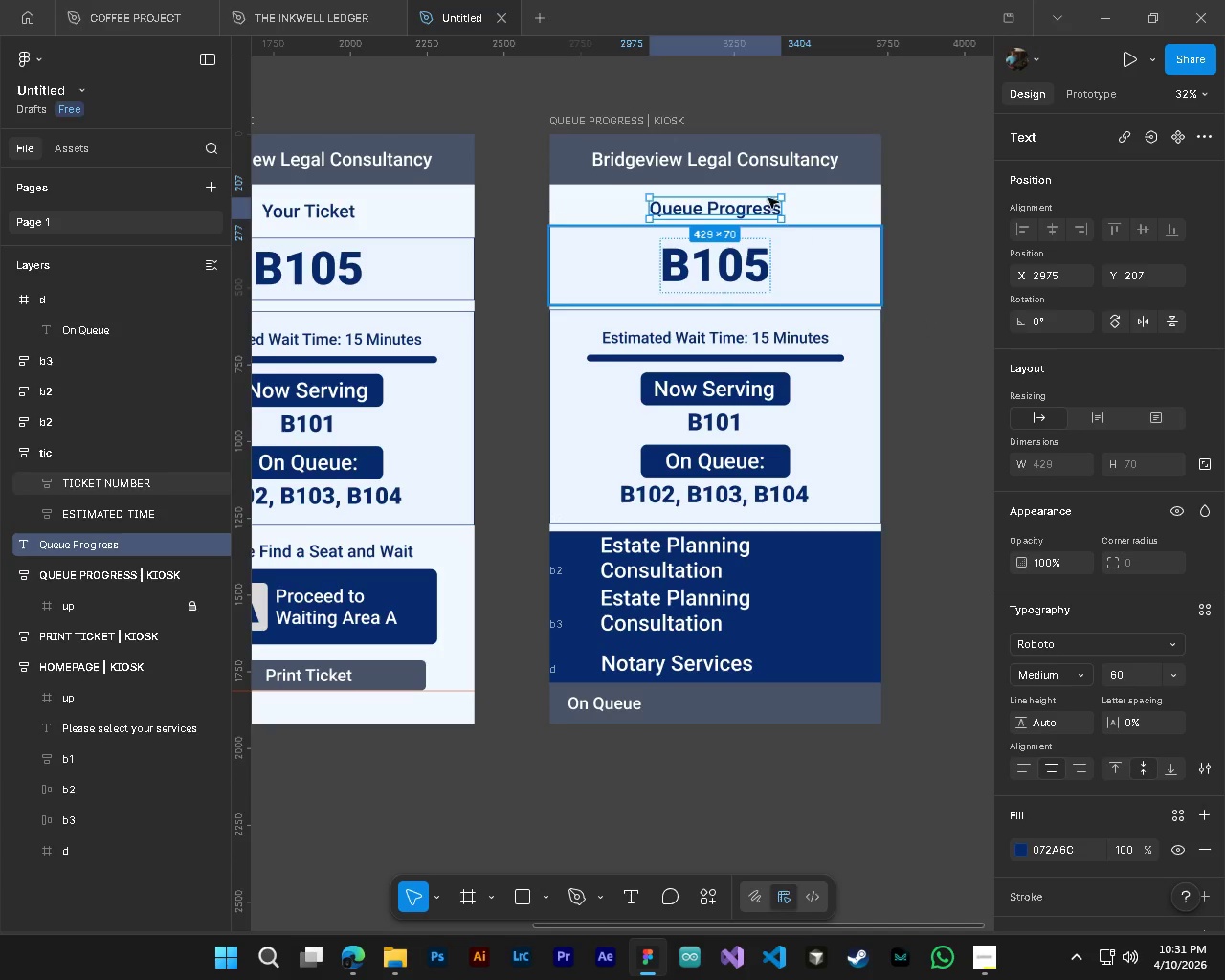 
hold_key(key=AltLeft, duration=0.36)
hold_key(key=ControlLeft, duration=0.33)
scroll: coordinate [726, 166], scroll_direction: up, amount: 4.0
 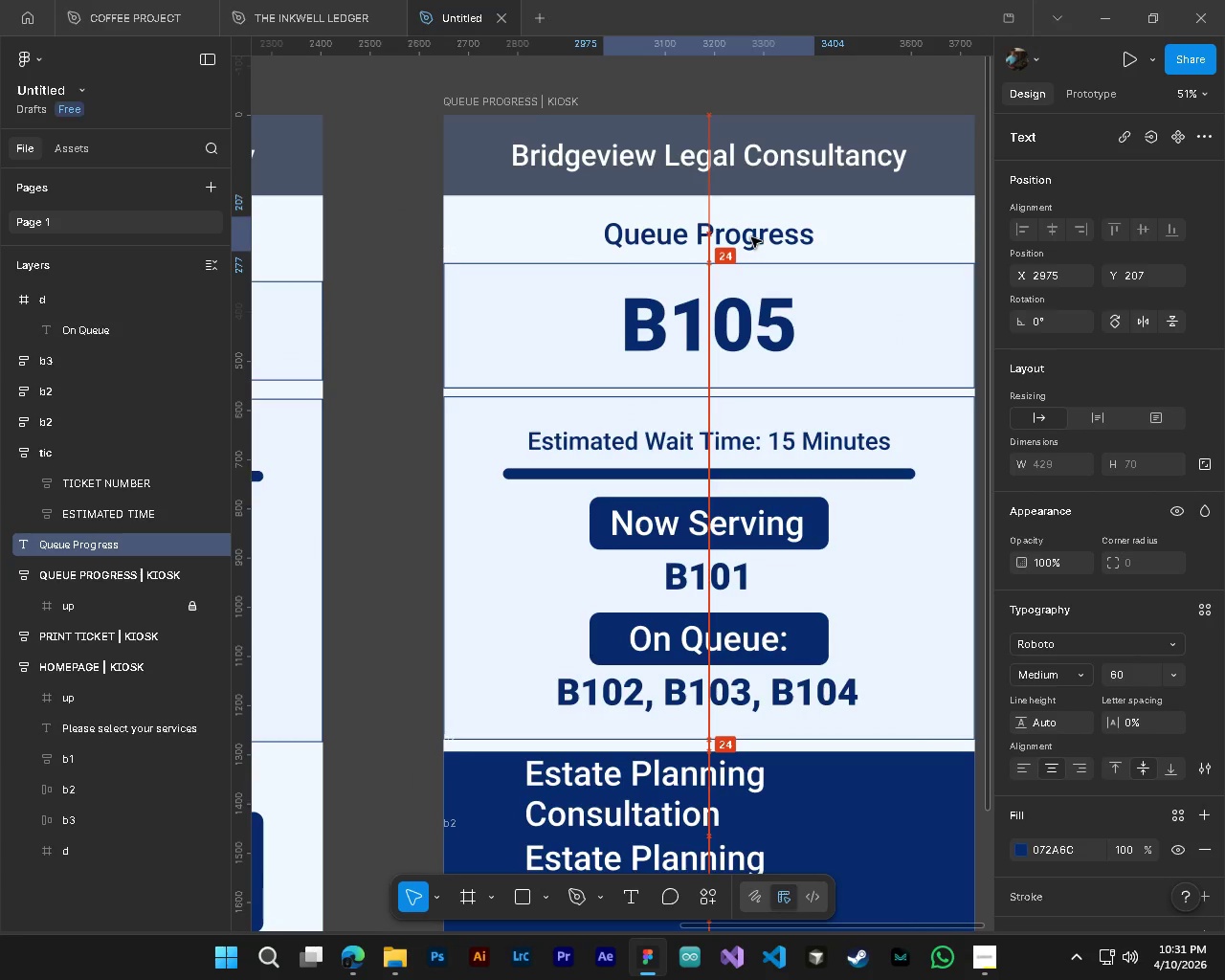 
hold_key(key=AltLeft, duration=0.39)
hold_key(key=ControlLeft, duration=0.38)
scroll: coordinate [740, 380], scroll_direction: down, amount: 4.0
 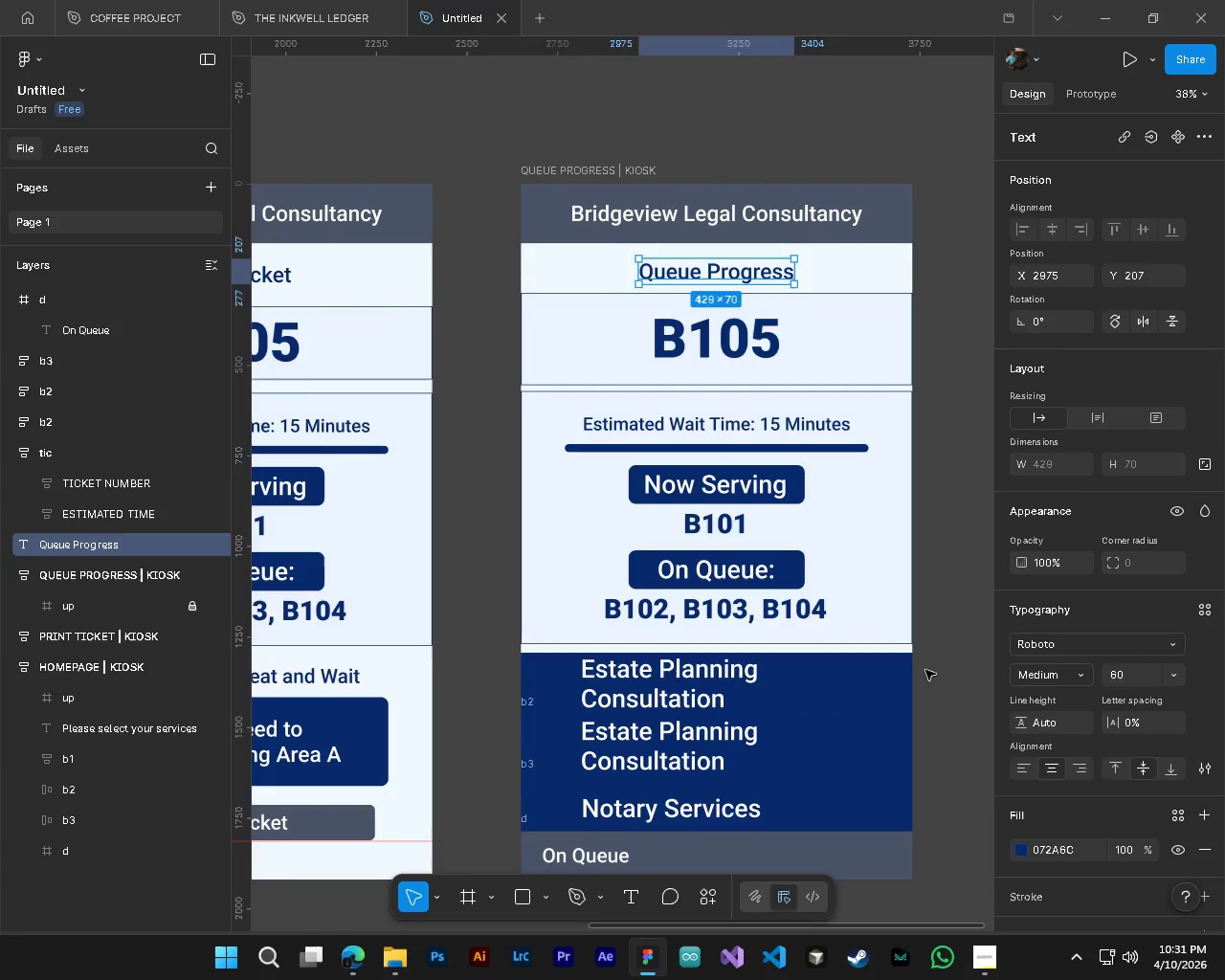 
left_click([944, 673])
 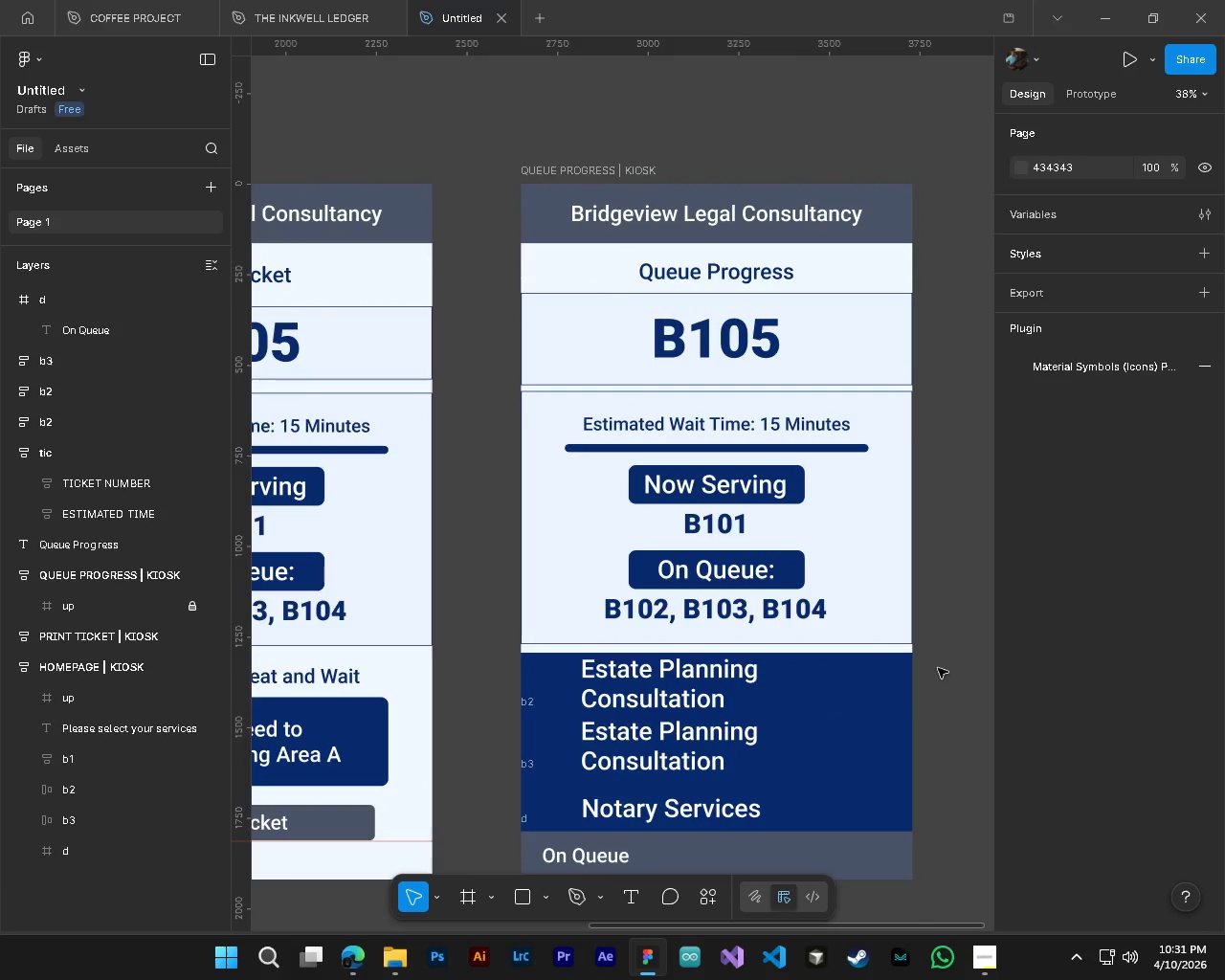 
hold_key(key=AltLeft, duration=0.45)
hold_key(key=ControlLeft, duration=0.48)
scroll: coordinate [928, 667], scroll_direction: down, amount: 5.0
 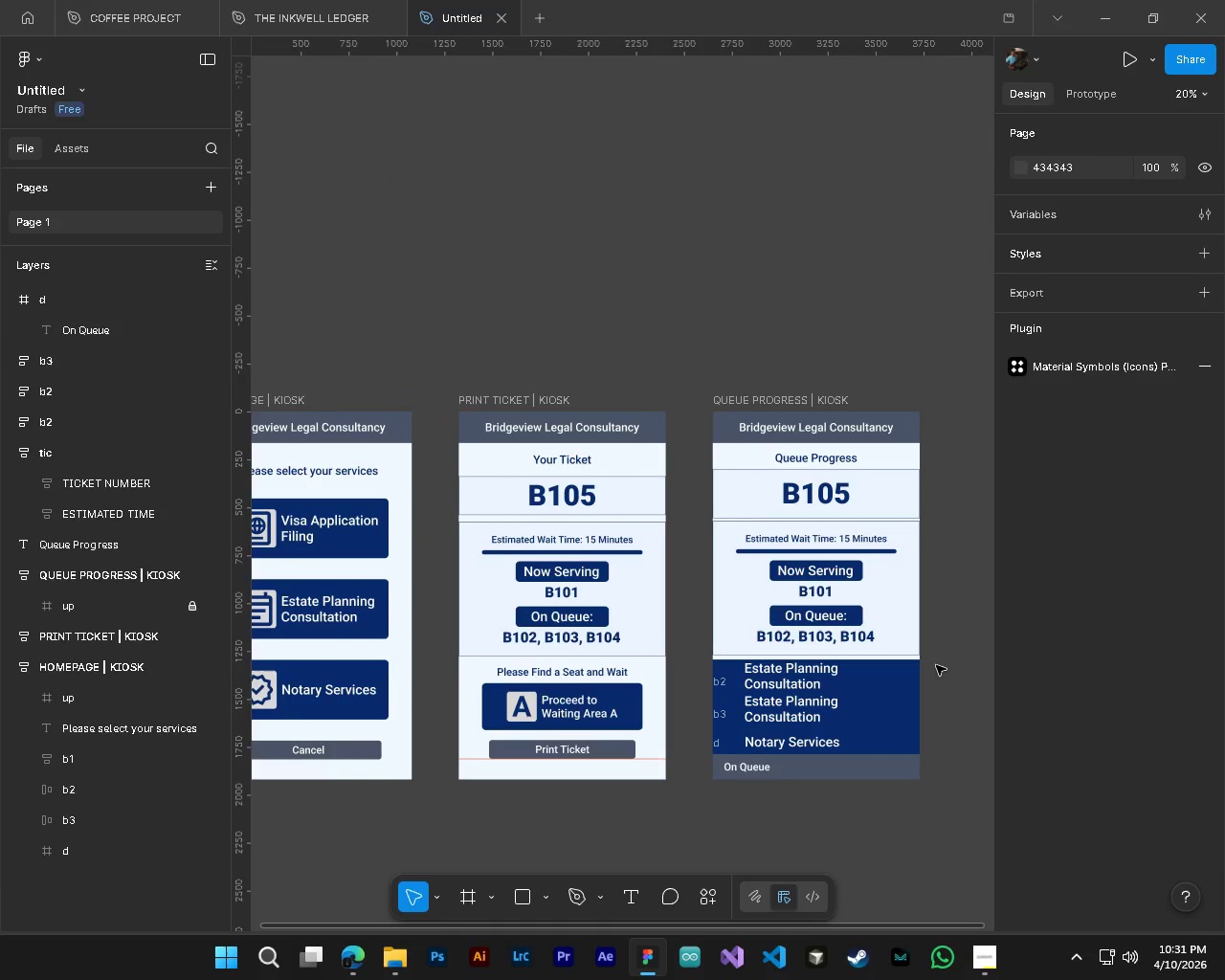 
hold_key(key=ShiftLeft, duration=0.52)
hold_key(key=AltLeft, duration=0.75)
hold_key(key=ControlLeft, duration=0.73)
scroll: coordinate [508, 565], scroll_direction: none, amount: 0.0
 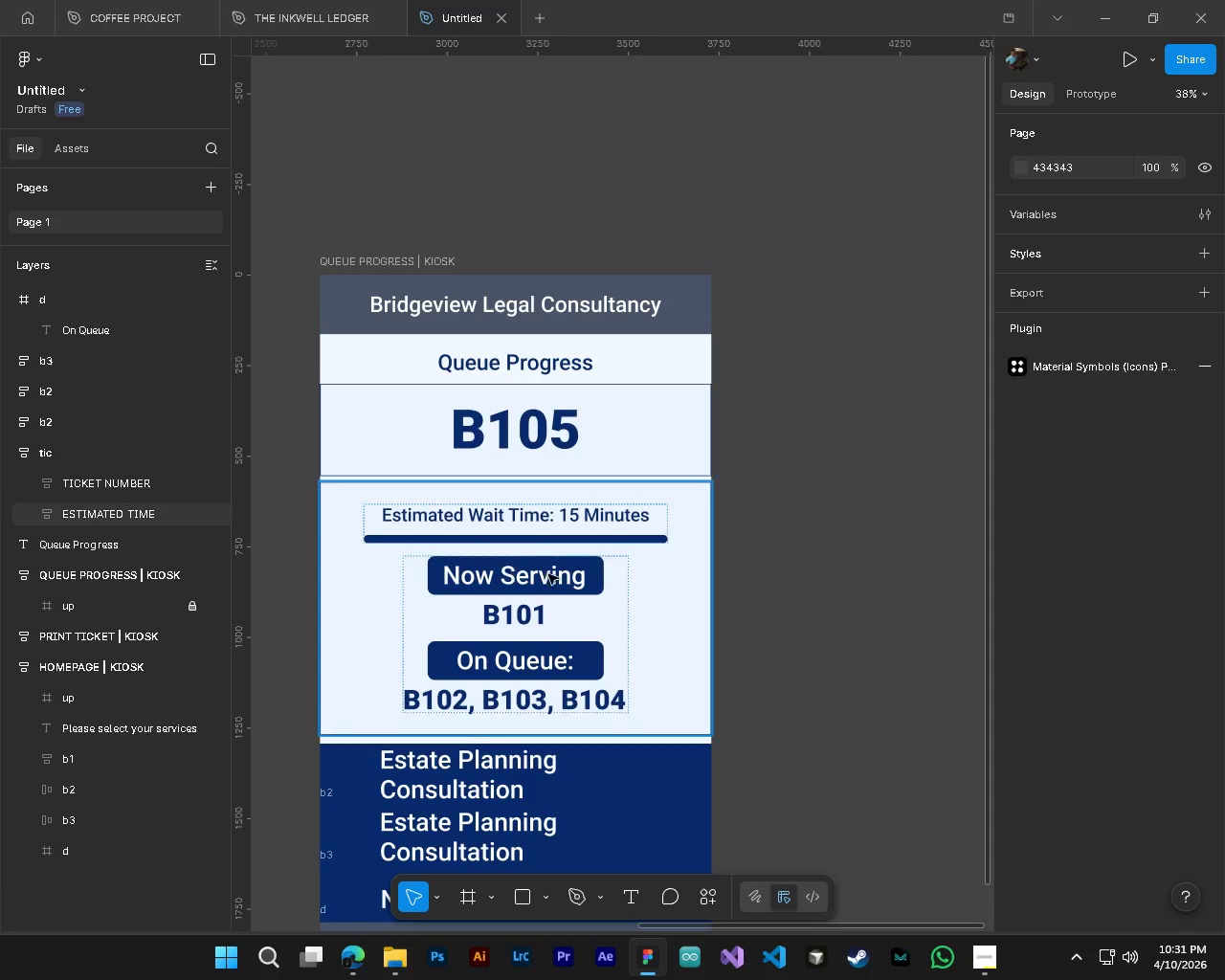 
hold_key(key=ShiftLeft, duration=0.55)
scroll: coordinate [540, 583], scroll_direction: up, amount: 3.0
 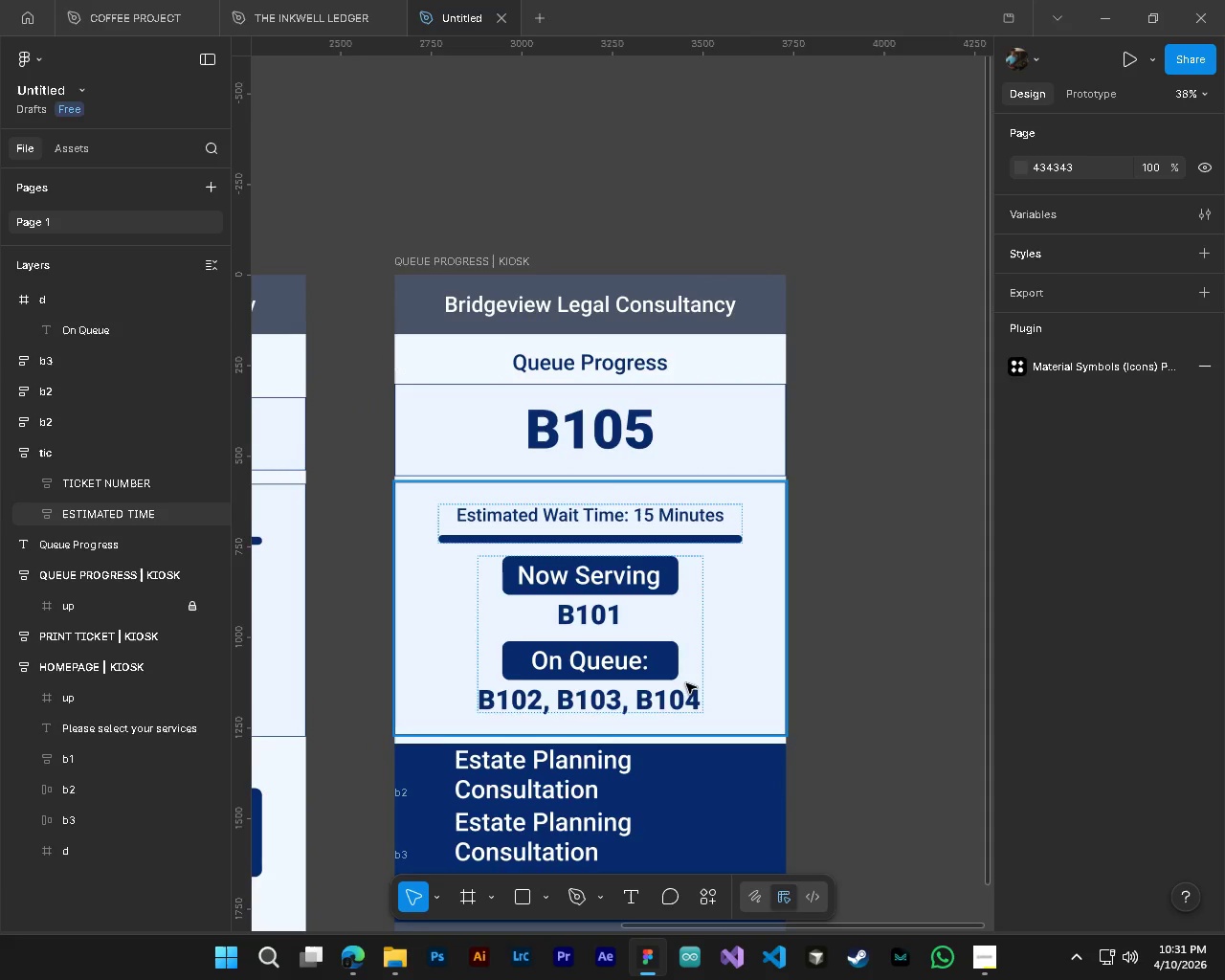 
scroll: coordinate [686, 683], scroll_direction: down, amount: 3.0
 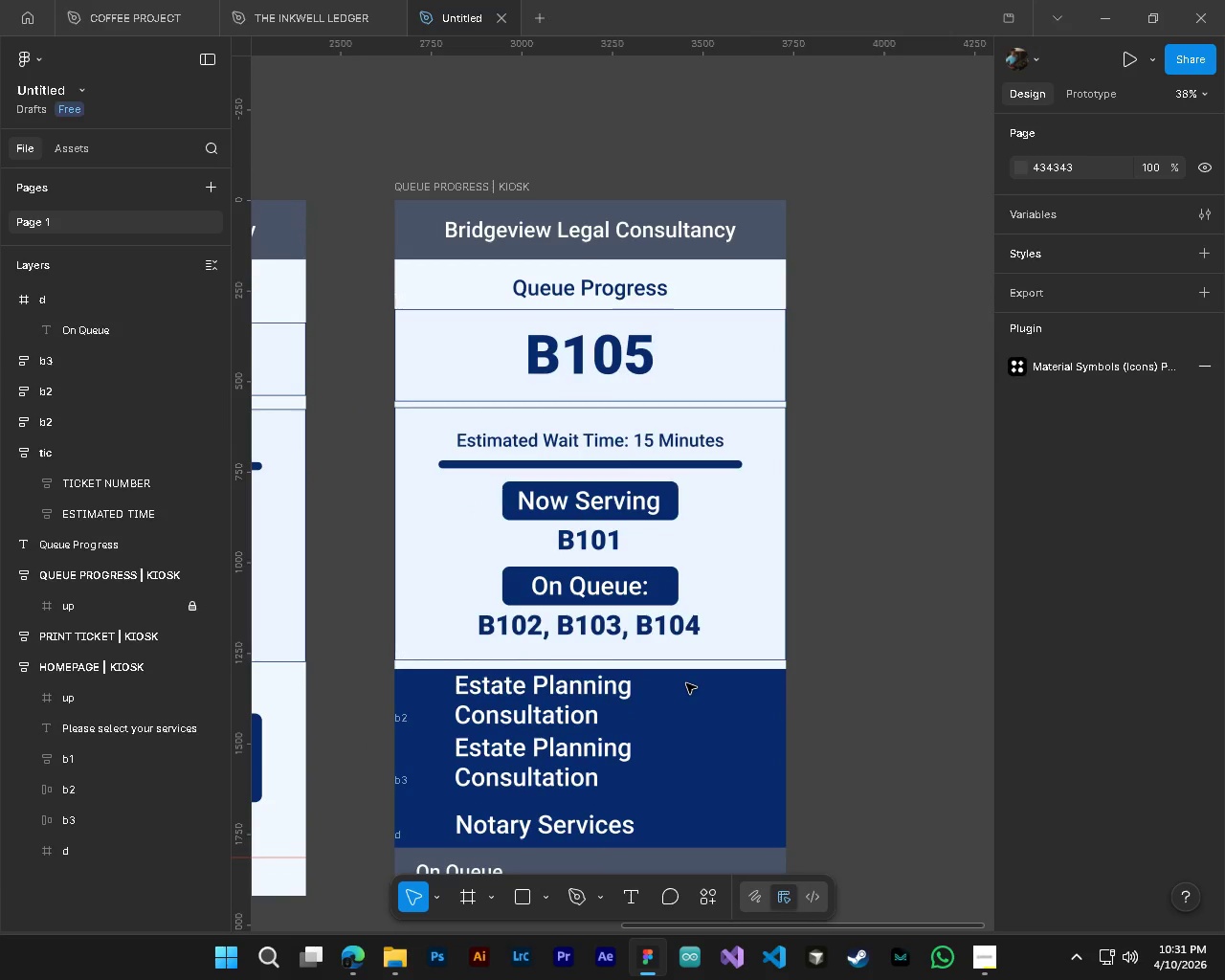 
hold_key(key=ShiftLeft, duration=1.17)
 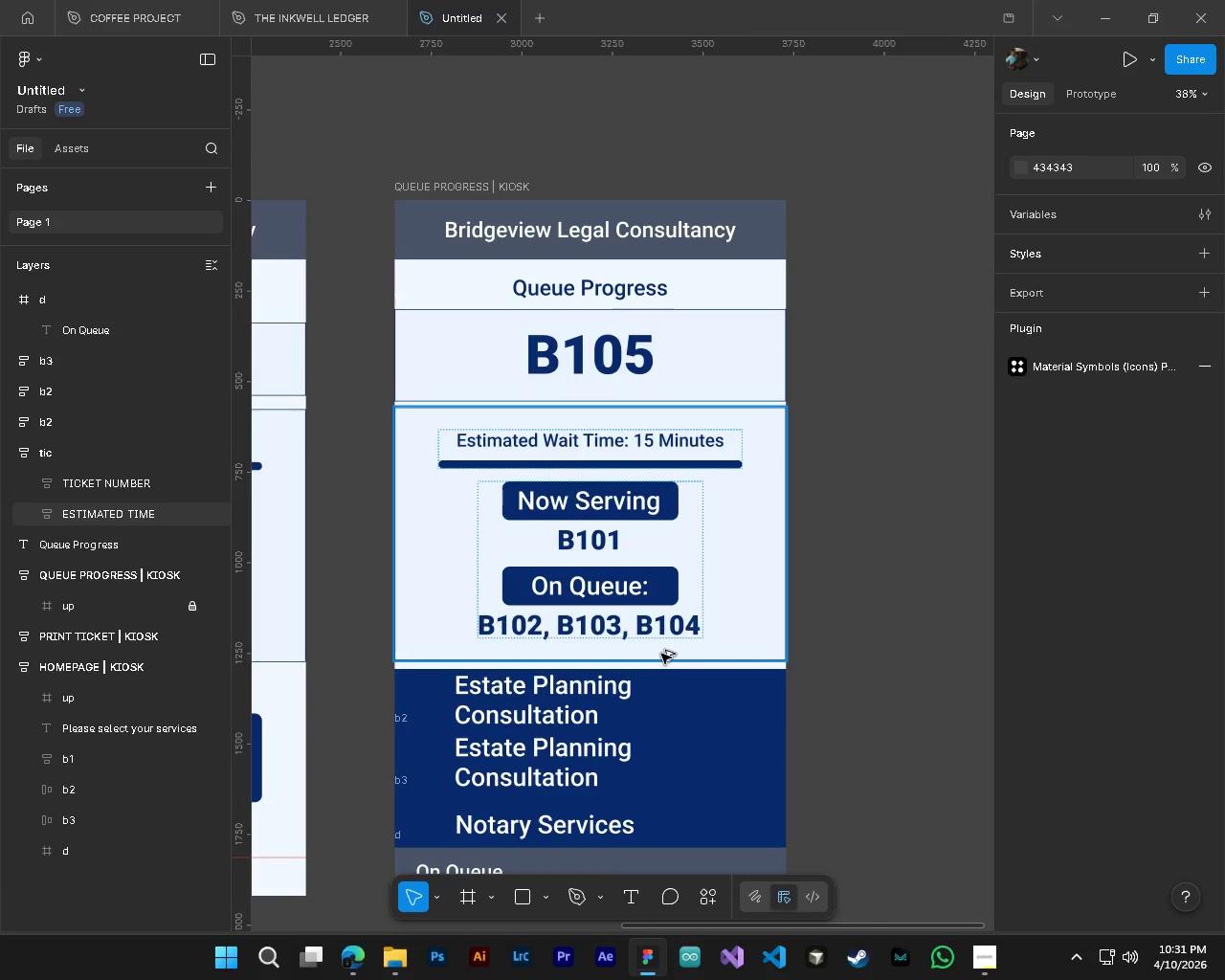 
hold_key(key=ShiftLeft, duration=4.72)
 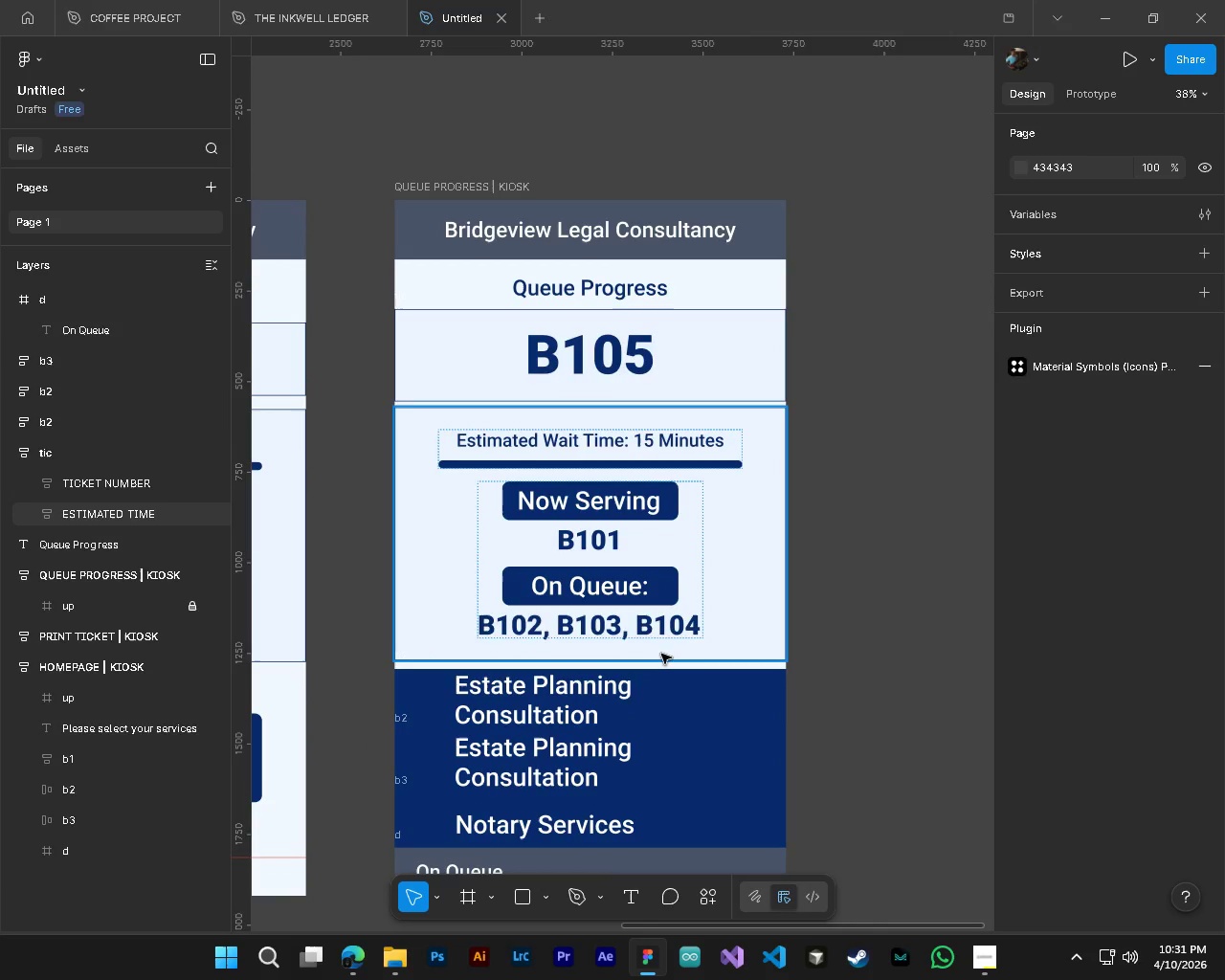 
hold_key(key=AltLeft, duration=4.48)
 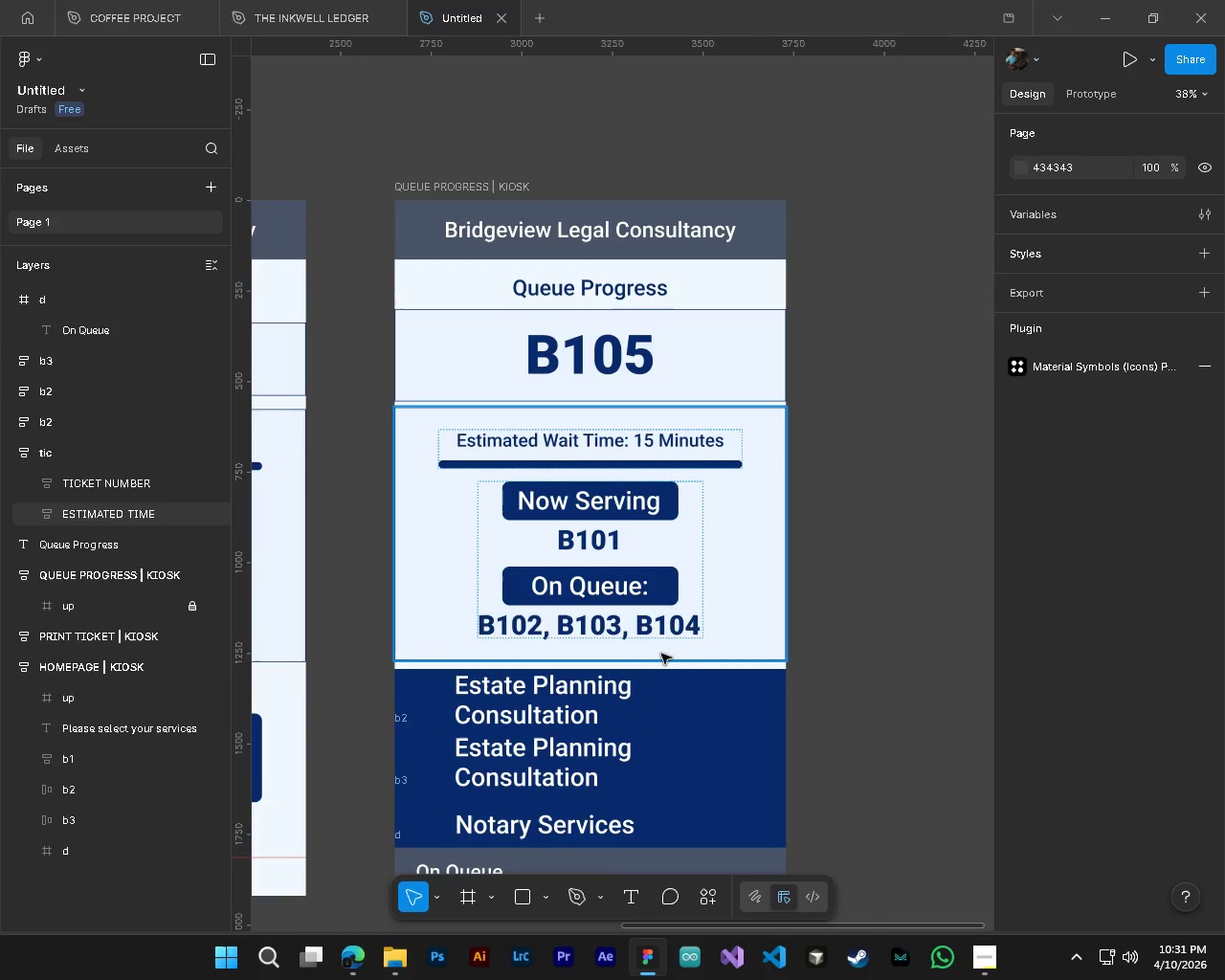 
hold_key(key=ControlLeft, duration=1.5)
 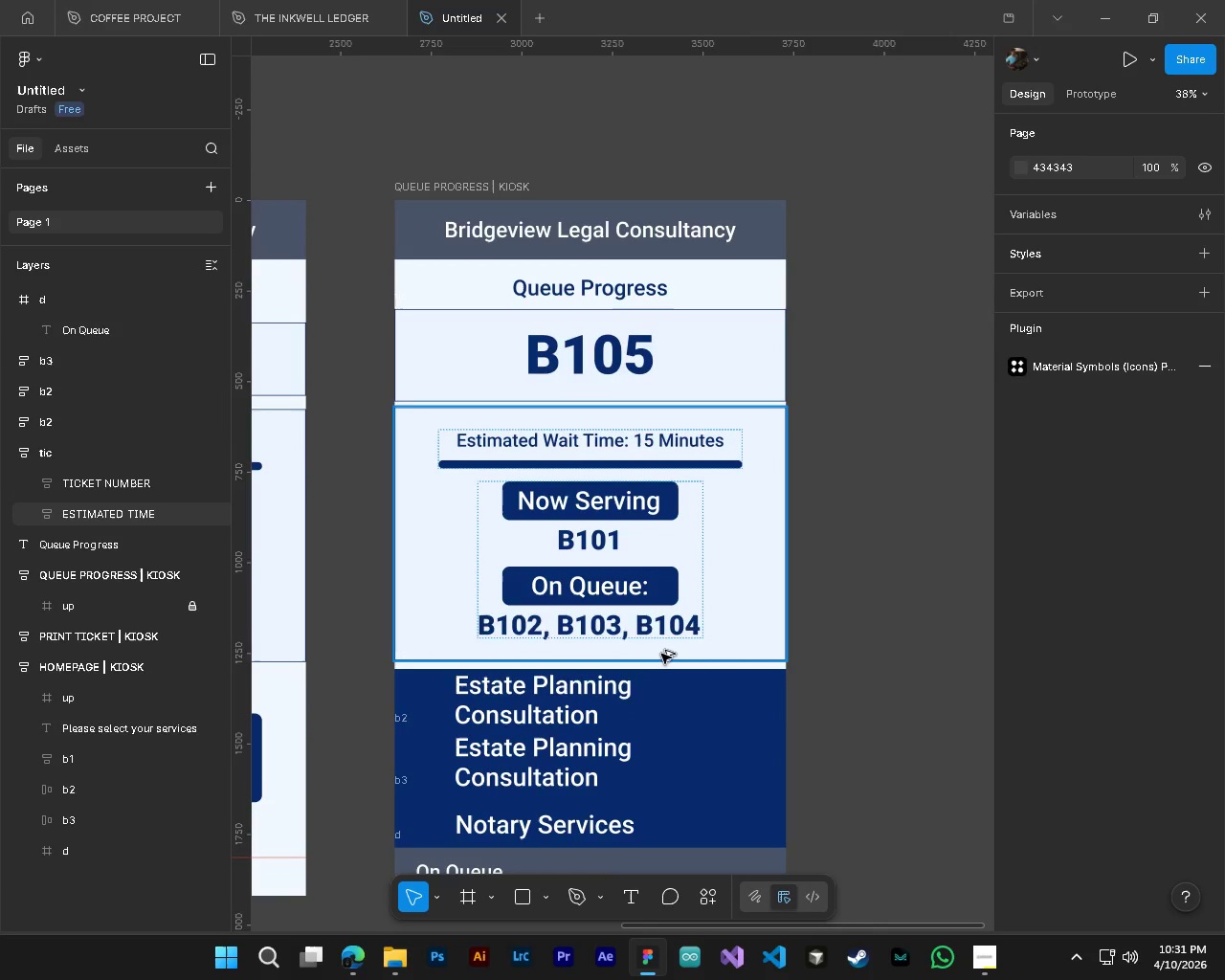 
hold_key(key=ControlLeft, duration=1.52)
 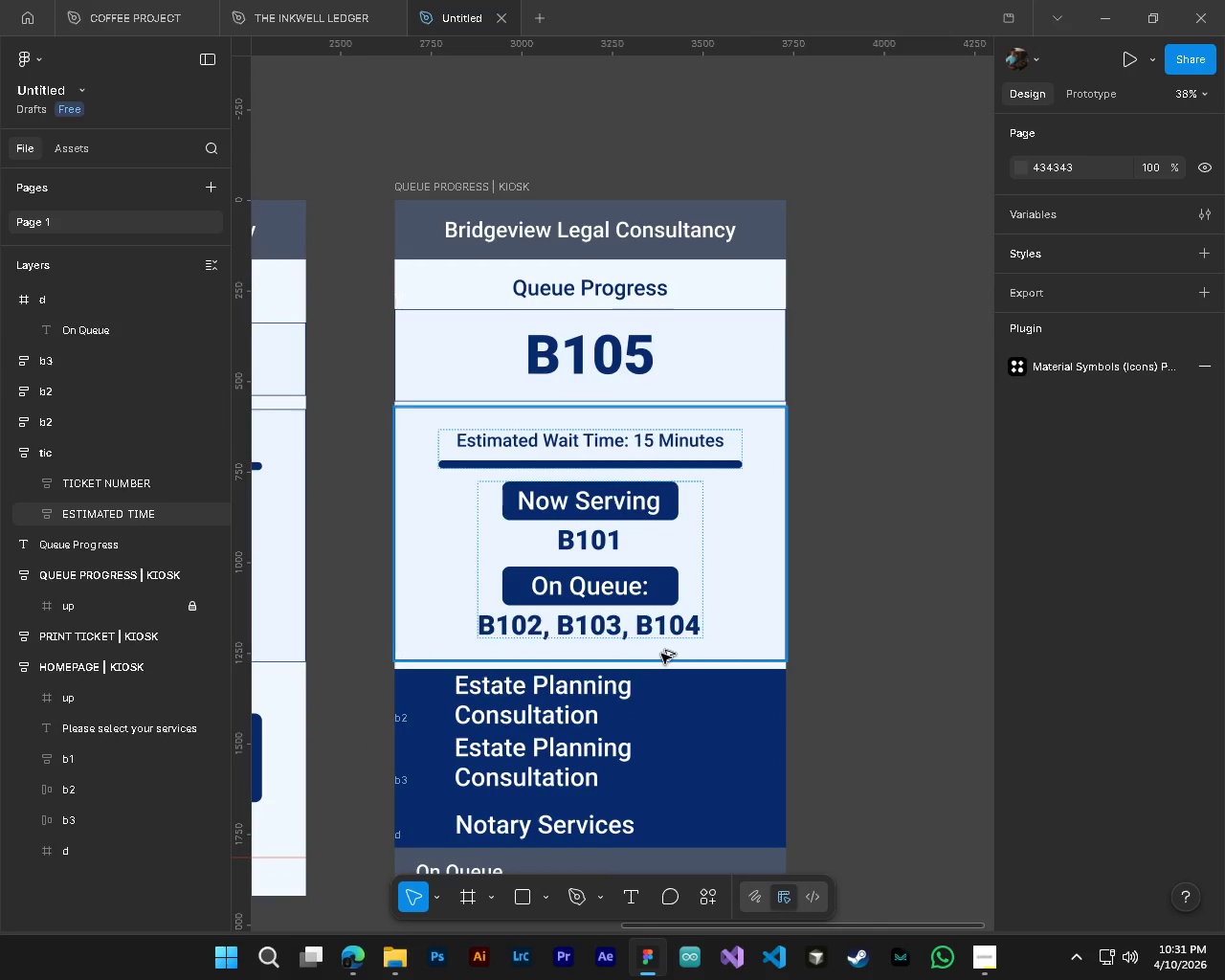 
hold_key(key=ControlLeft, duration=1.34)
 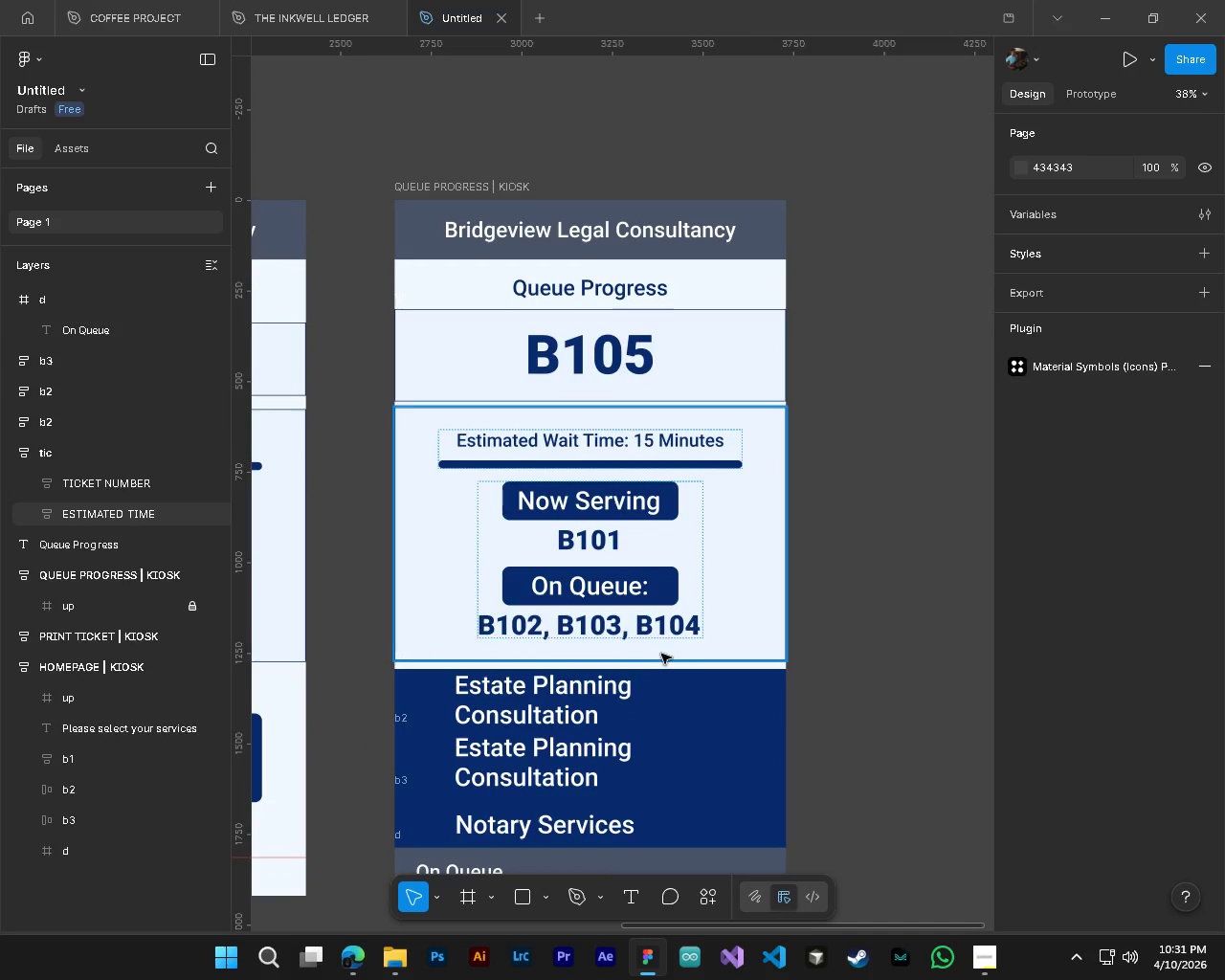 
hold_key(key=ShiftLeft, duration=1.53)
 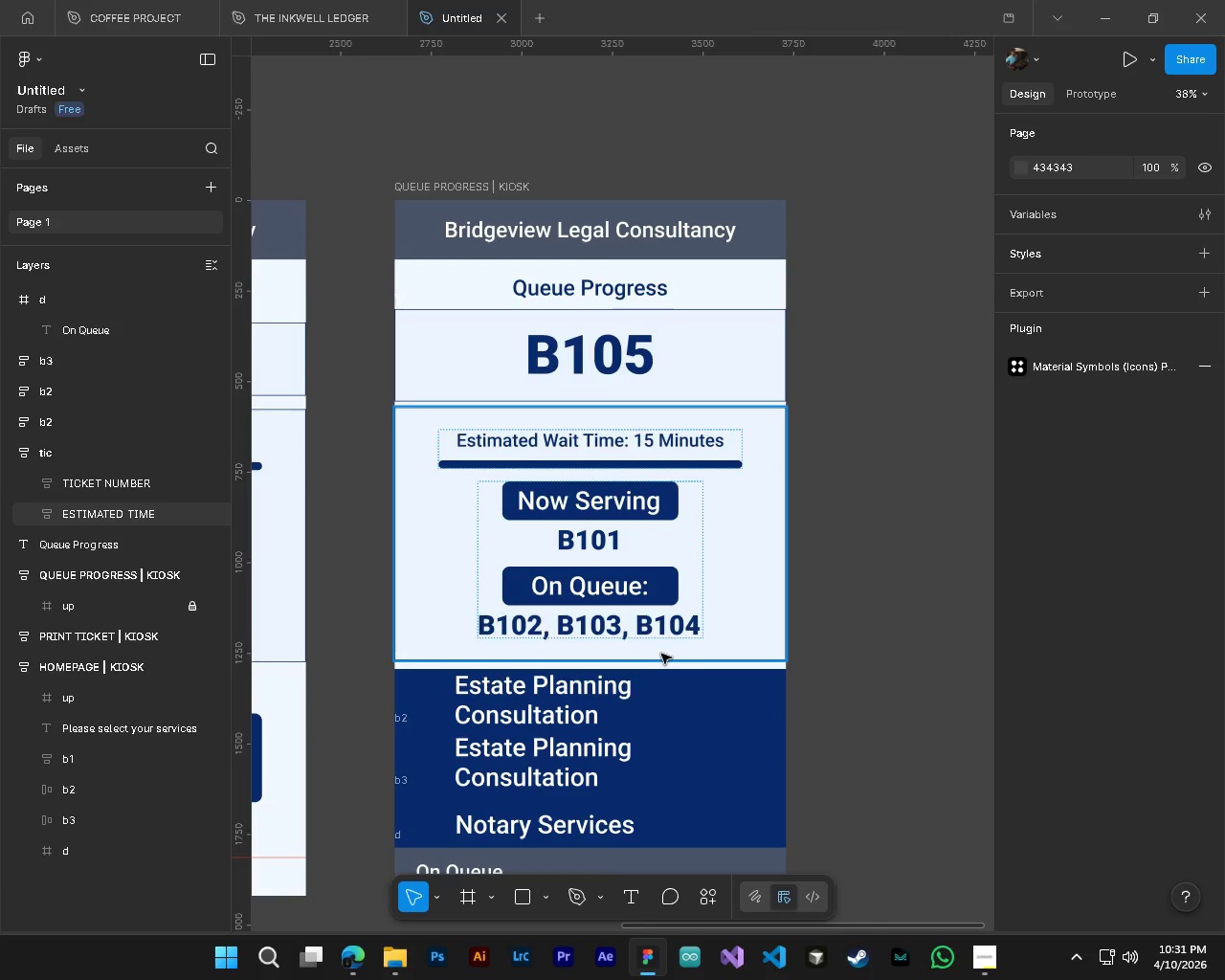 
hold_key(key=ShiftLeft, duration=1.51)
 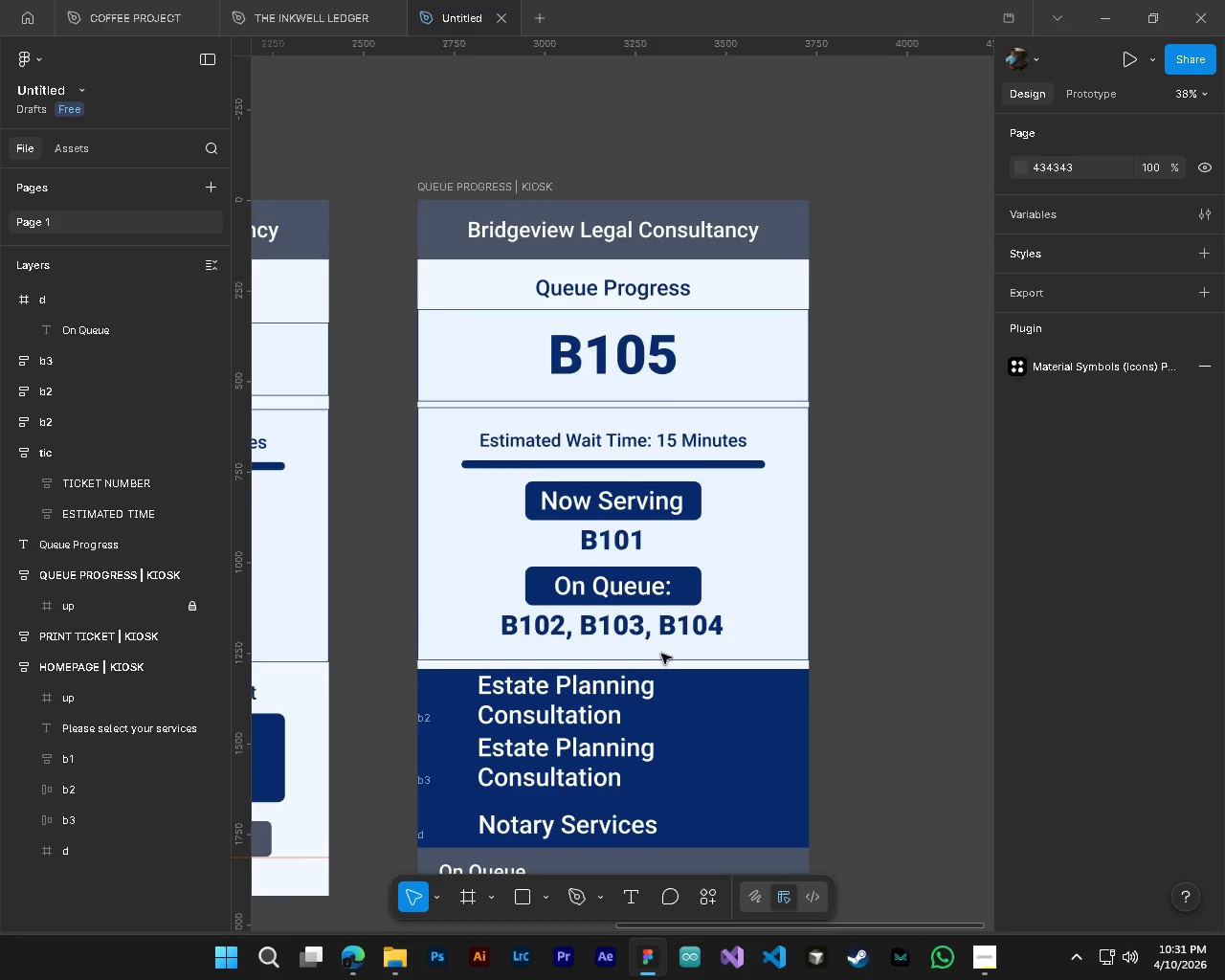 
key(Shift+ShiftLeft)
 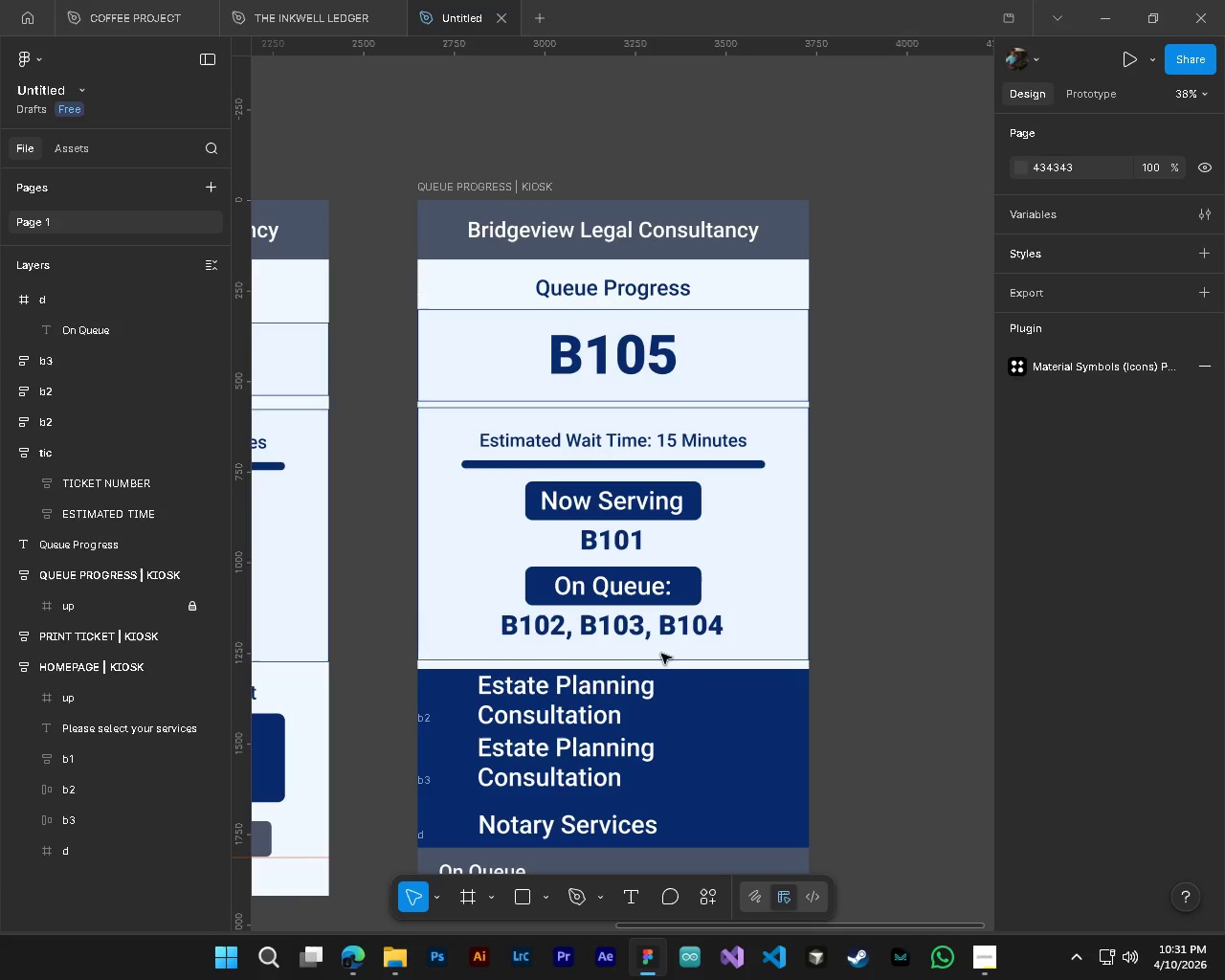 
key(Shift+ShiftLeft)
 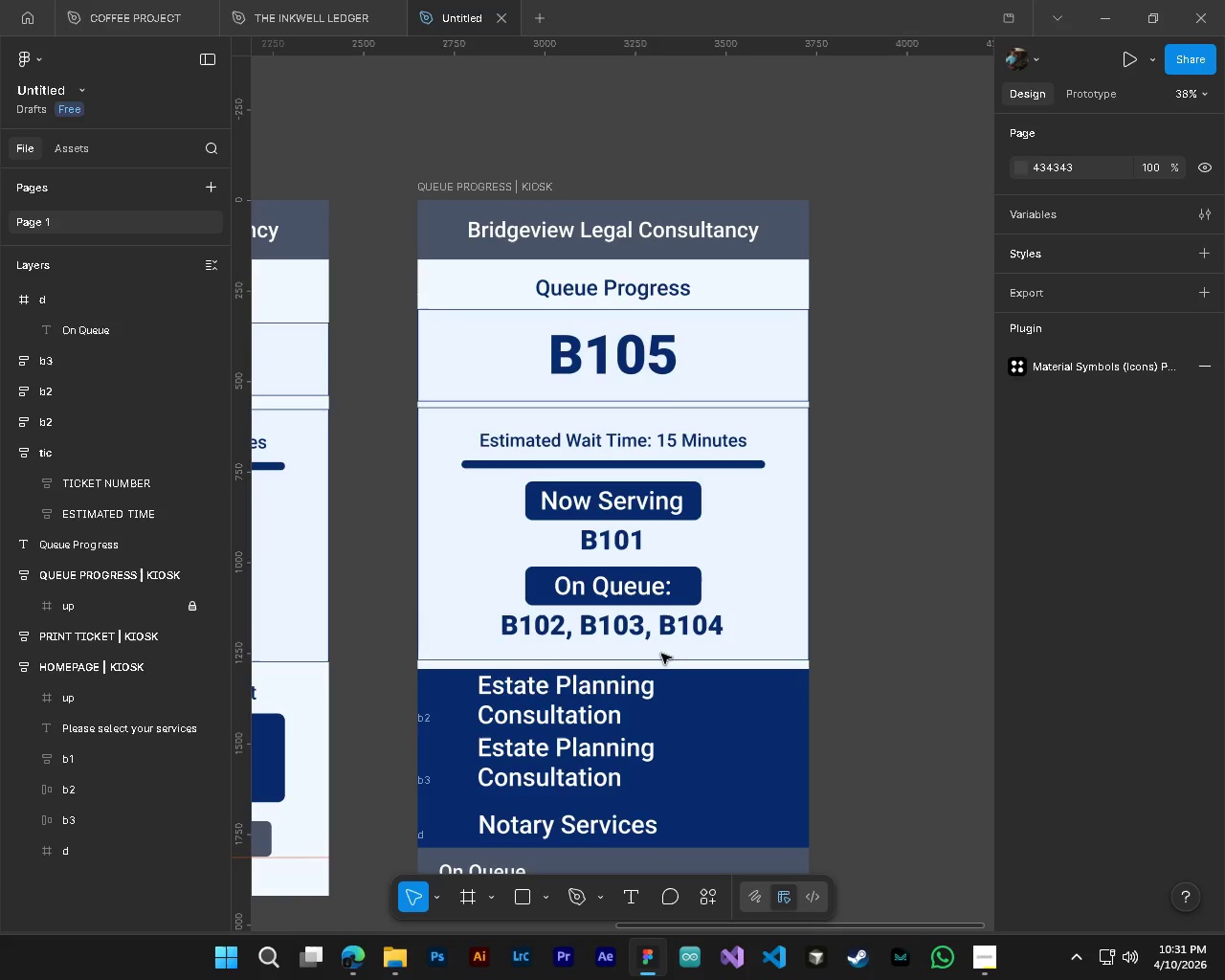 
key(Shift+ShiftLeft)
 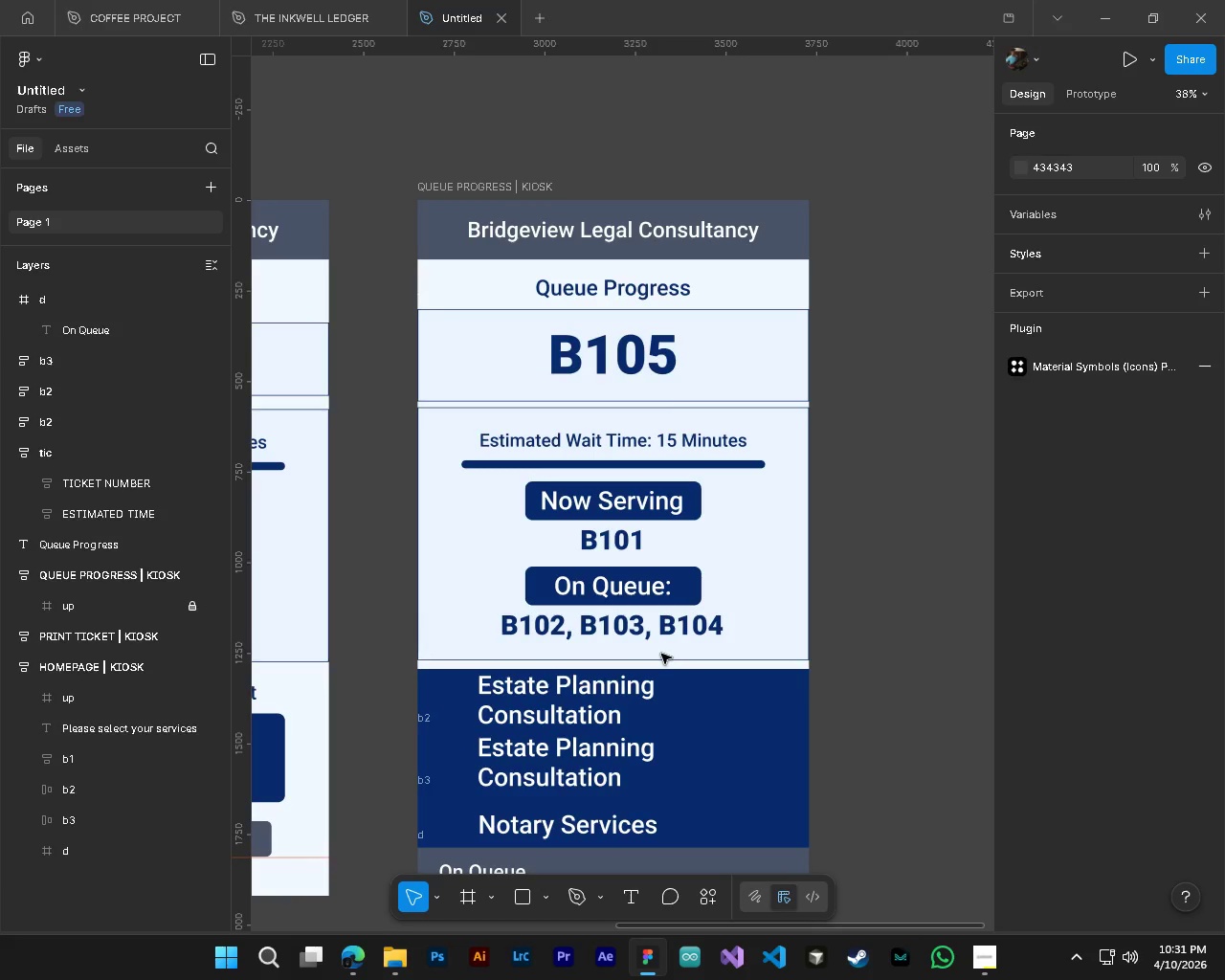 
key(Shift+ShiftLeft)
 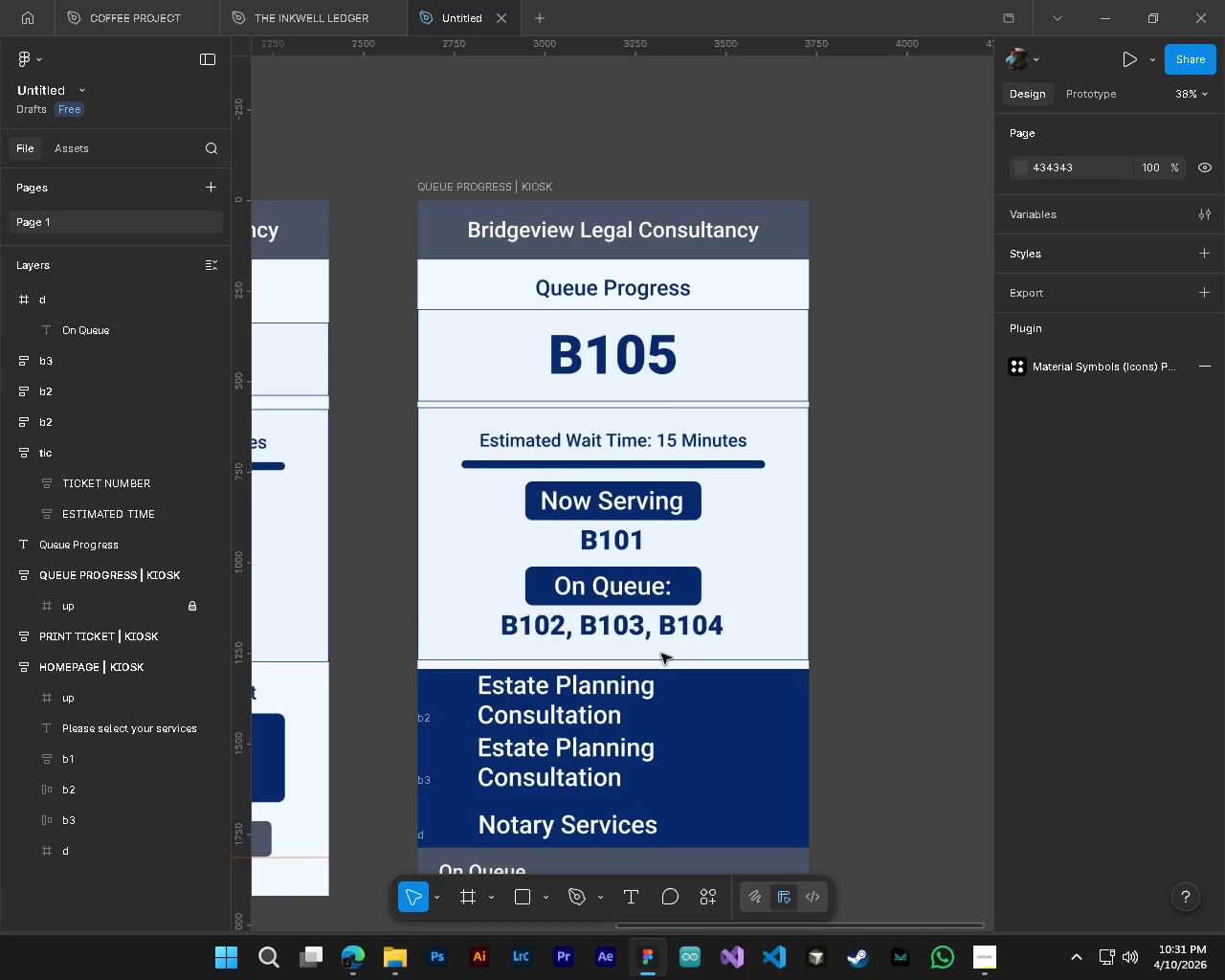 
key(Shift+ShiftLeft)
 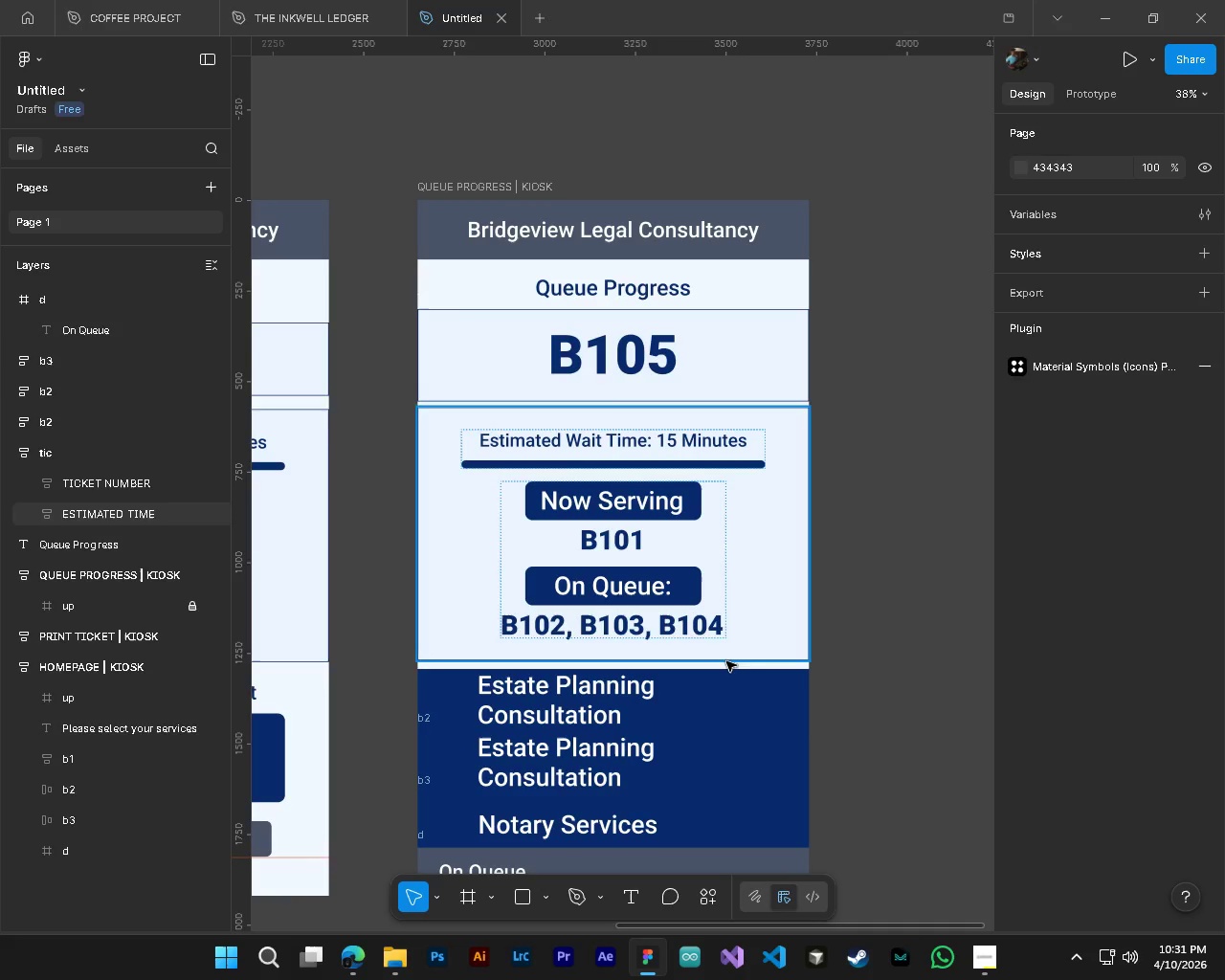 
scroll: coordinate [661, 654], scroll_direction: up, amount: 3.0
 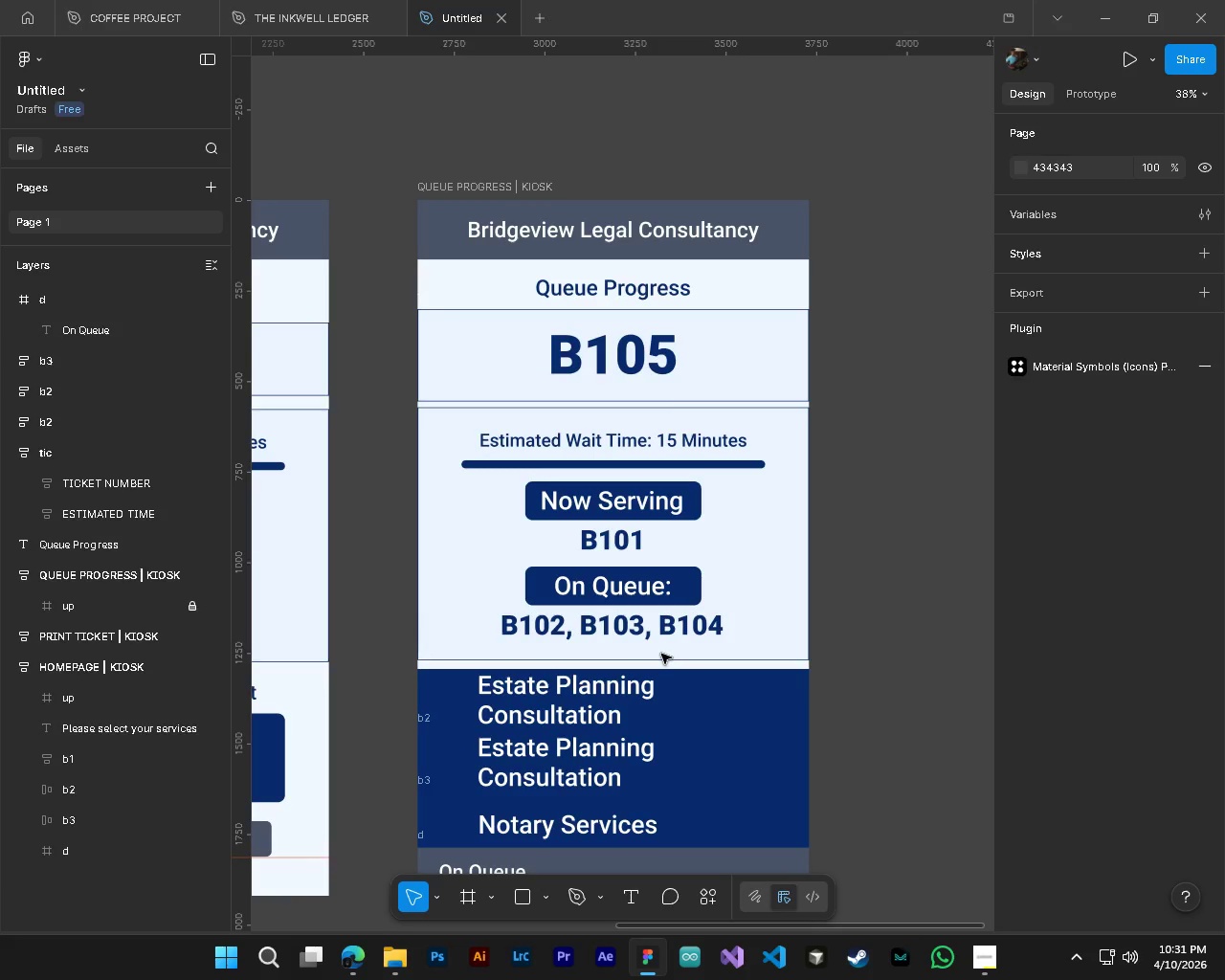 
hold_key(key=ShiftLeft, duration=0.7)
scroll: coordinate [634, 702], scroll_direction: up, amount: 4.0
 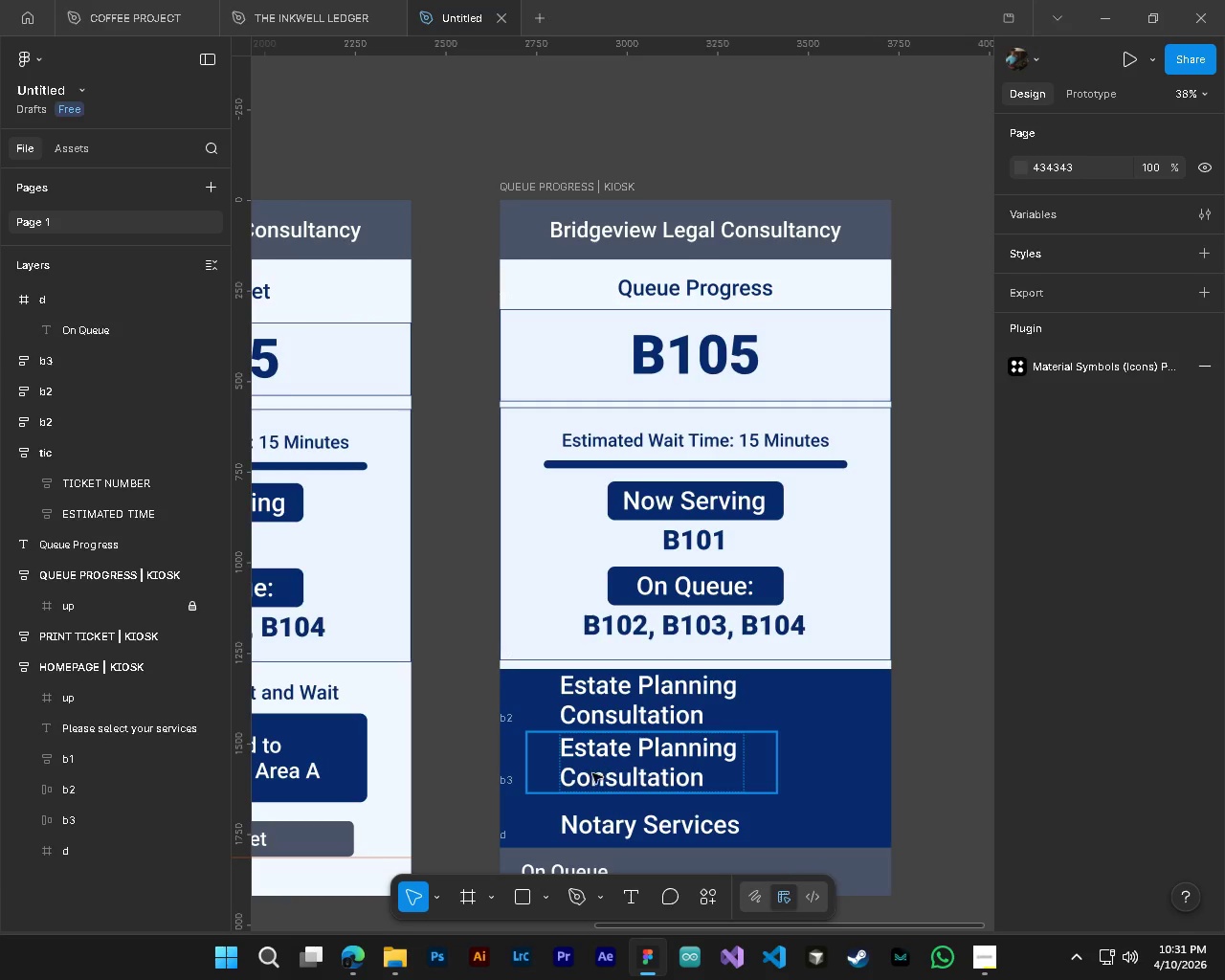 
key(T)
 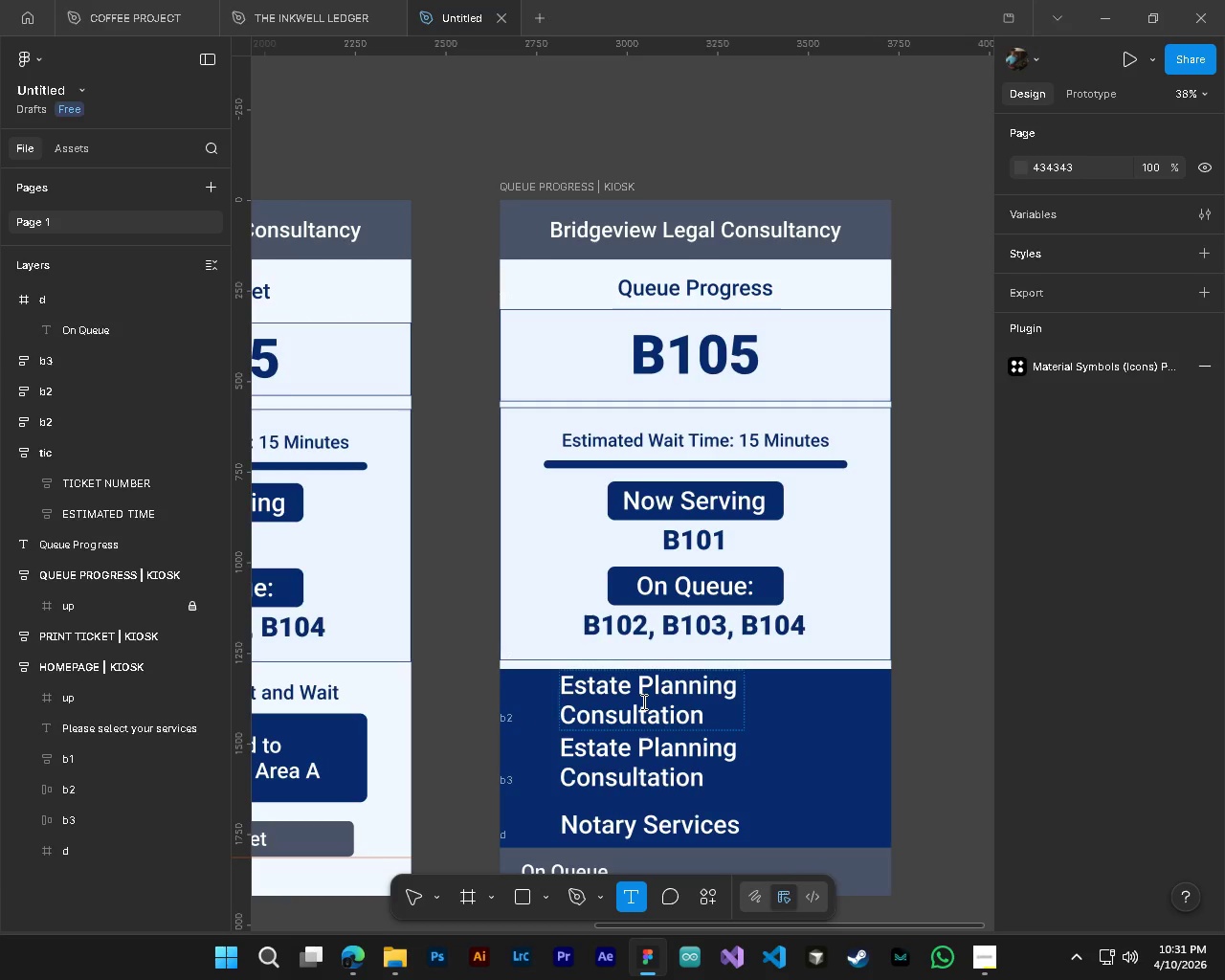 
left_click([642, 702])
 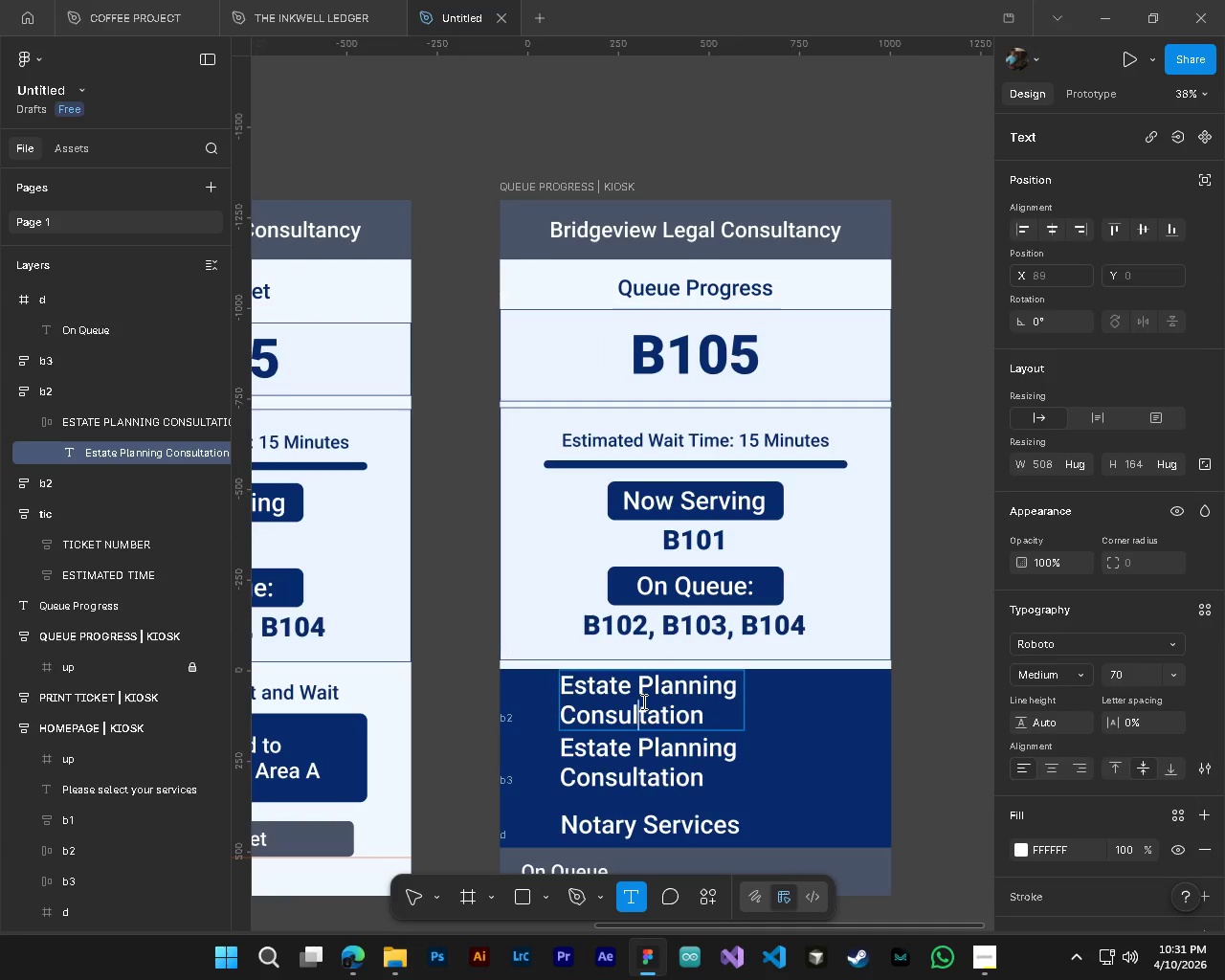 
key(Control+ControlLeft)
 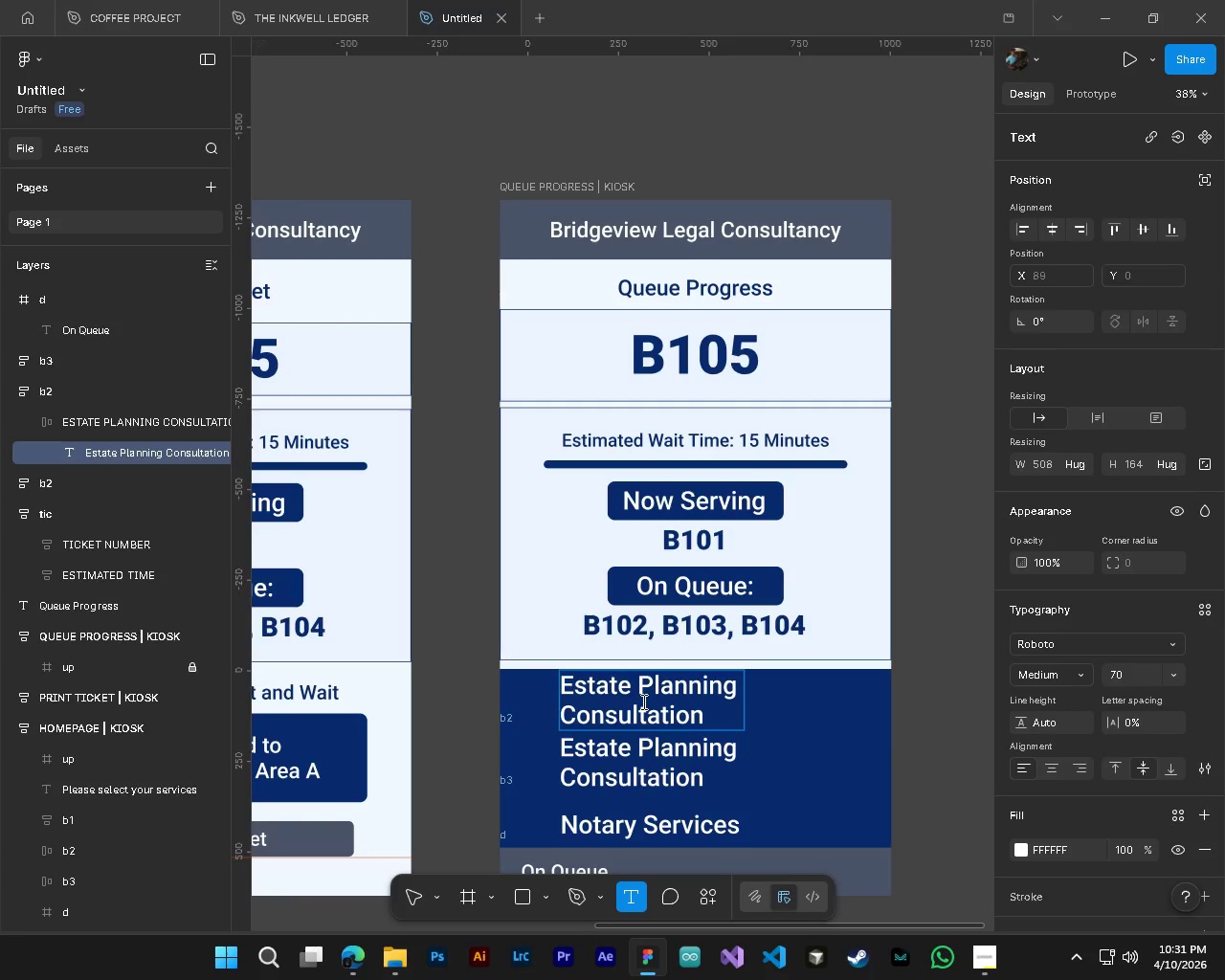 
key(Control+A)
 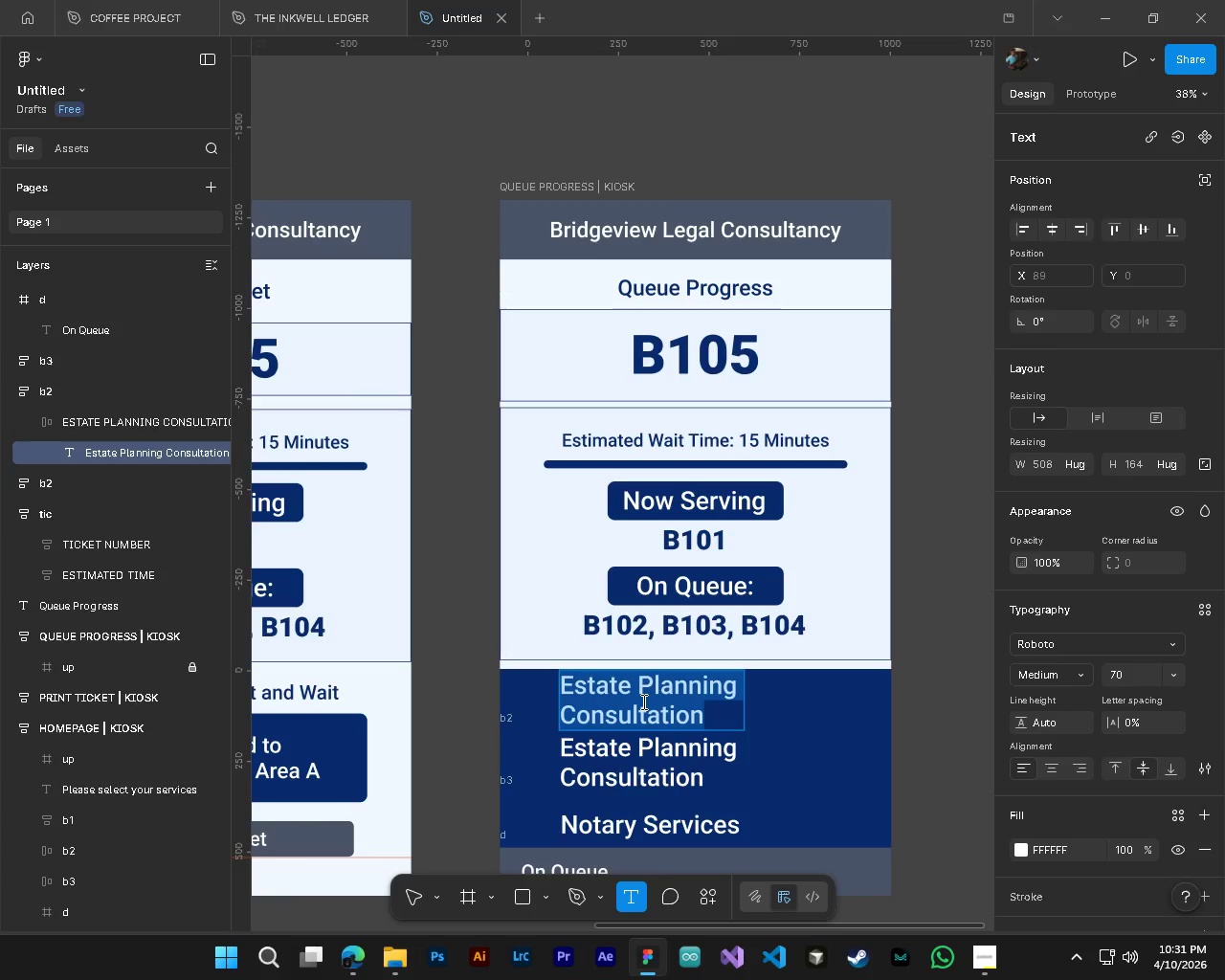 
hold_key(key=ShiftRight, duration=0.55)
 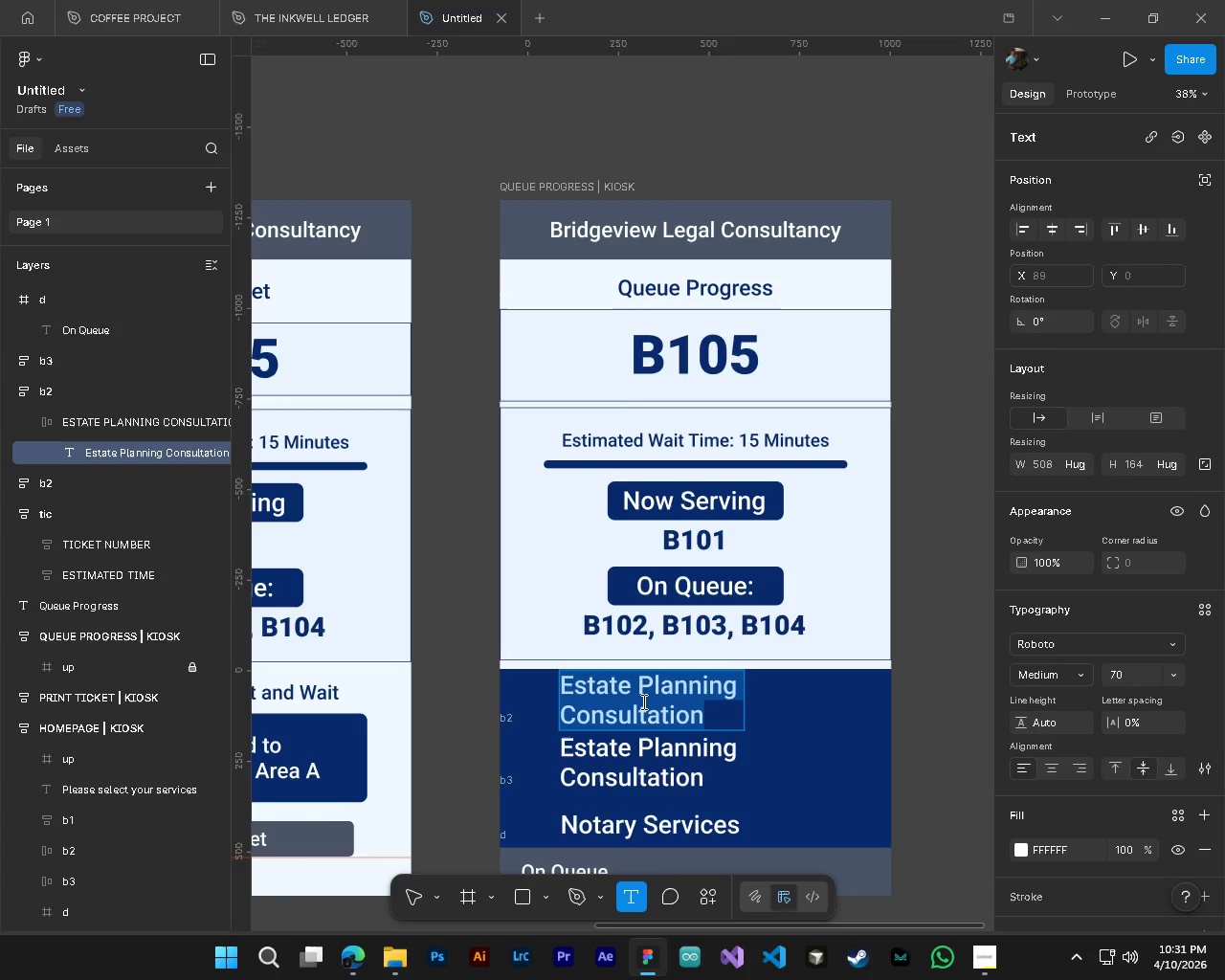 
key(CapsLock)
 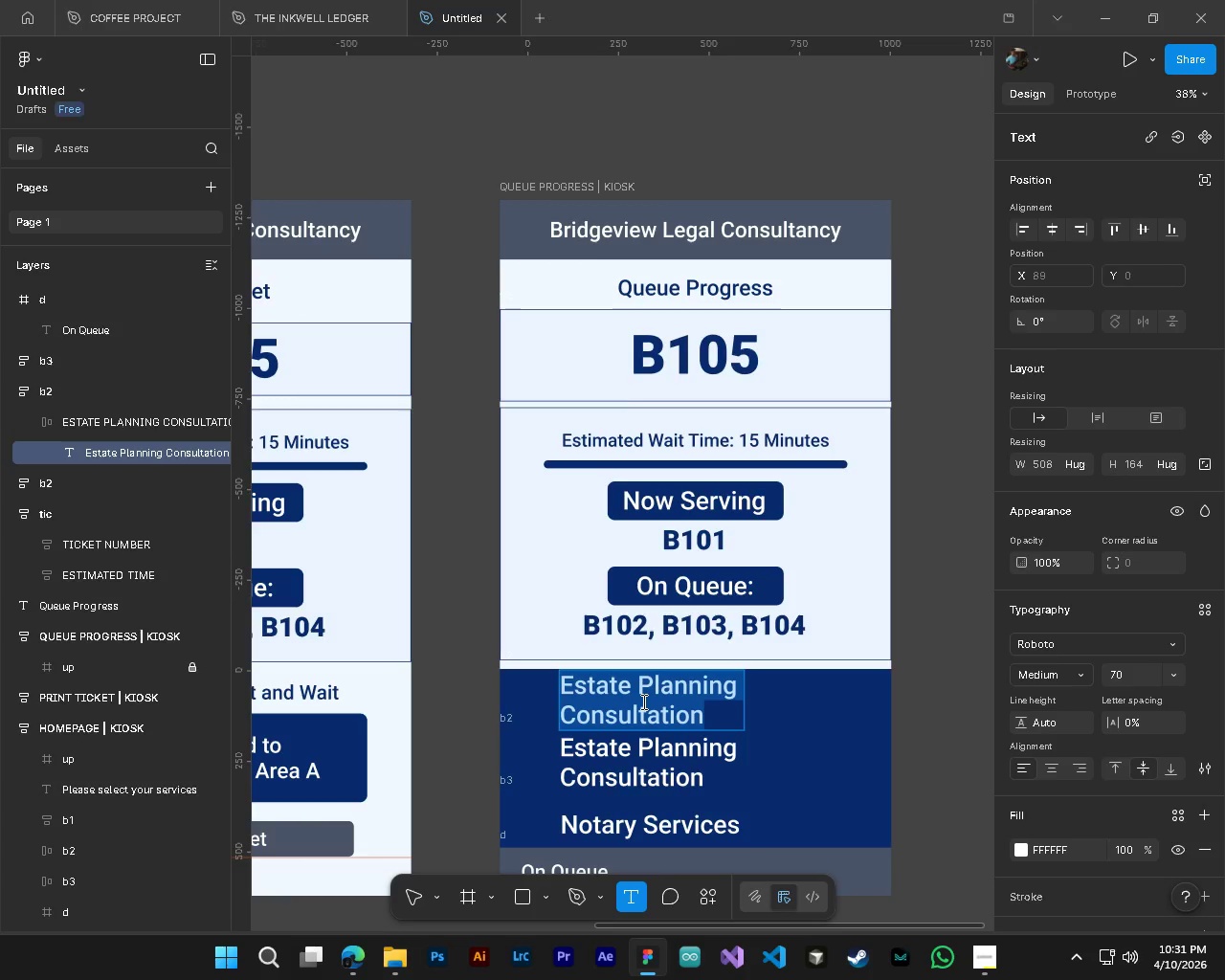 
key(B)
 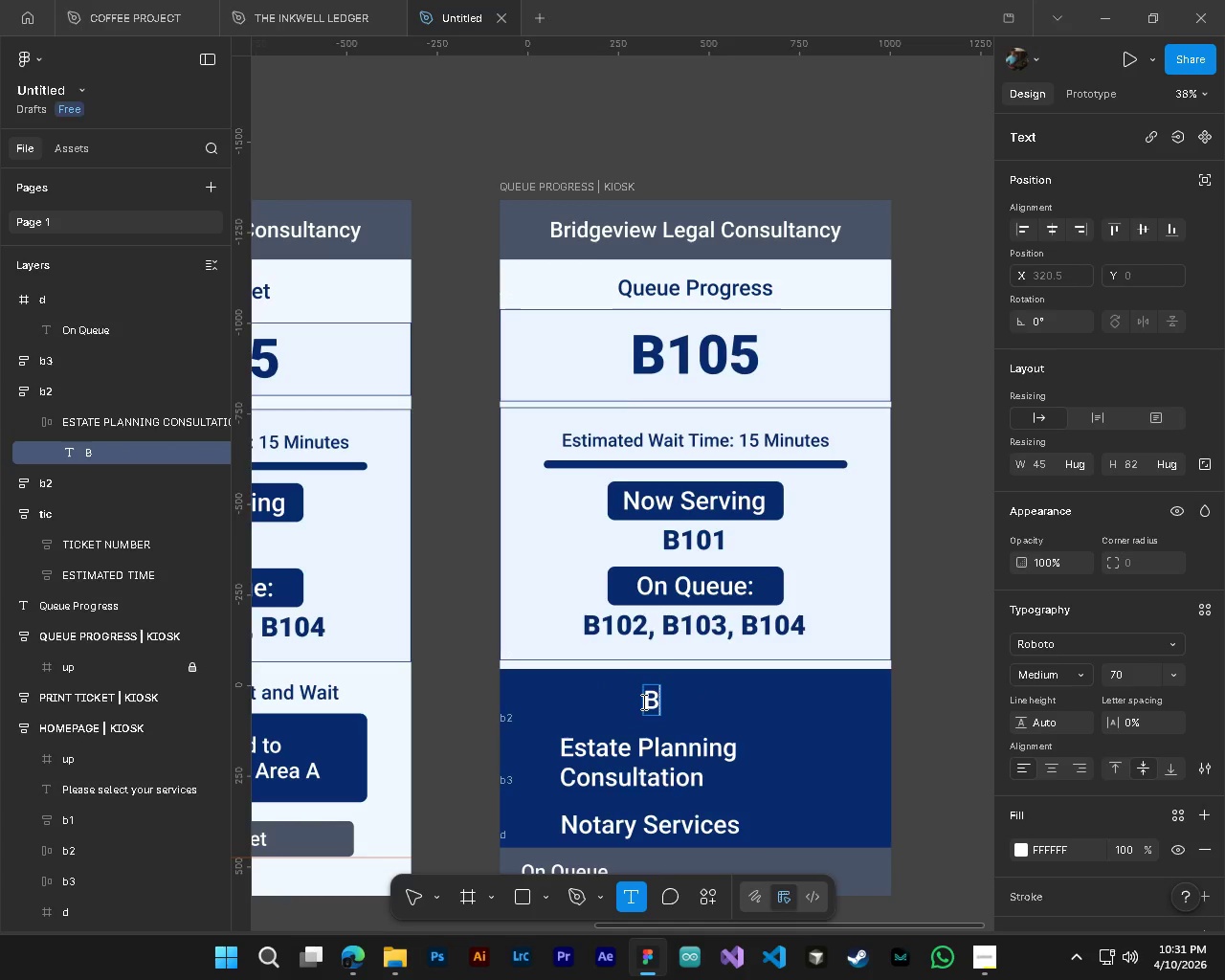 
key(Numpad1)
 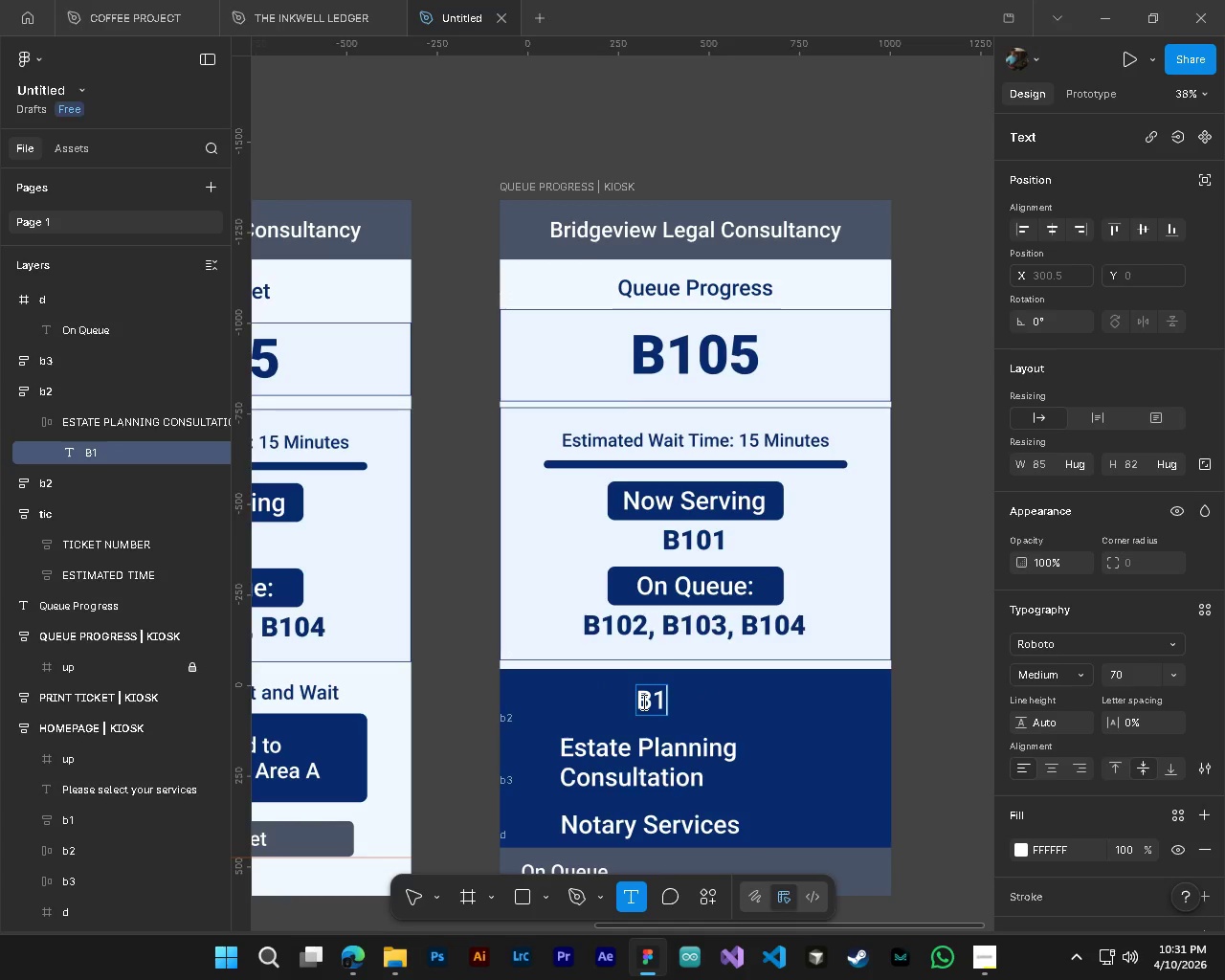 
key(Numpad0)
 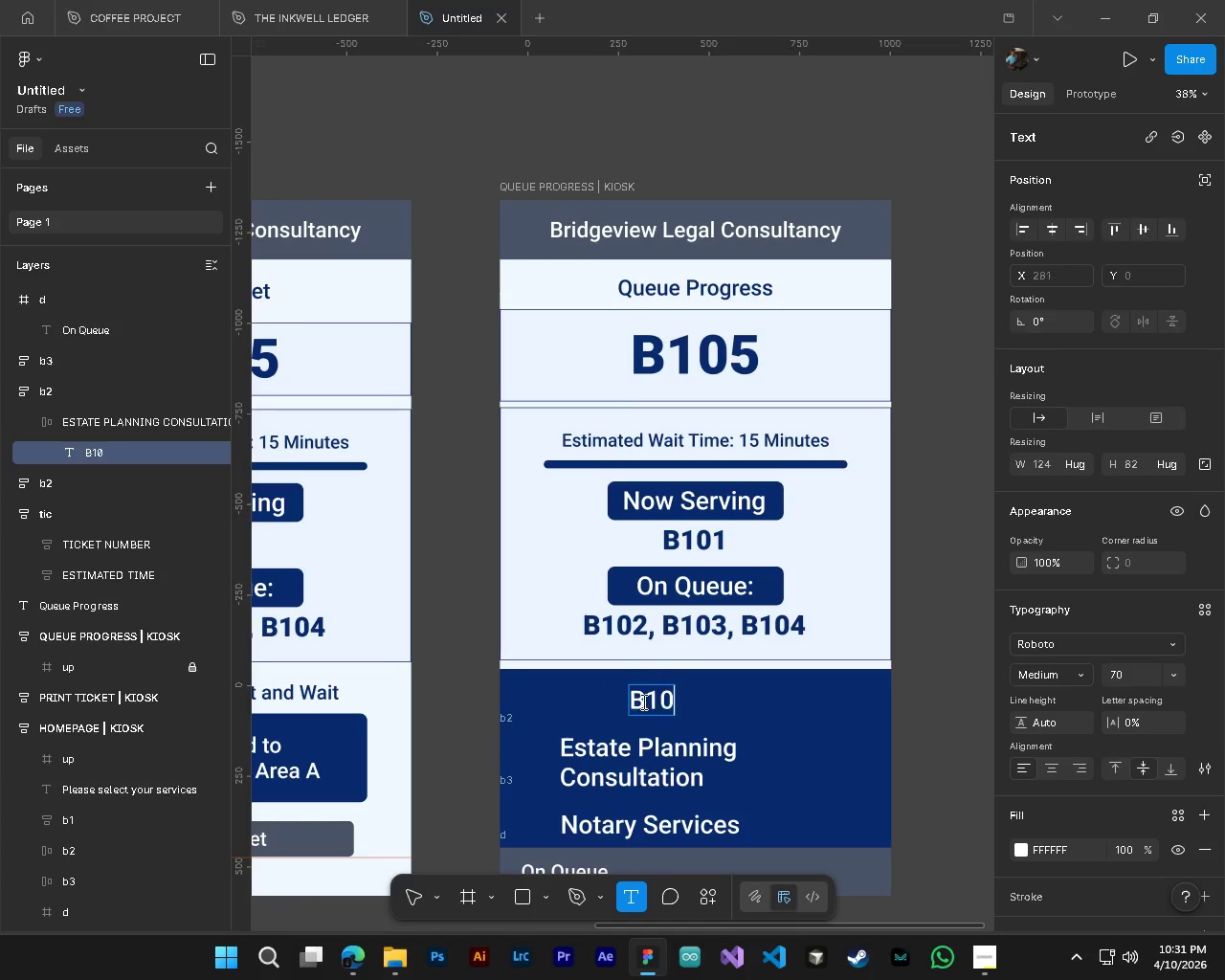 
key(Numpad2)
 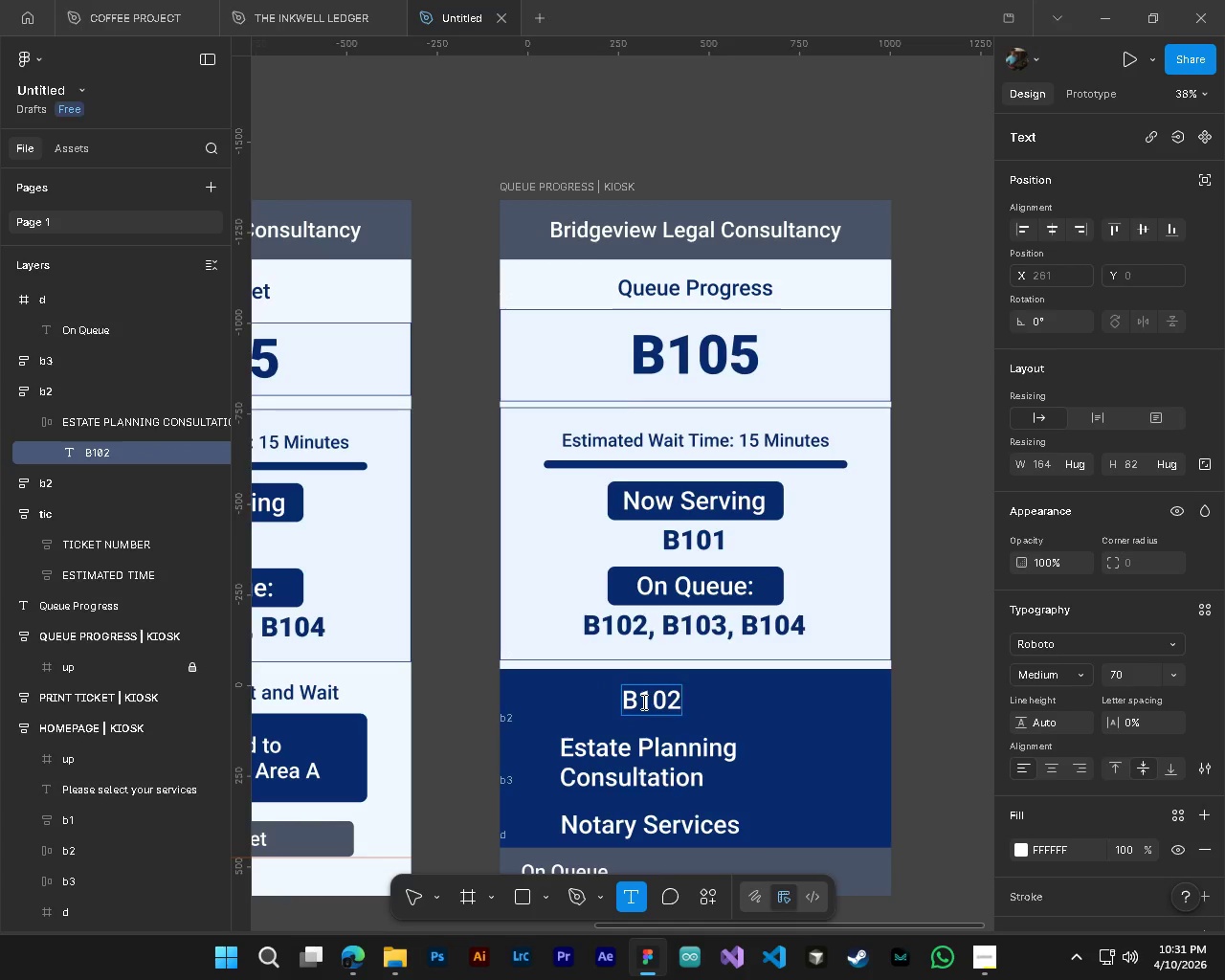 
key(Control+ControlLeft)
 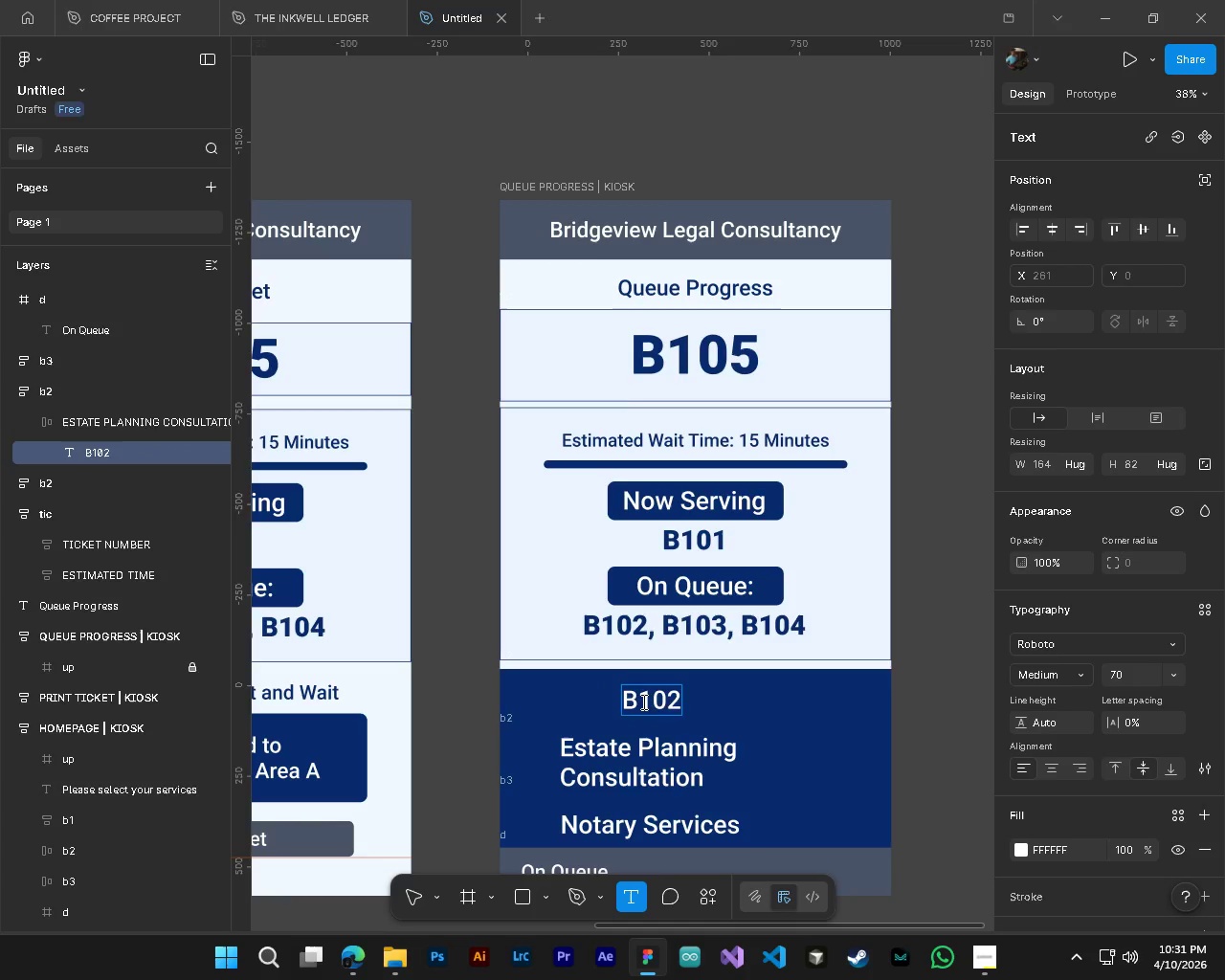 
key(Control+A)
 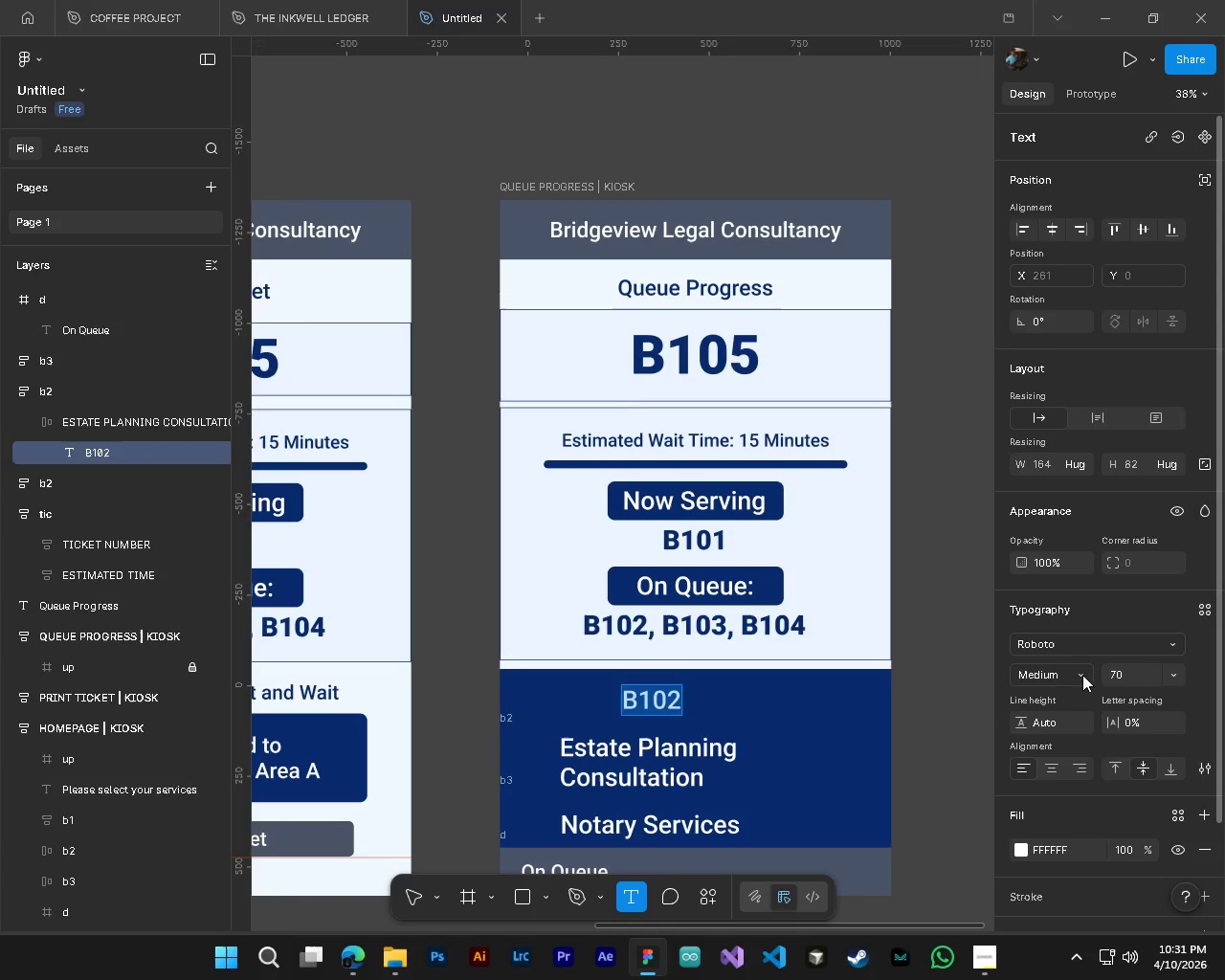 
left_click([1088, 679])
 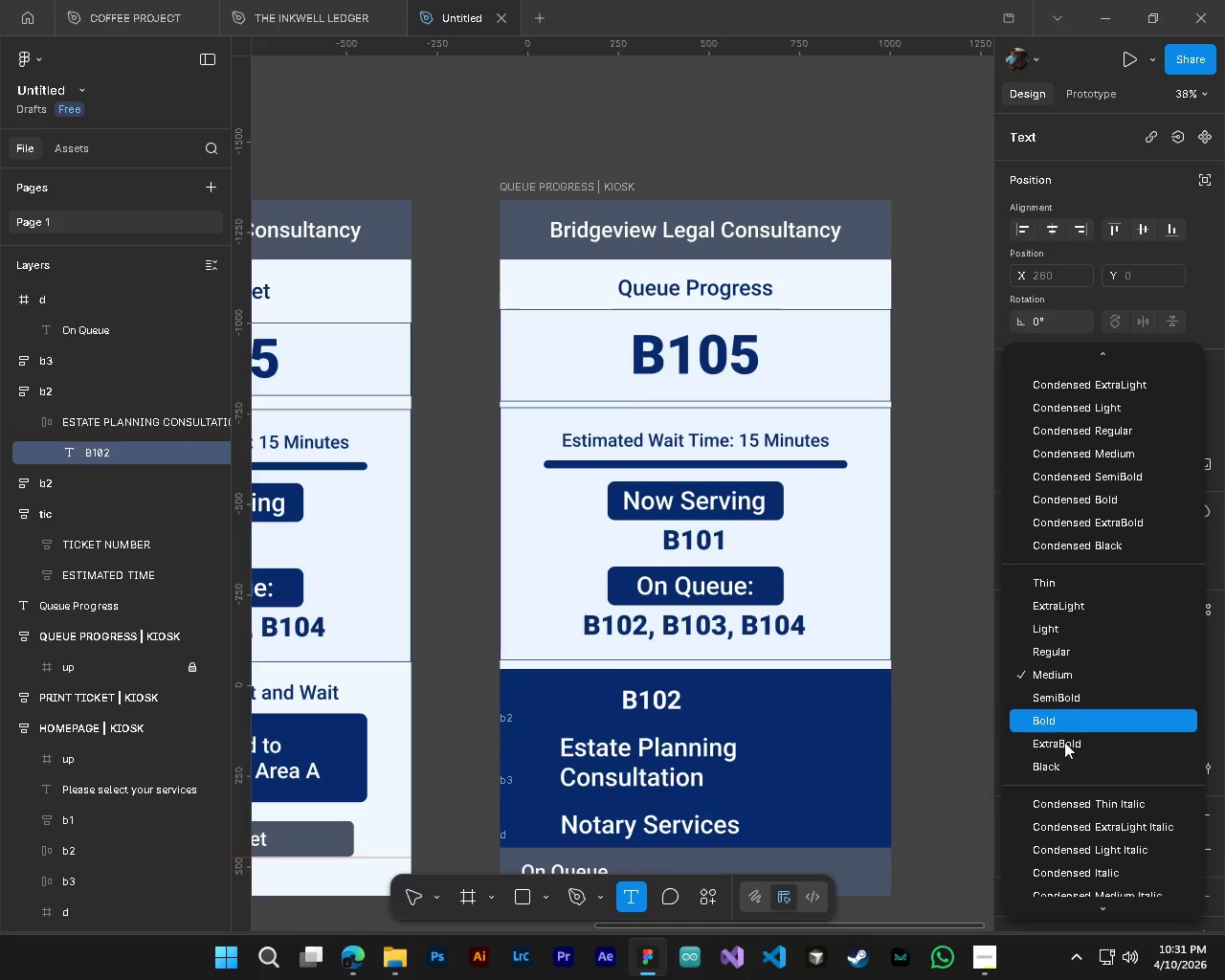 
left_click([1059, 768])
 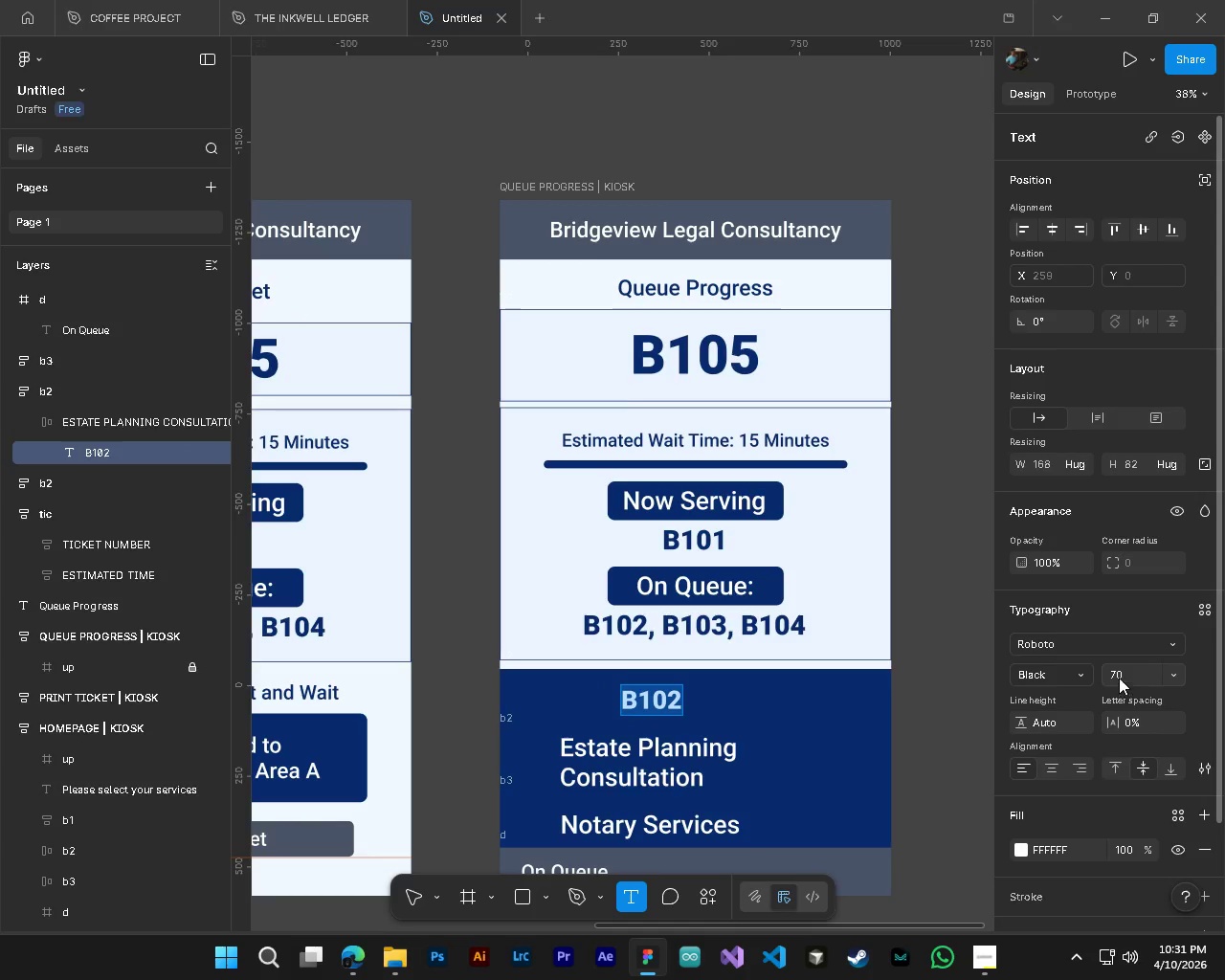 
double_click([1116, 676])
 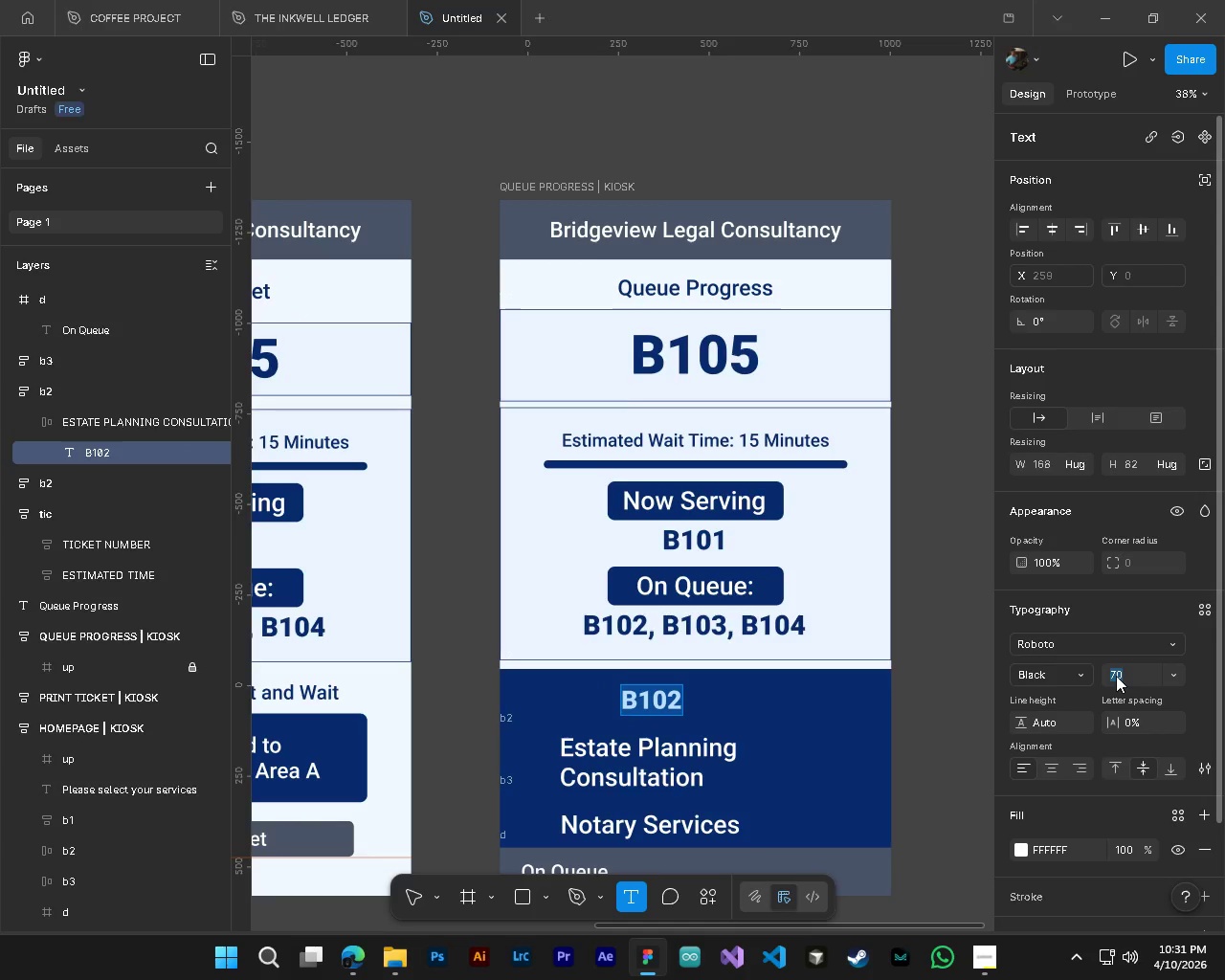 
key(Numpad8)
 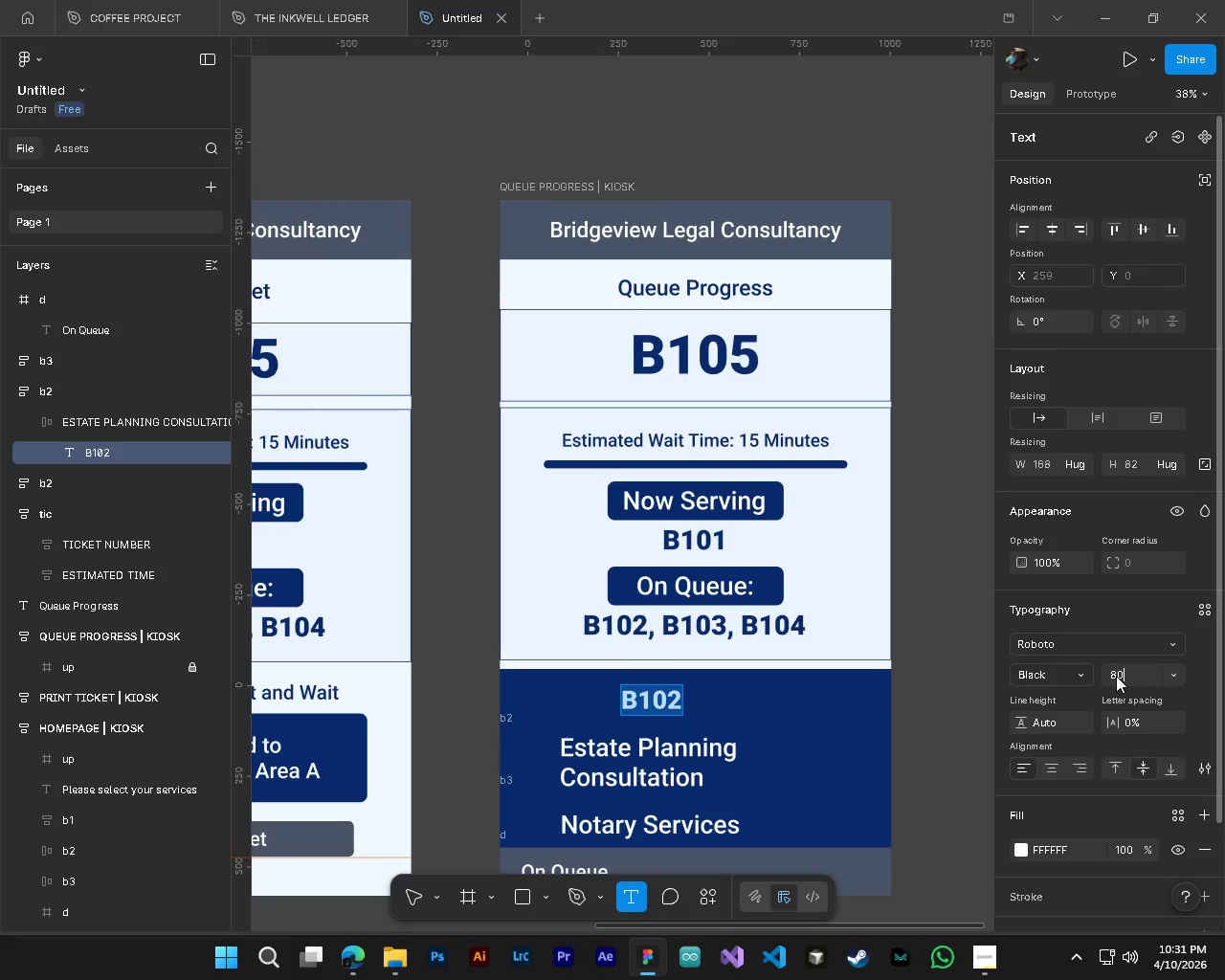 
key(Numpad0)
 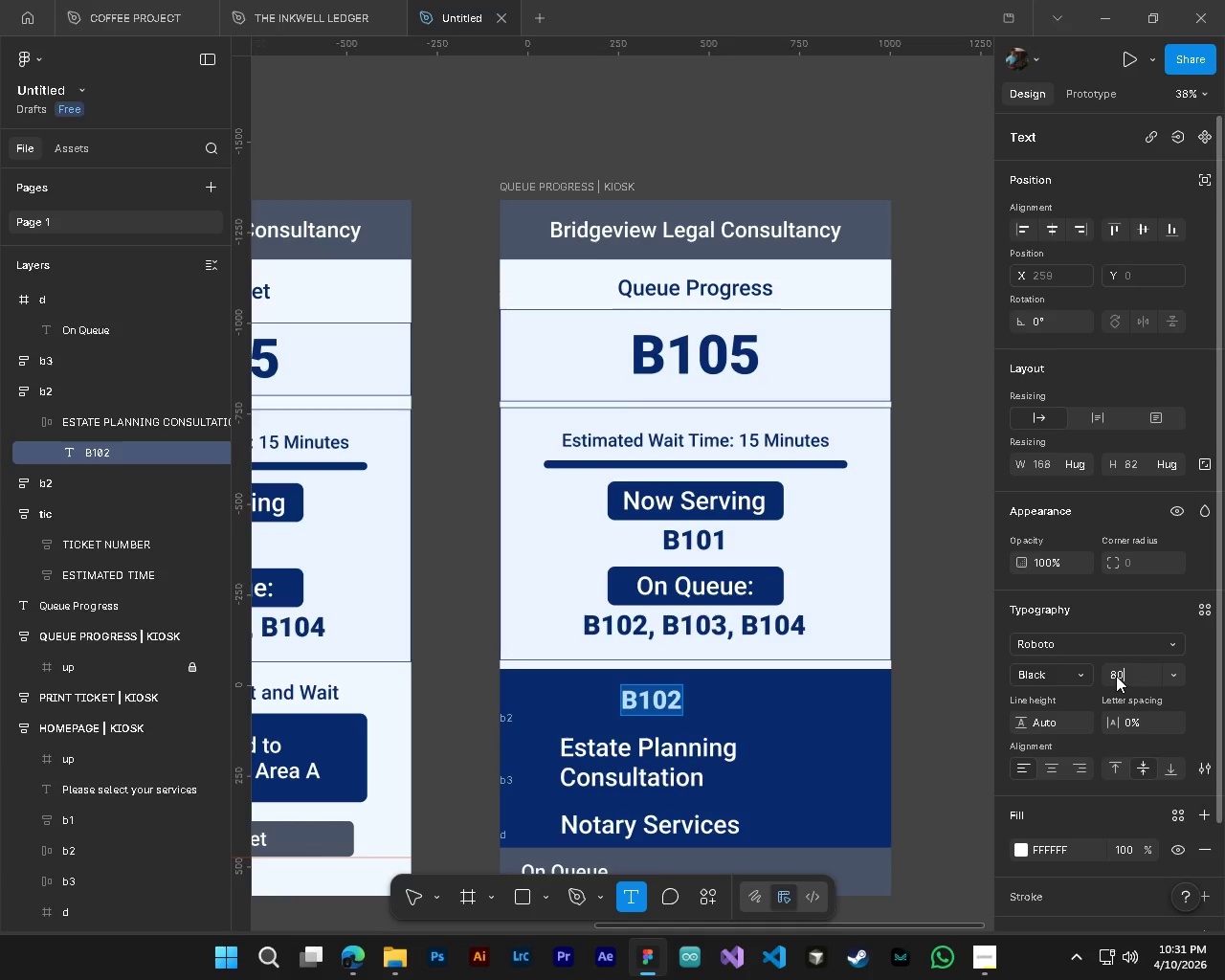 
key(NumpadEnter)
 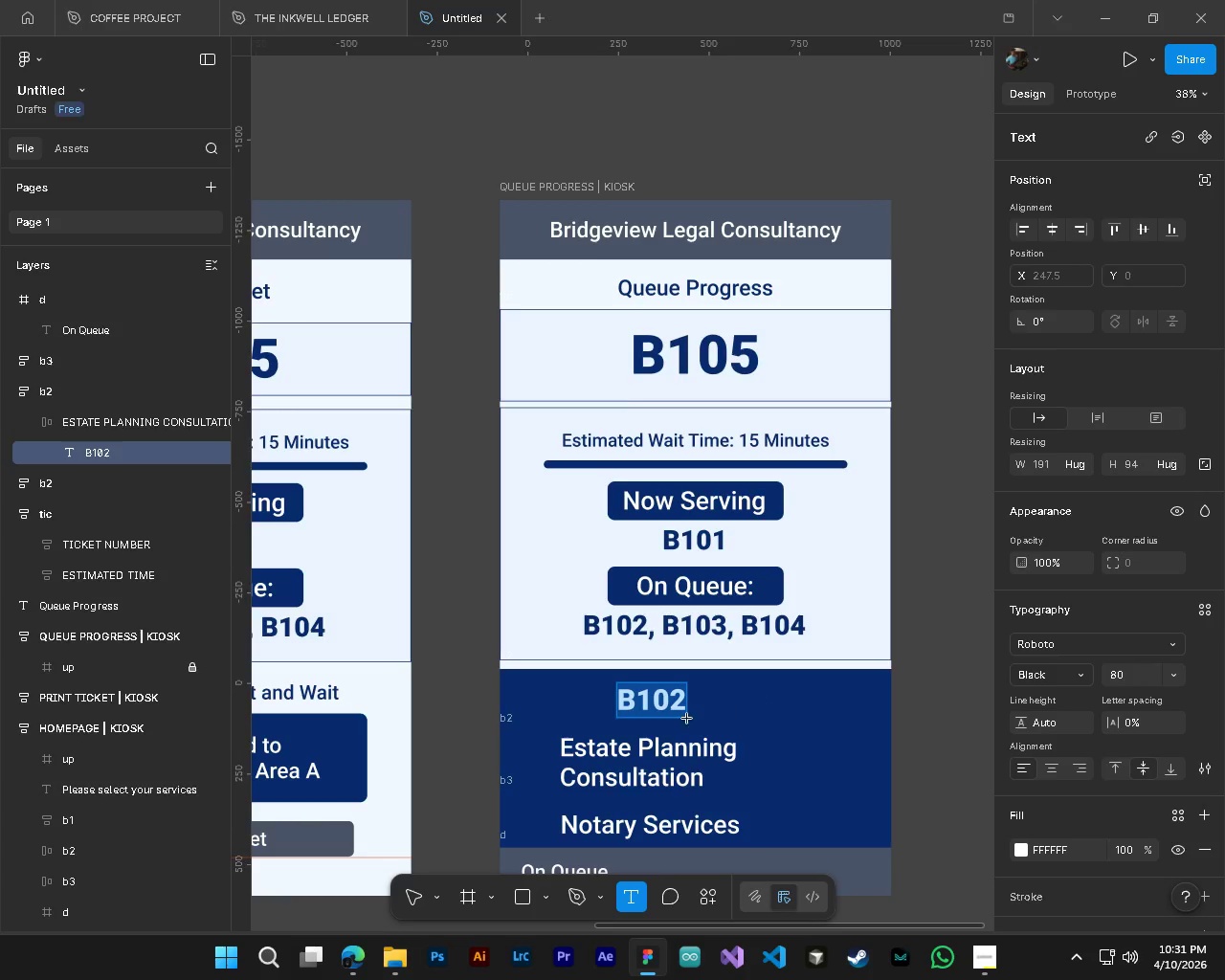 
left_click([685, 712])
 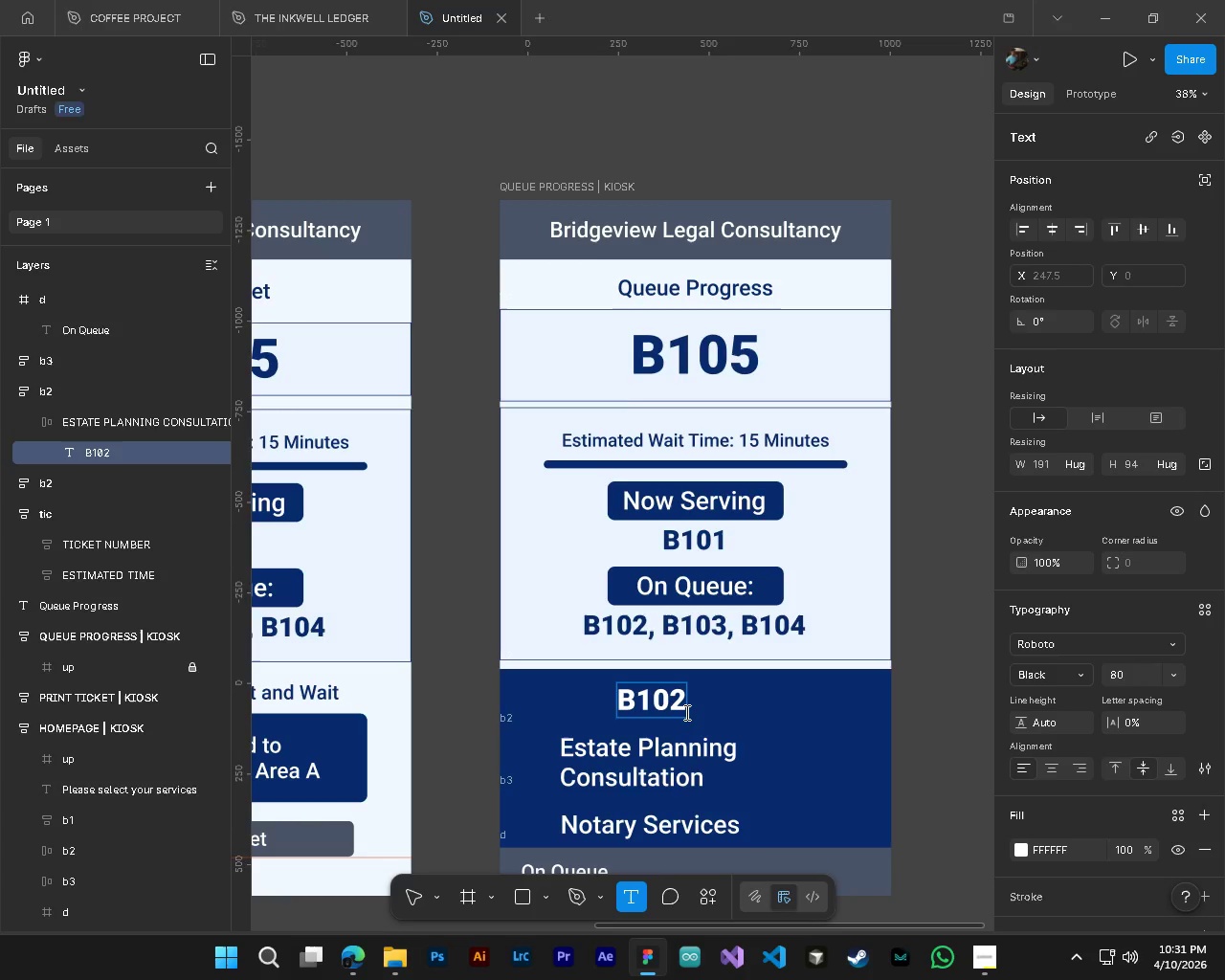 
type( - ROOM A)
 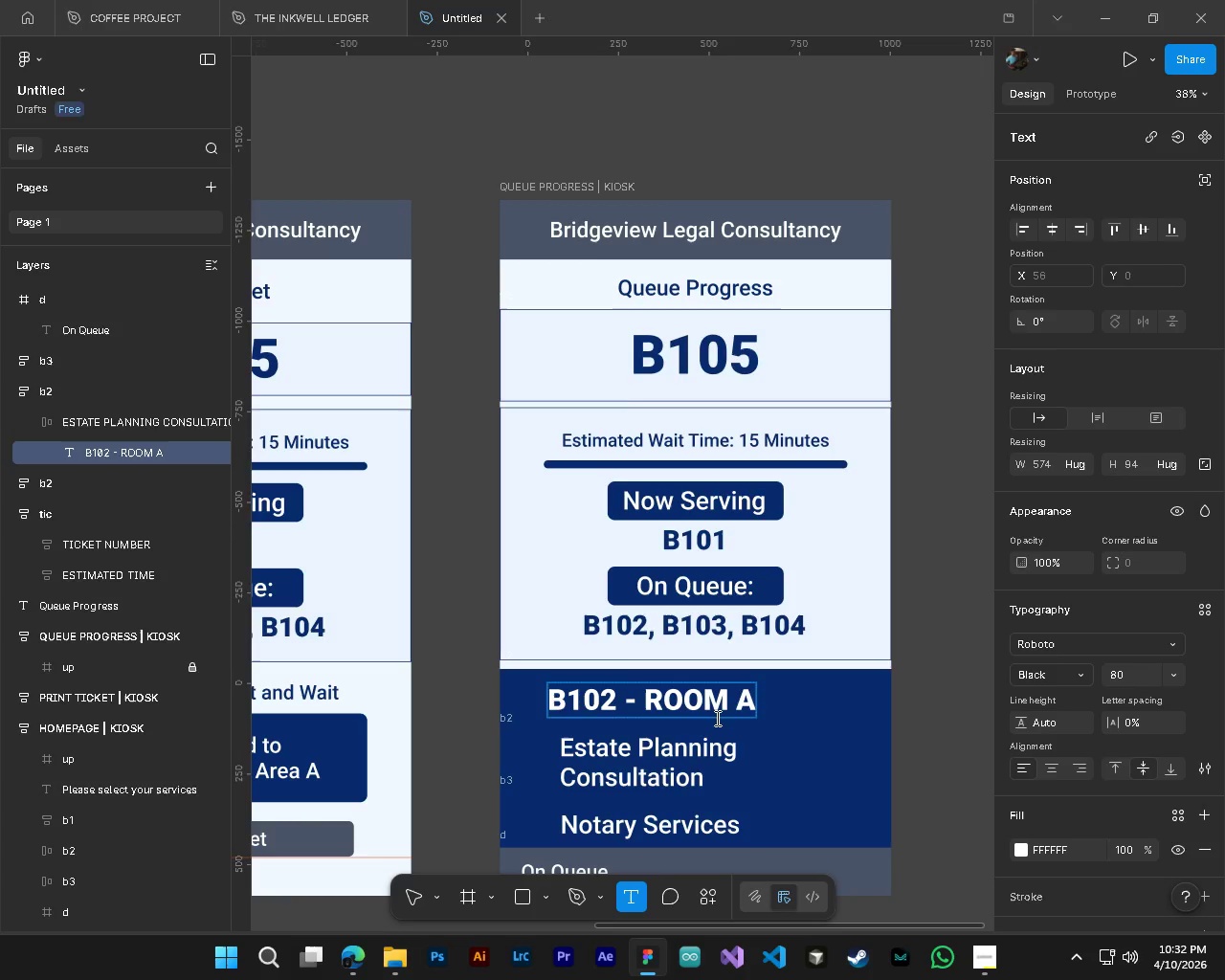 
left_click_drag(start_coordinate=[731, 696], to_coordinate=[654, 698])
 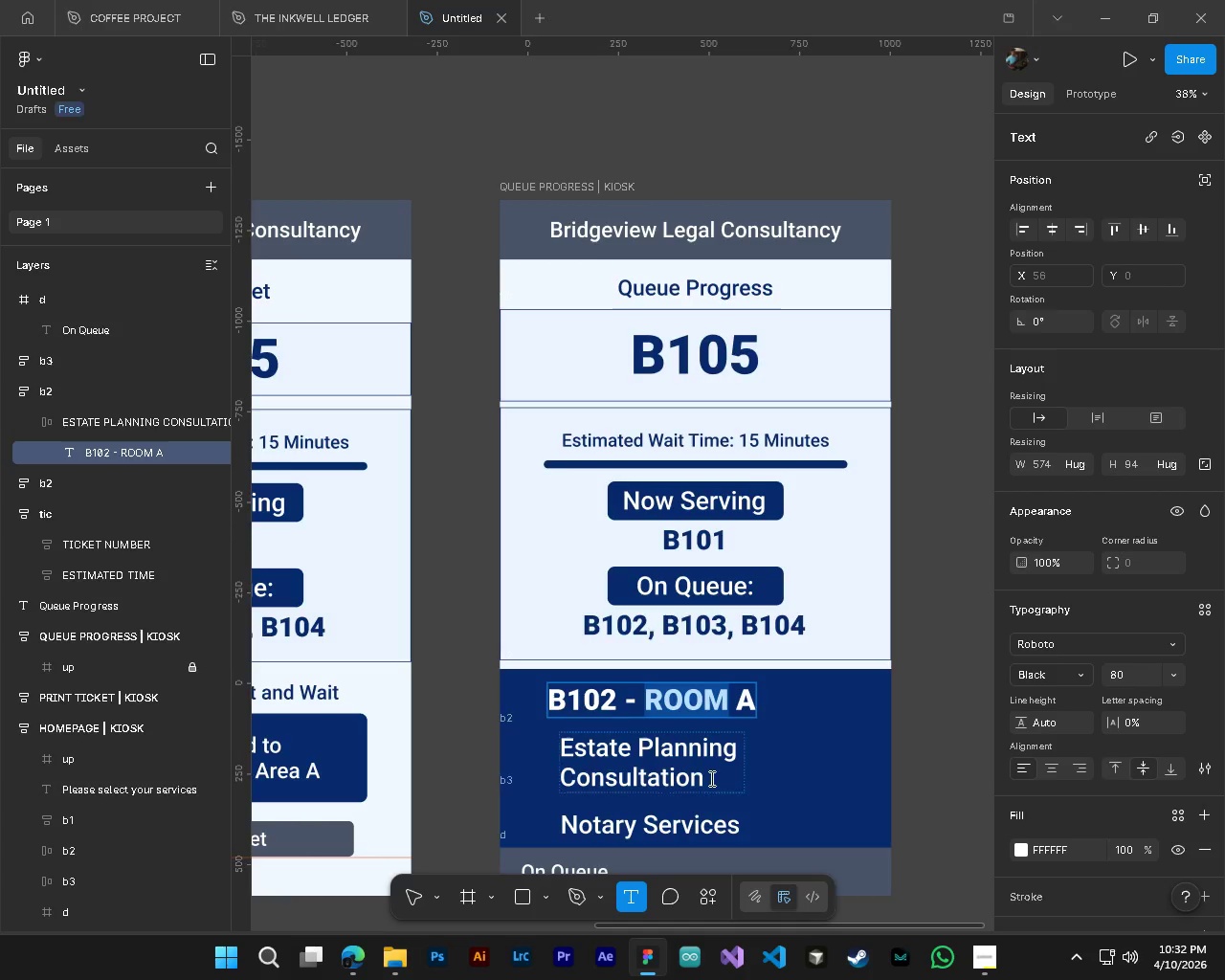 
hold_key(key=ShiftLeft, duration=1.5)
 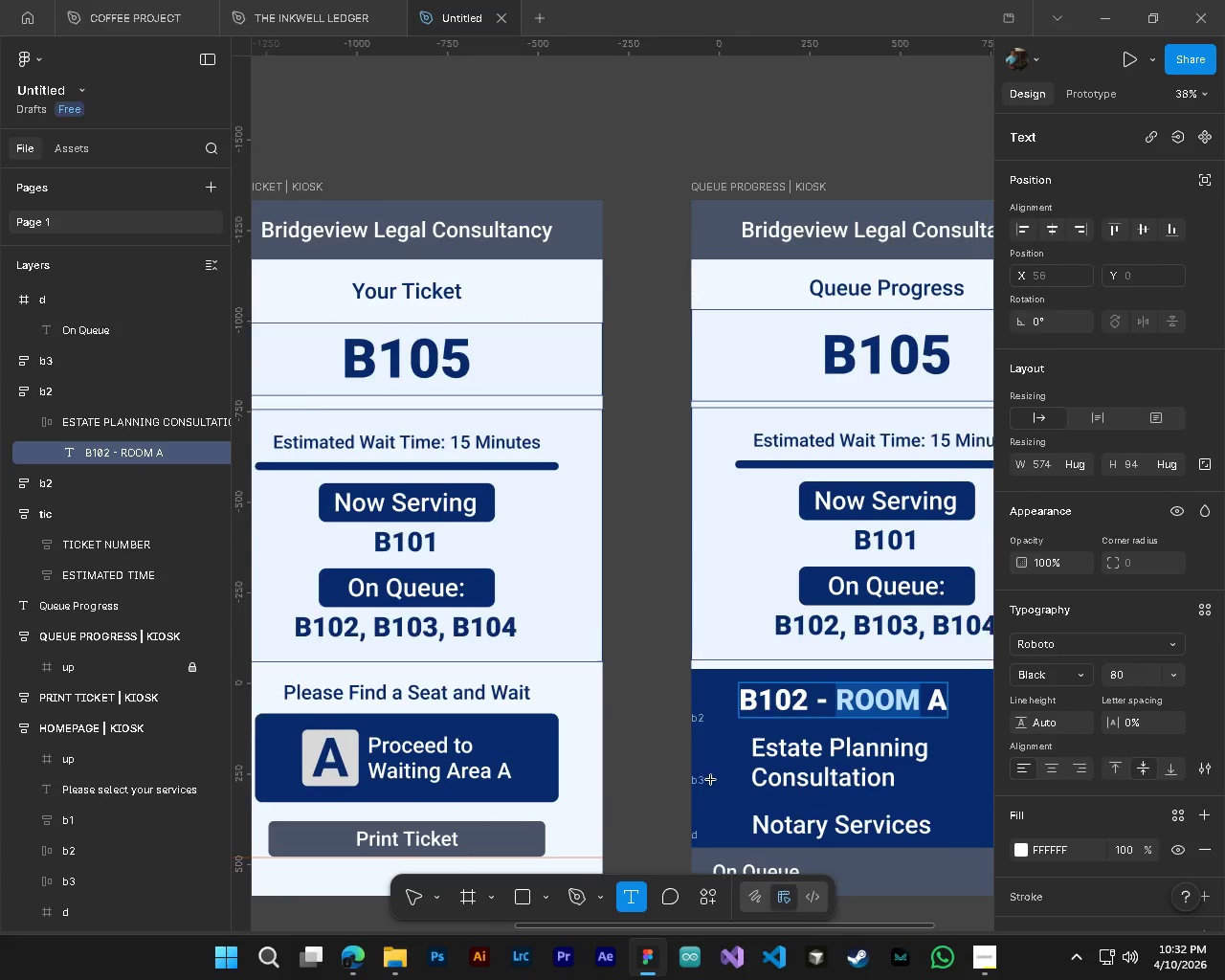 
hold_key(key=ShiftLeft, duration=0.97)
 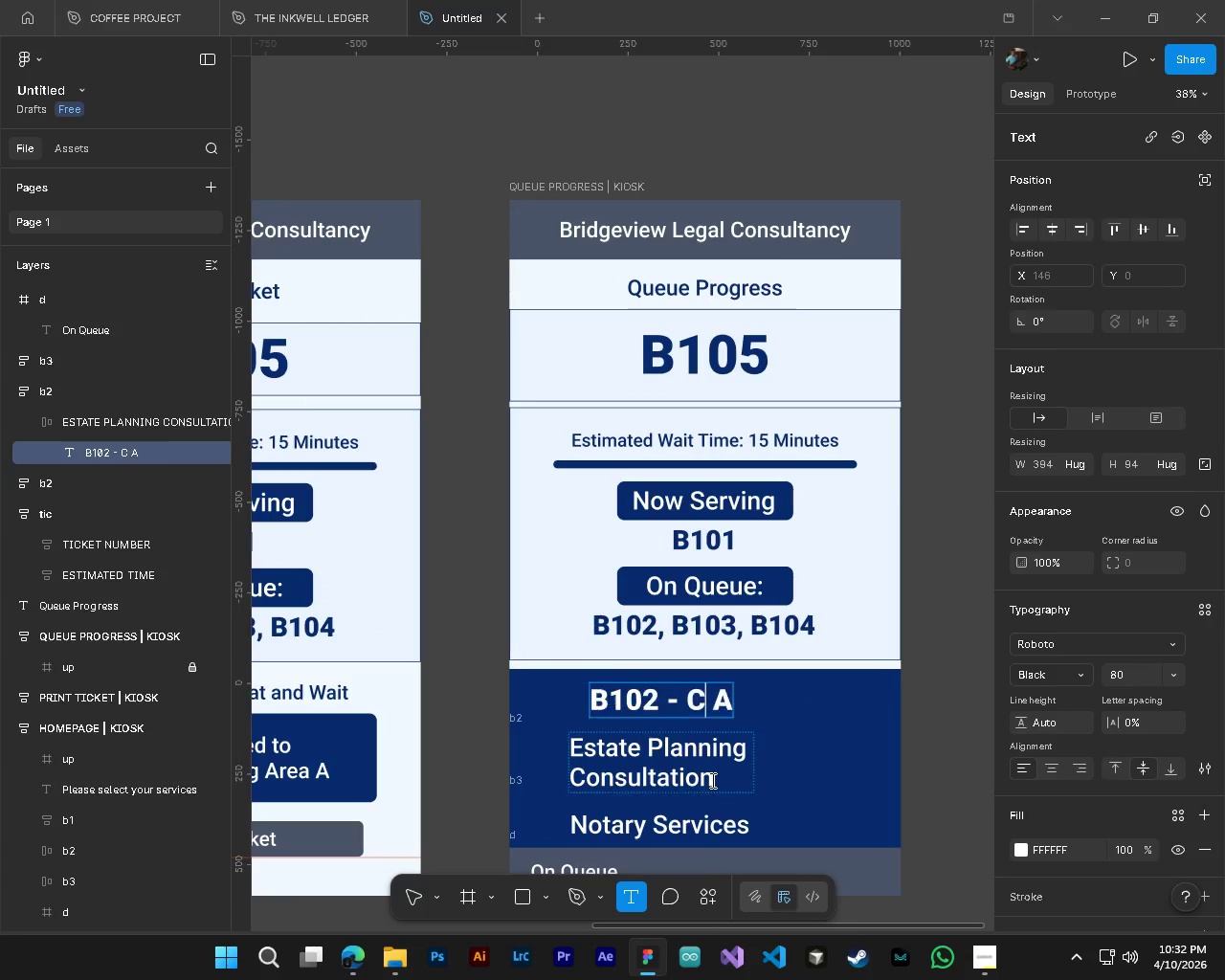 
scroll: coordinate [711, 780], scroll_direction: up, amount: 11.0
 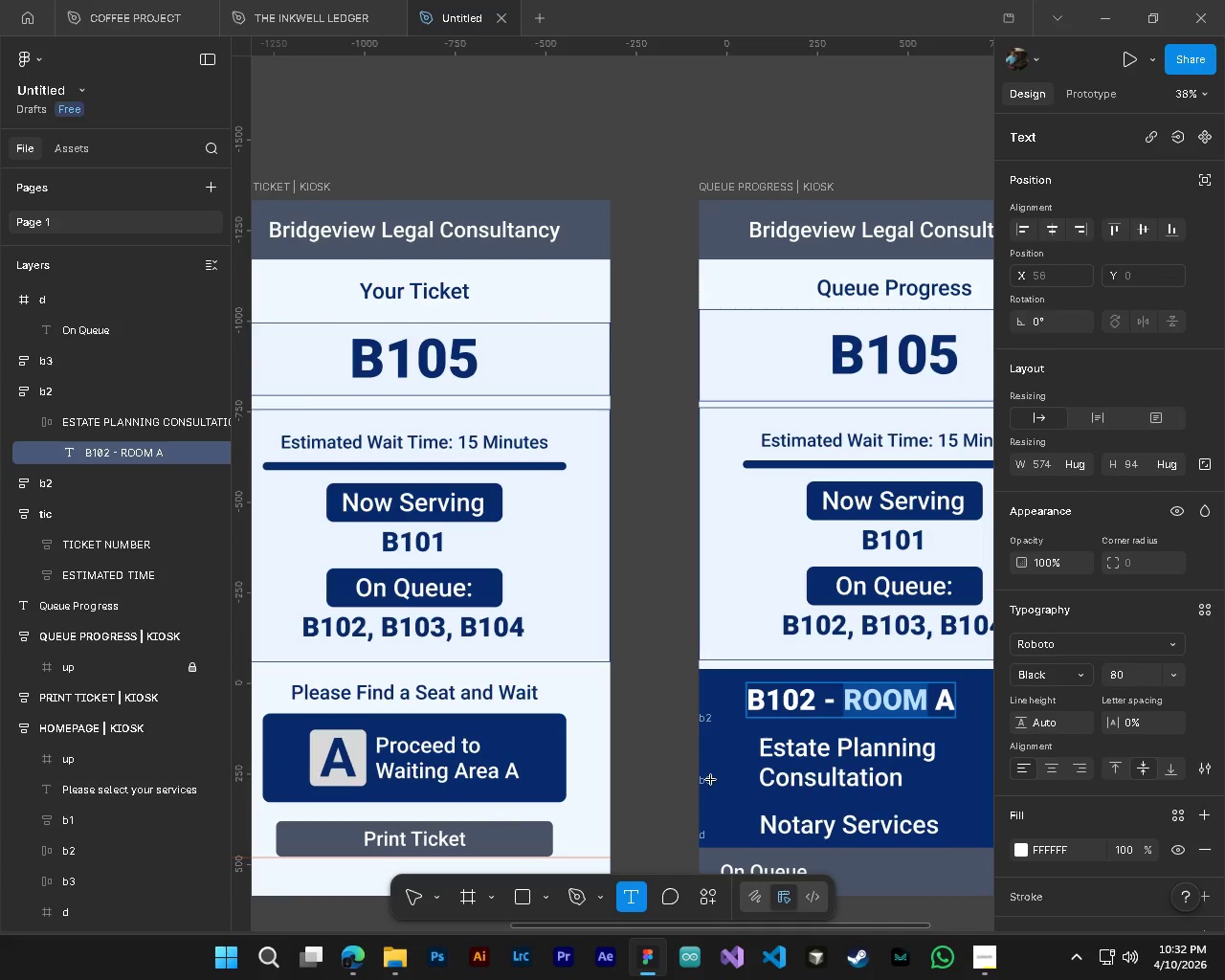 
scroll: coordinate [711, 780], scroll_direction: down, amount: 4.0
 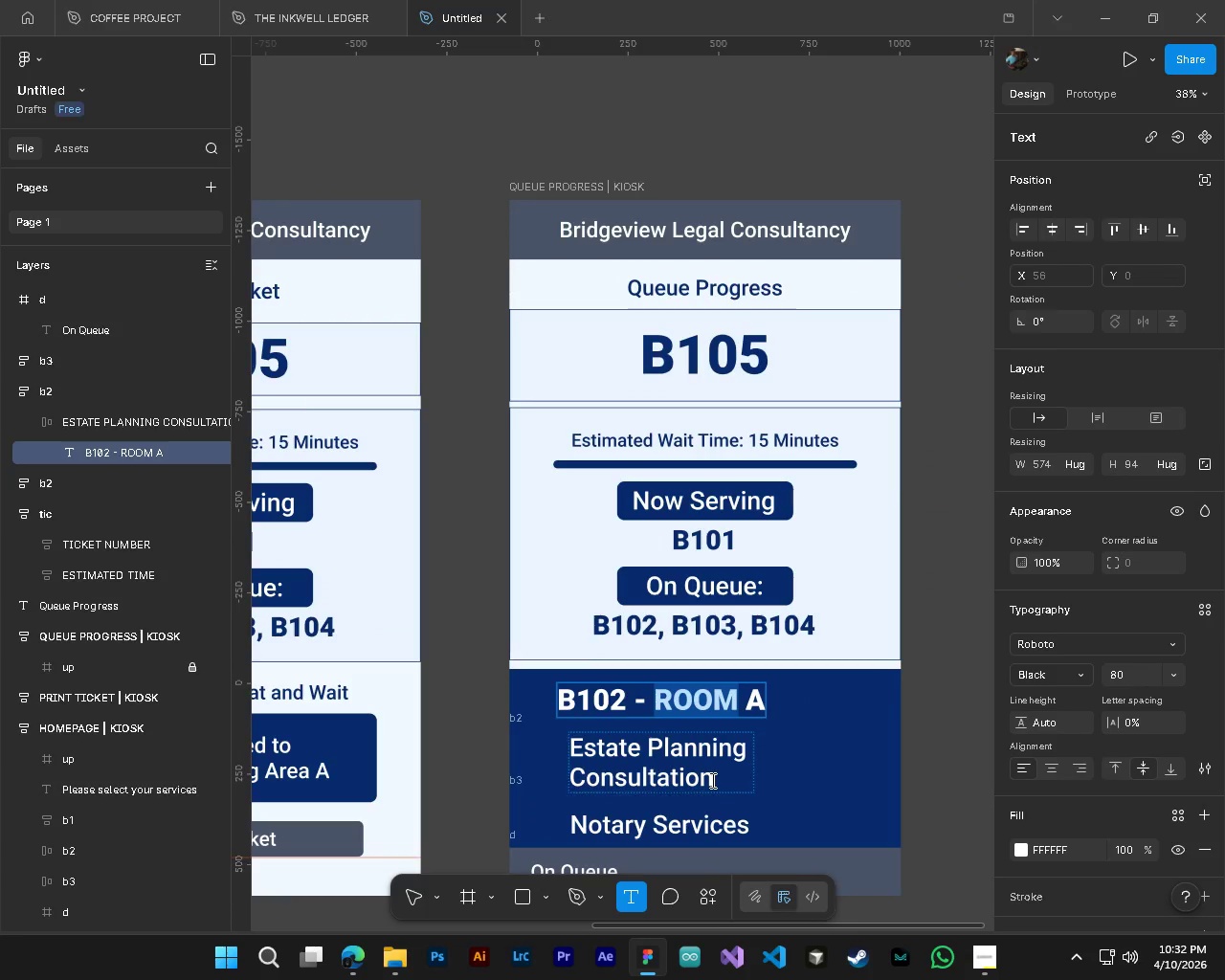 
type(COUNTER)
 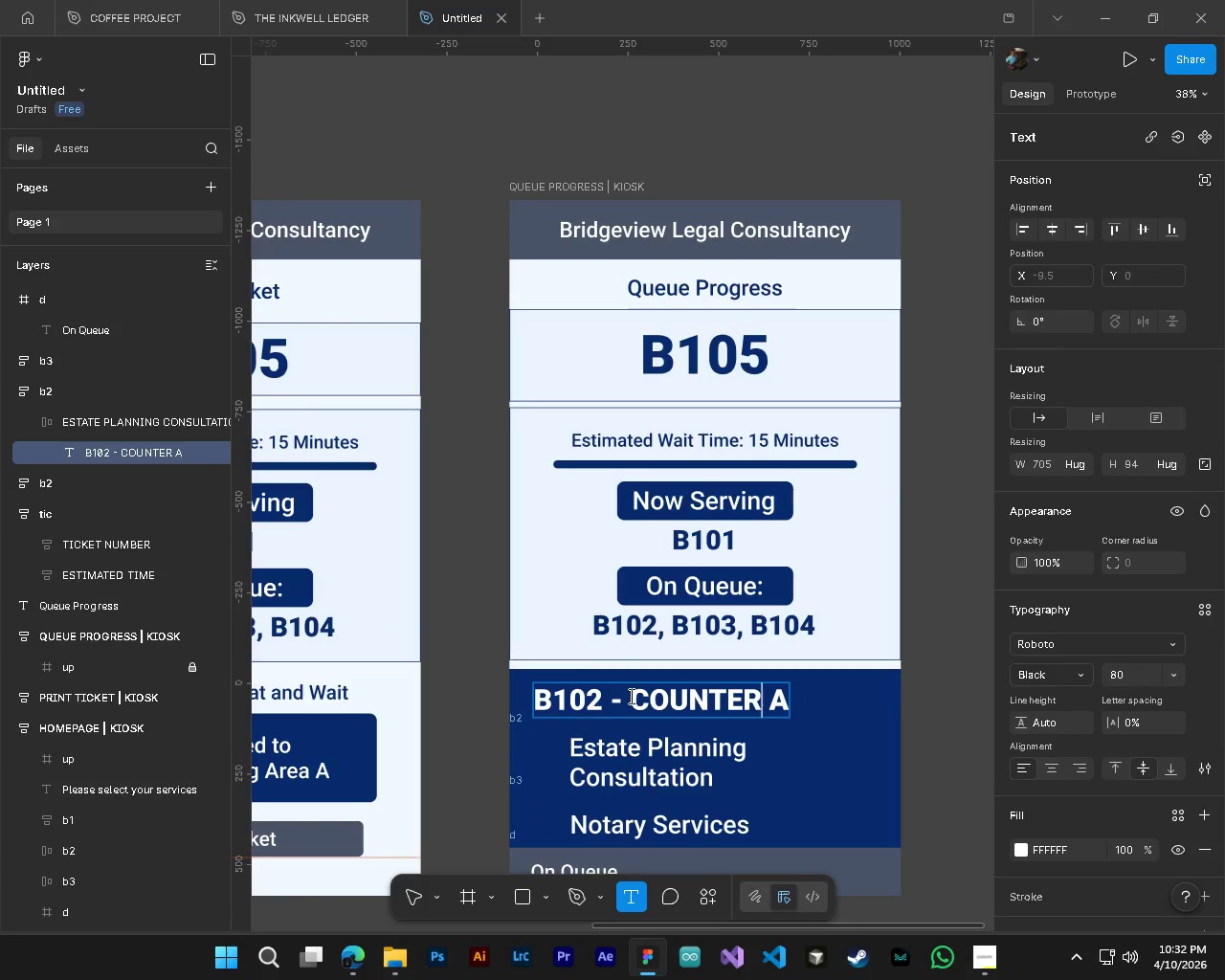 
left_click_drag(start_coordinate=[612, 690], to_coordinate=[796, 709])
 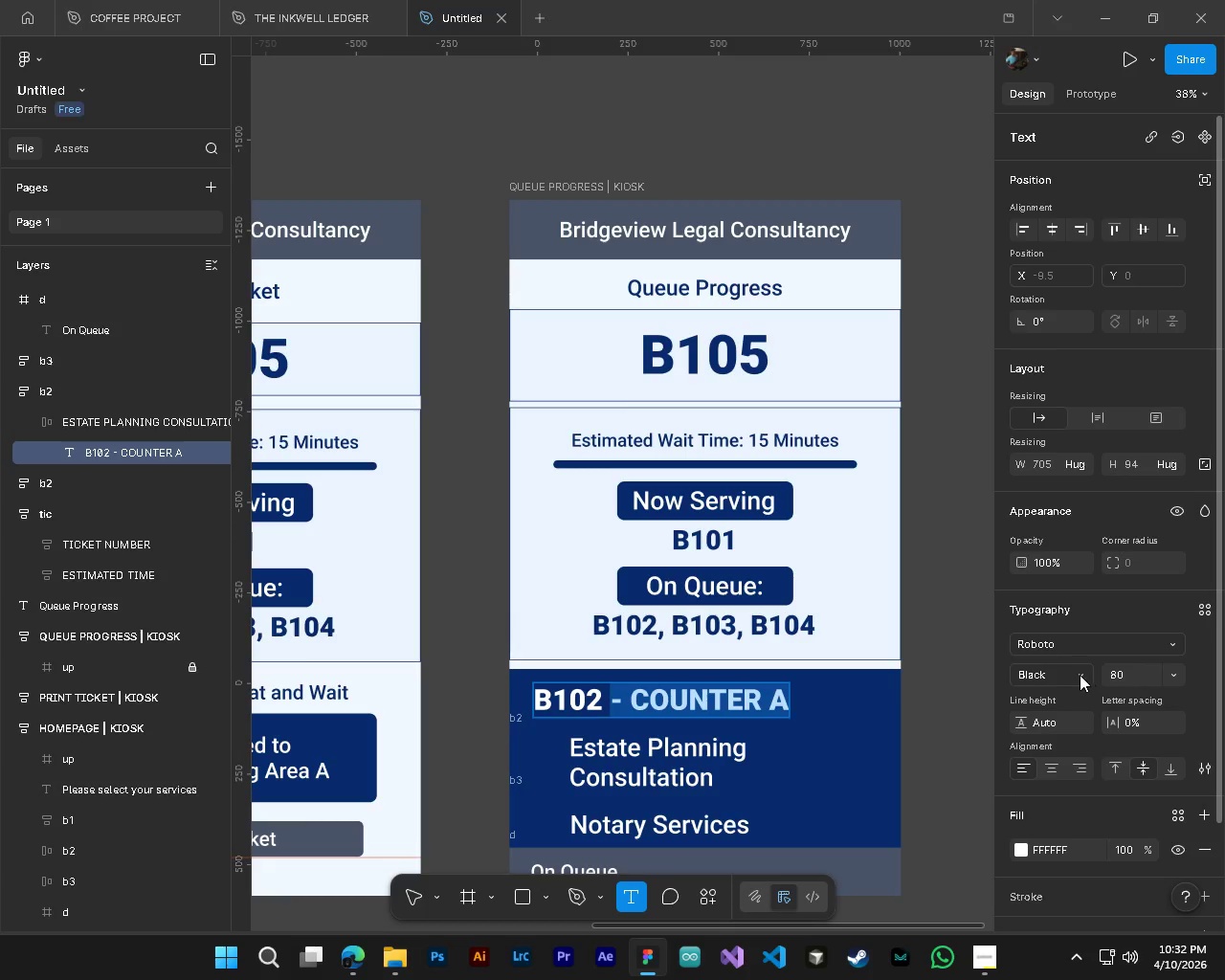 
left_click([1078, 675])
 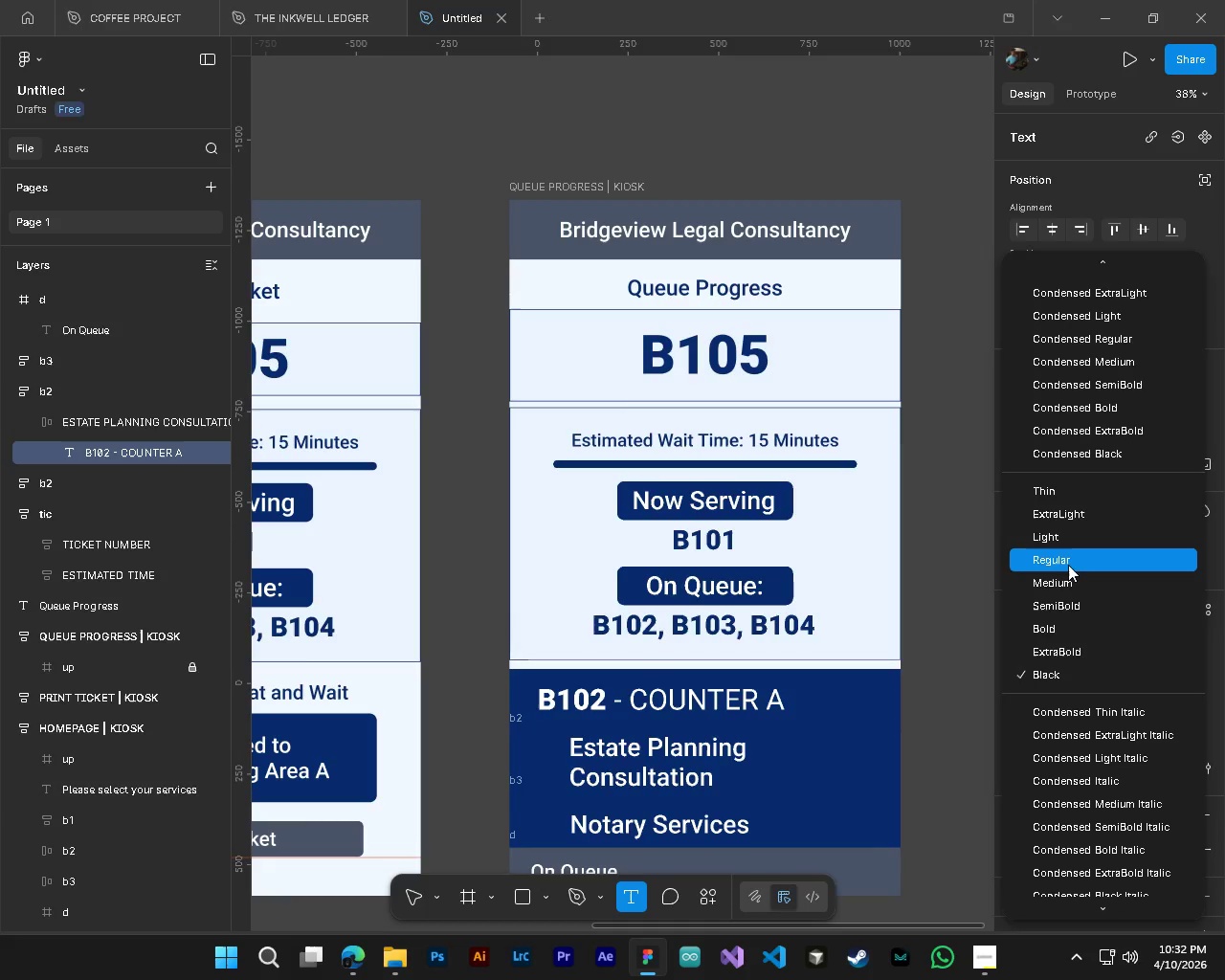 
left_click([1070, 584])
 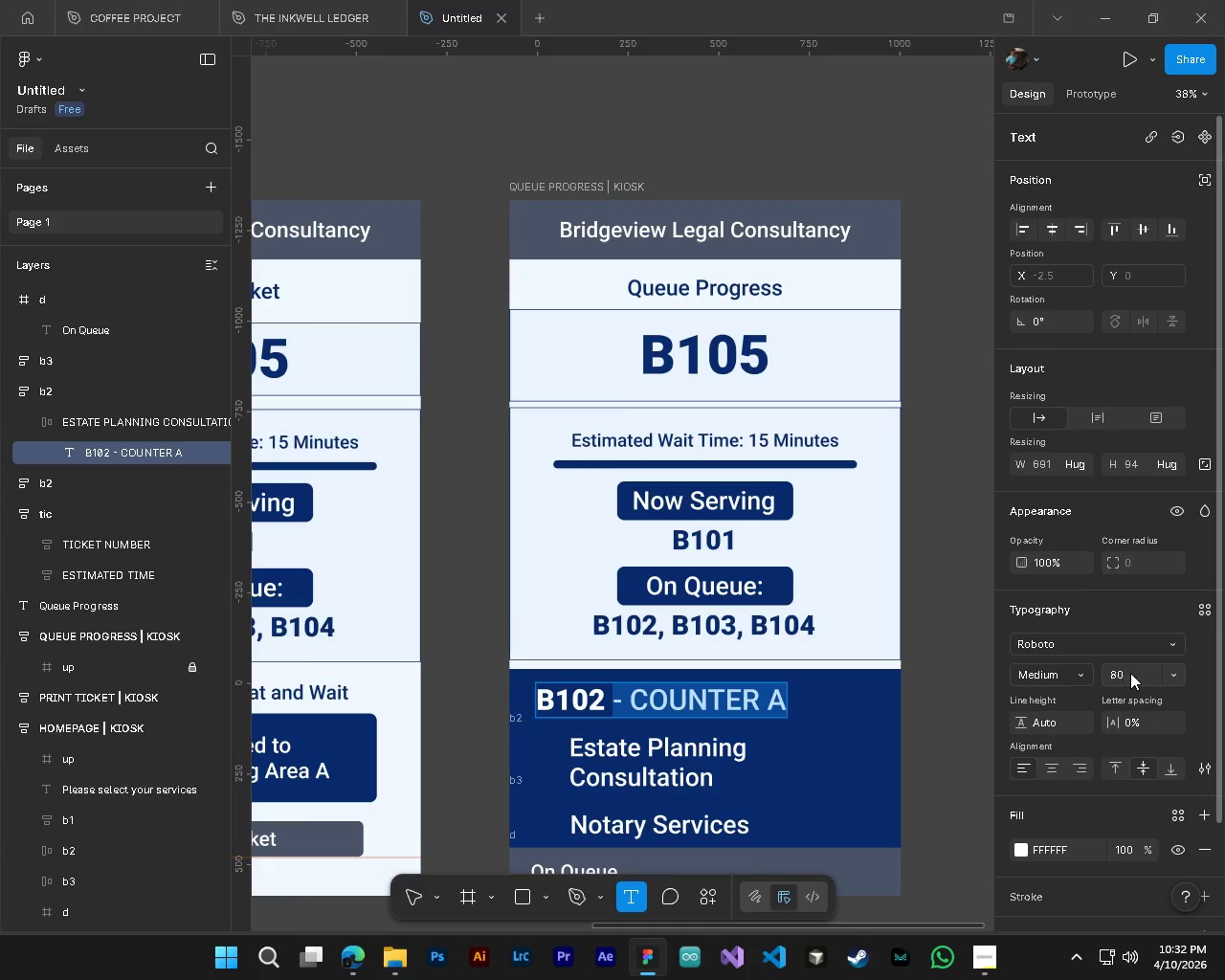 
left_click([1130, 673])
 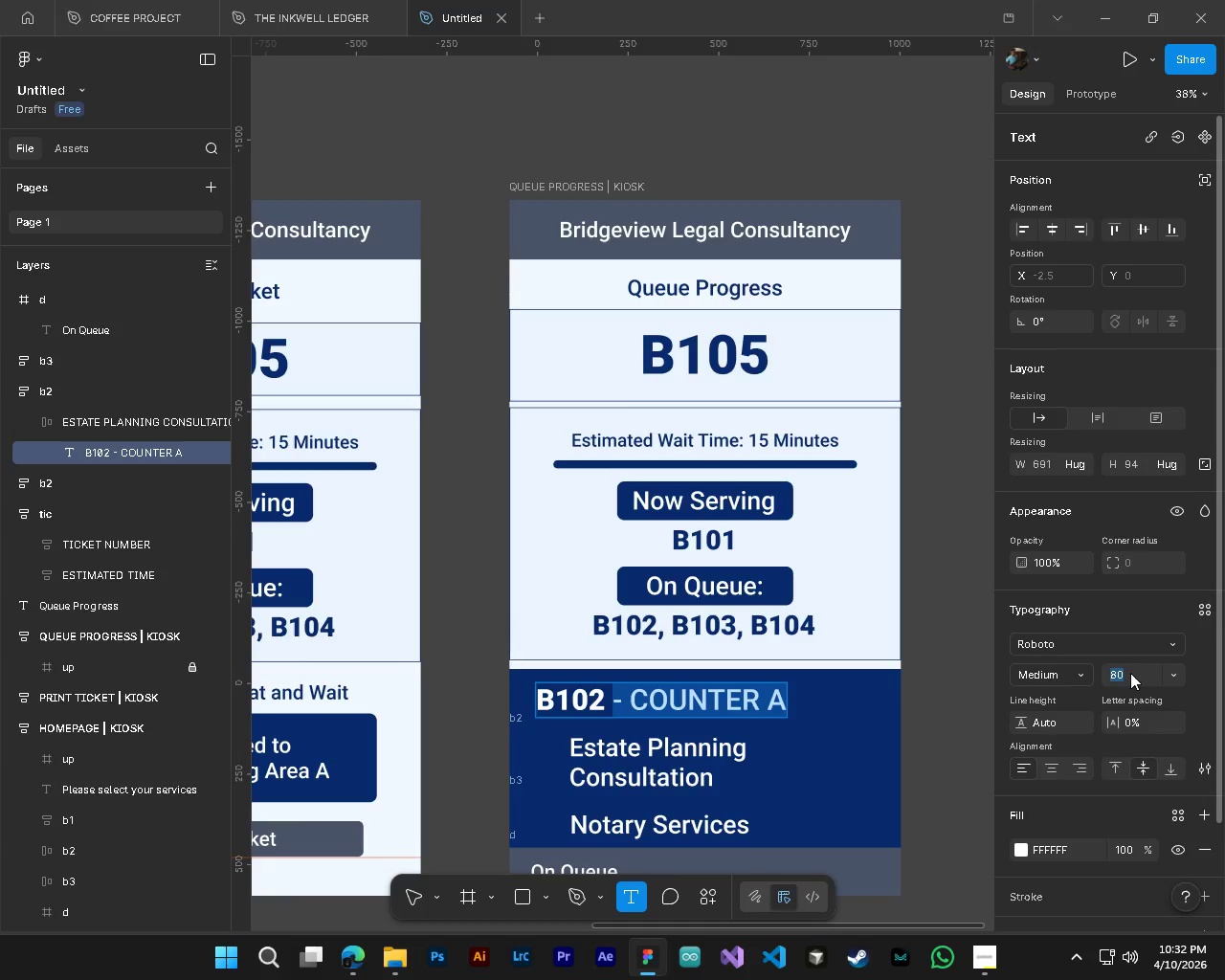 
key(Numpad7)
 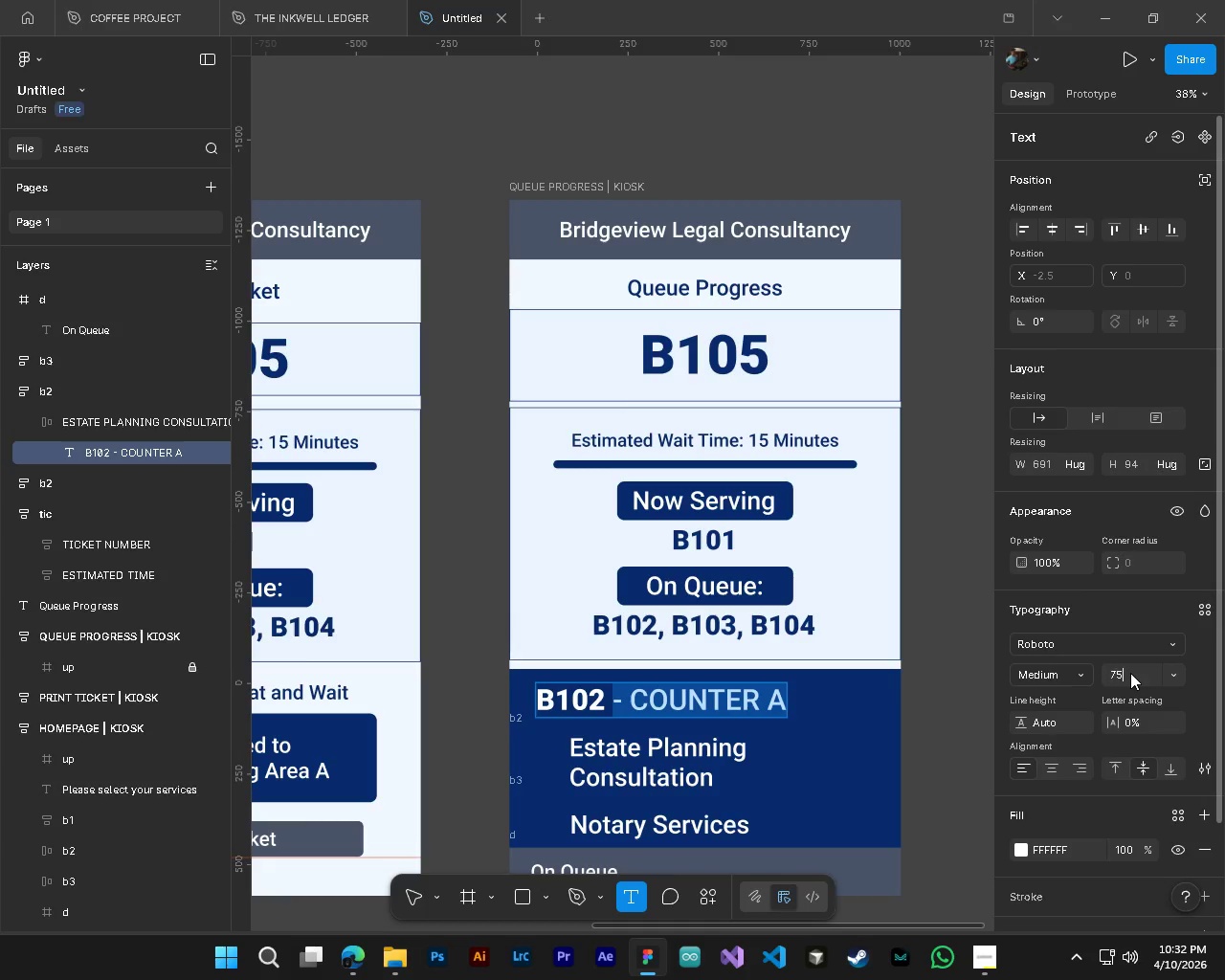 
key(Numpad5)
 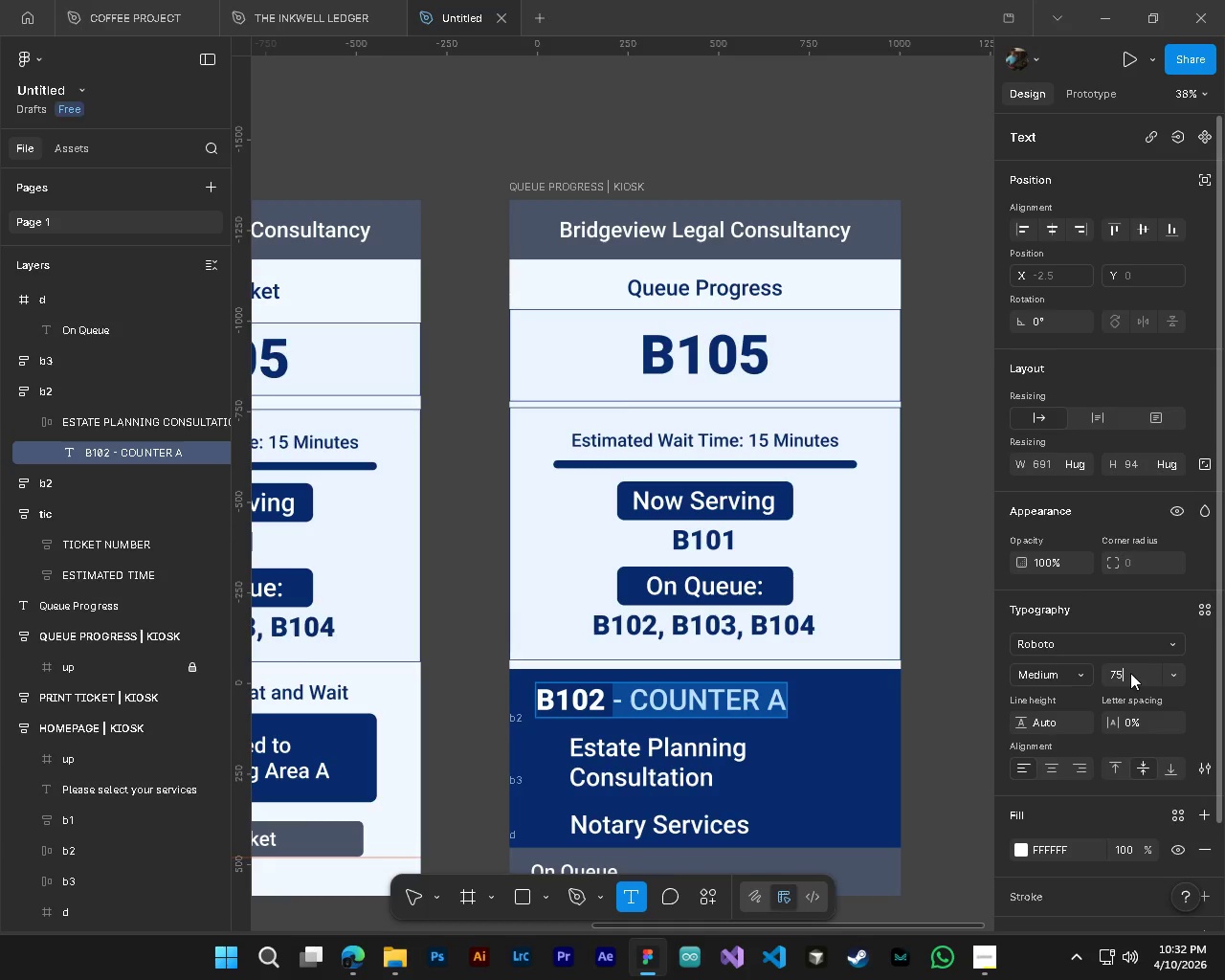 
key(NumpadEnter)
 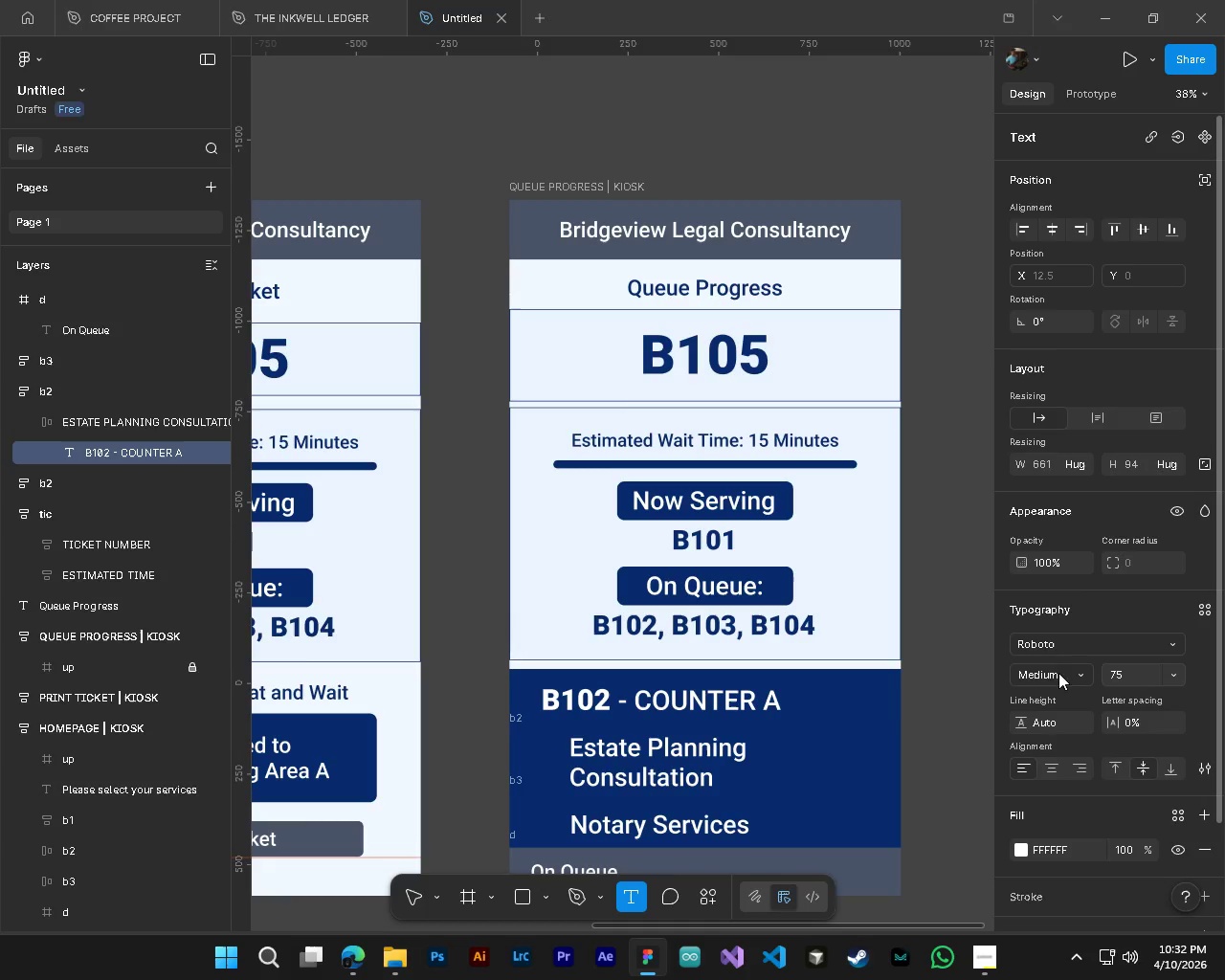 
hold_key(key=ControlLeft, duration=0.69)
 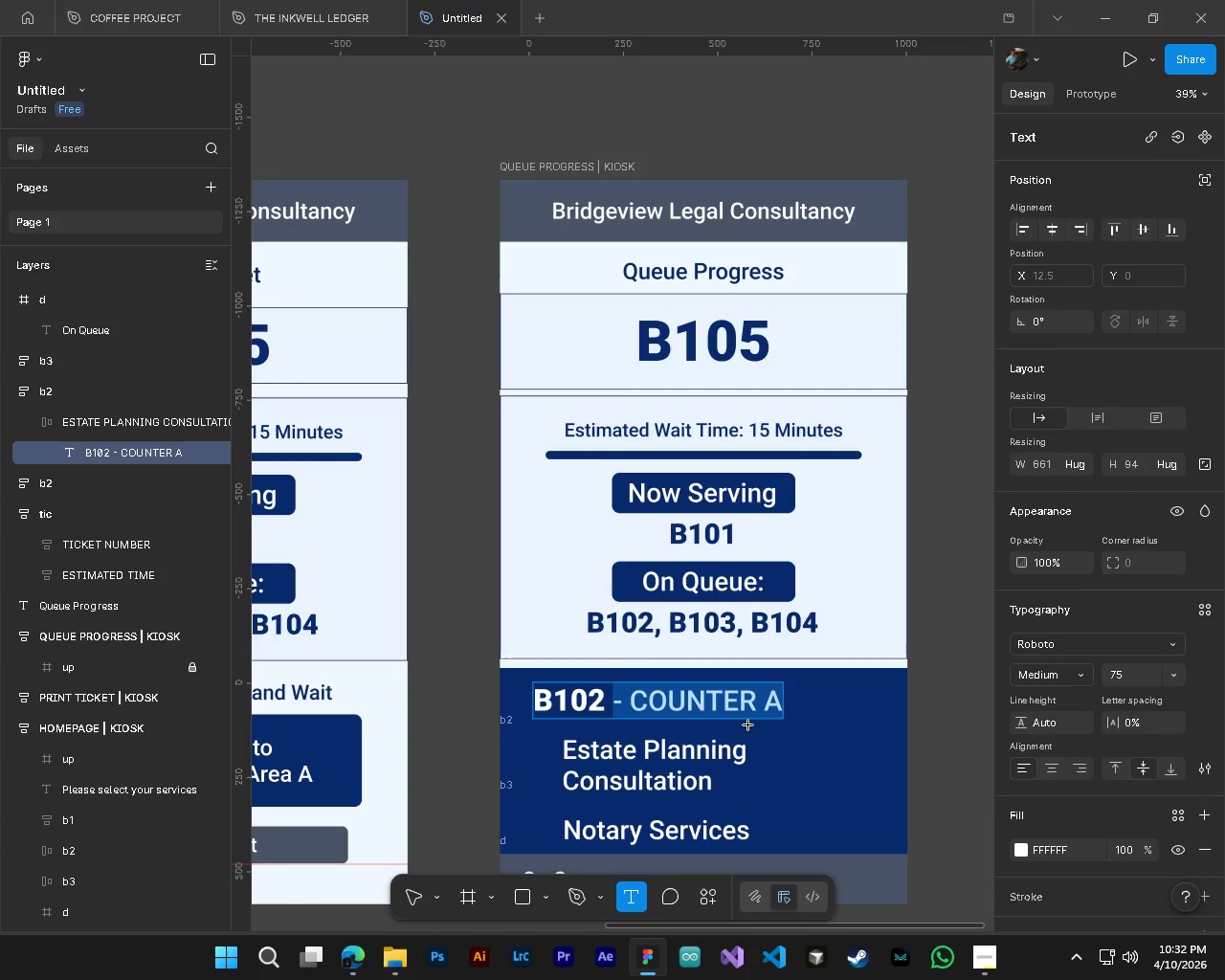 
hold_key(key=AltLeft, duration=0.34)
 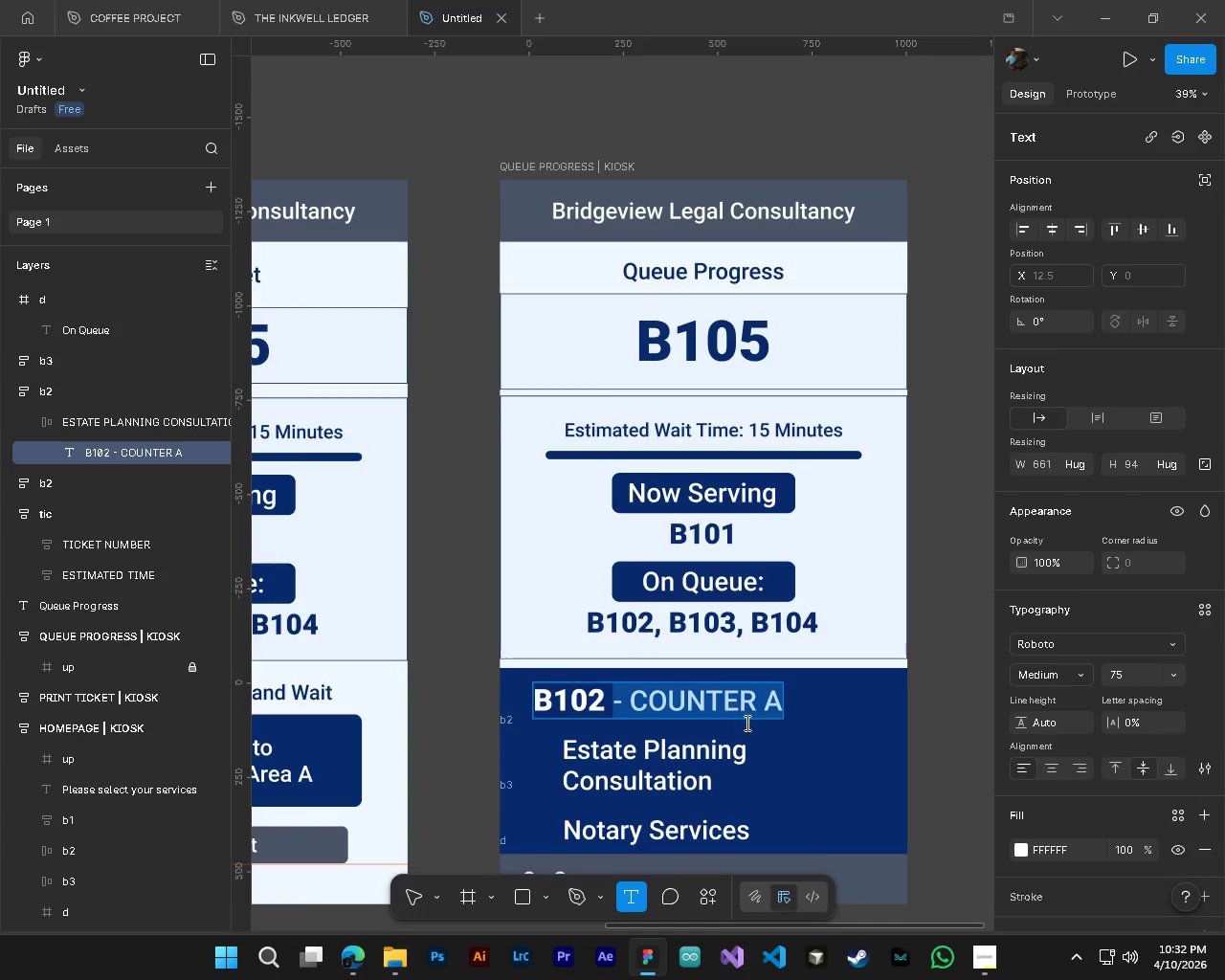 
hold_key(key=ControlLeft, duration=0.67)
 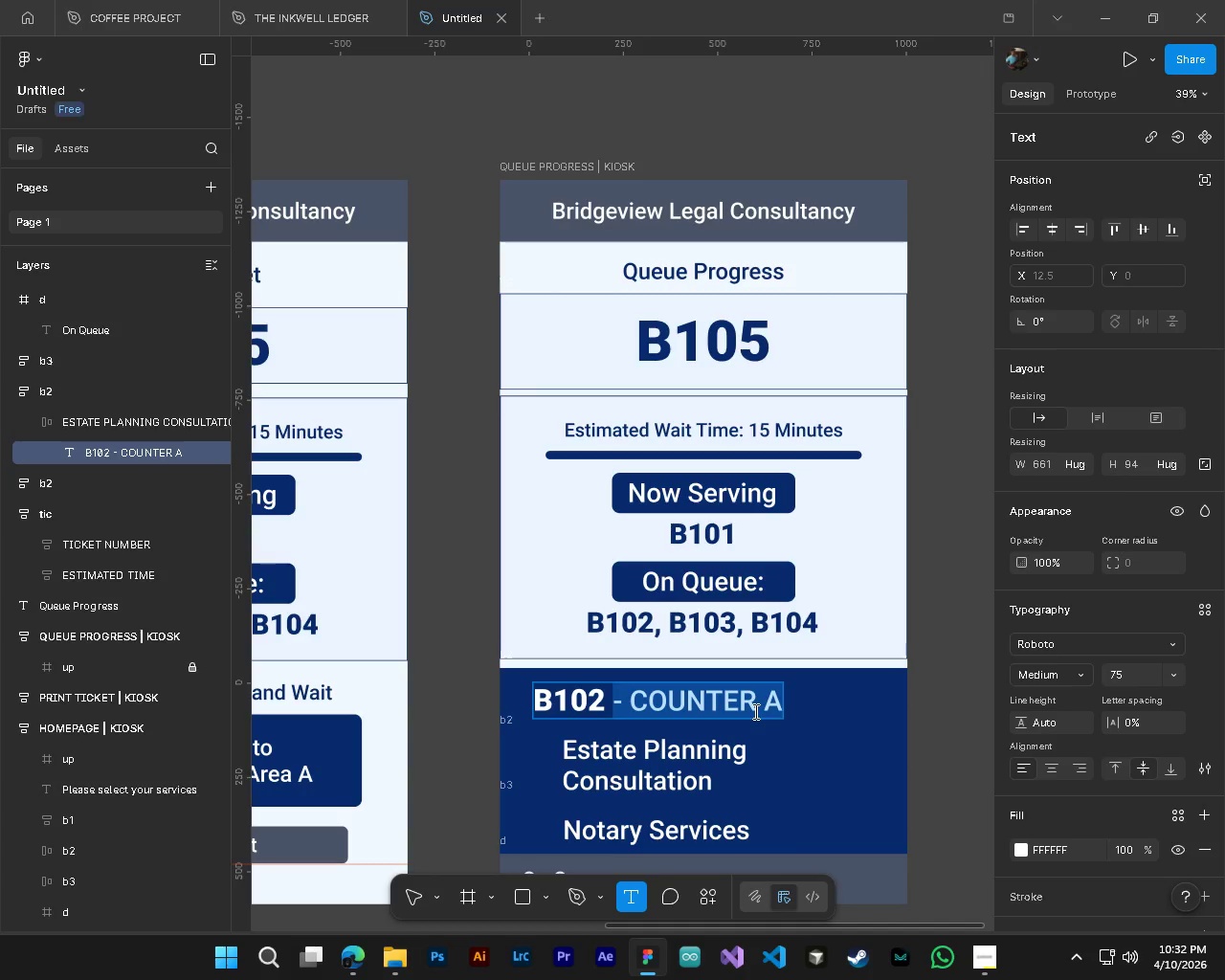 
scroll: coordinate [740, 681], scroll_direction: up, amount: 1.0
 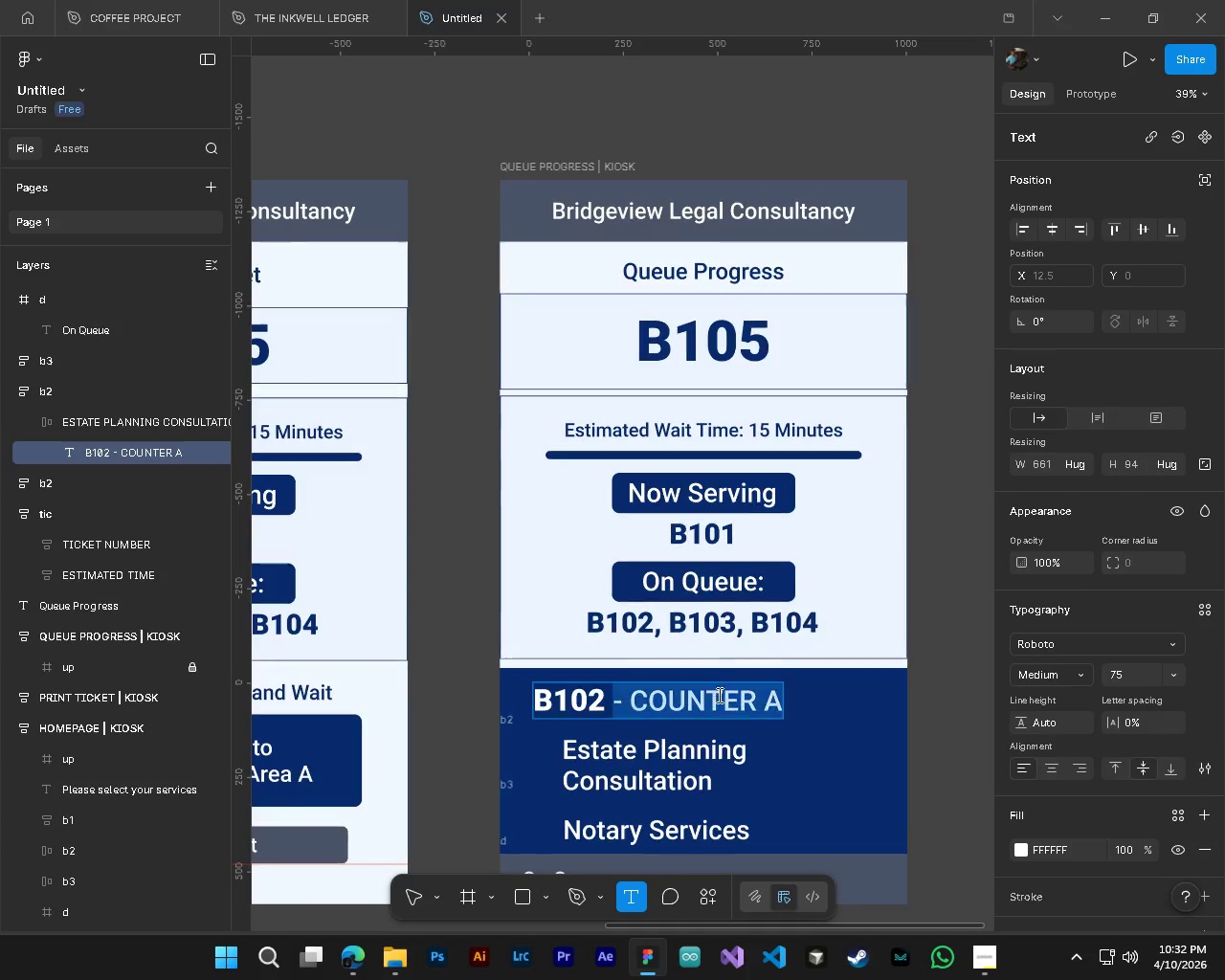 
key(Control+Z)
 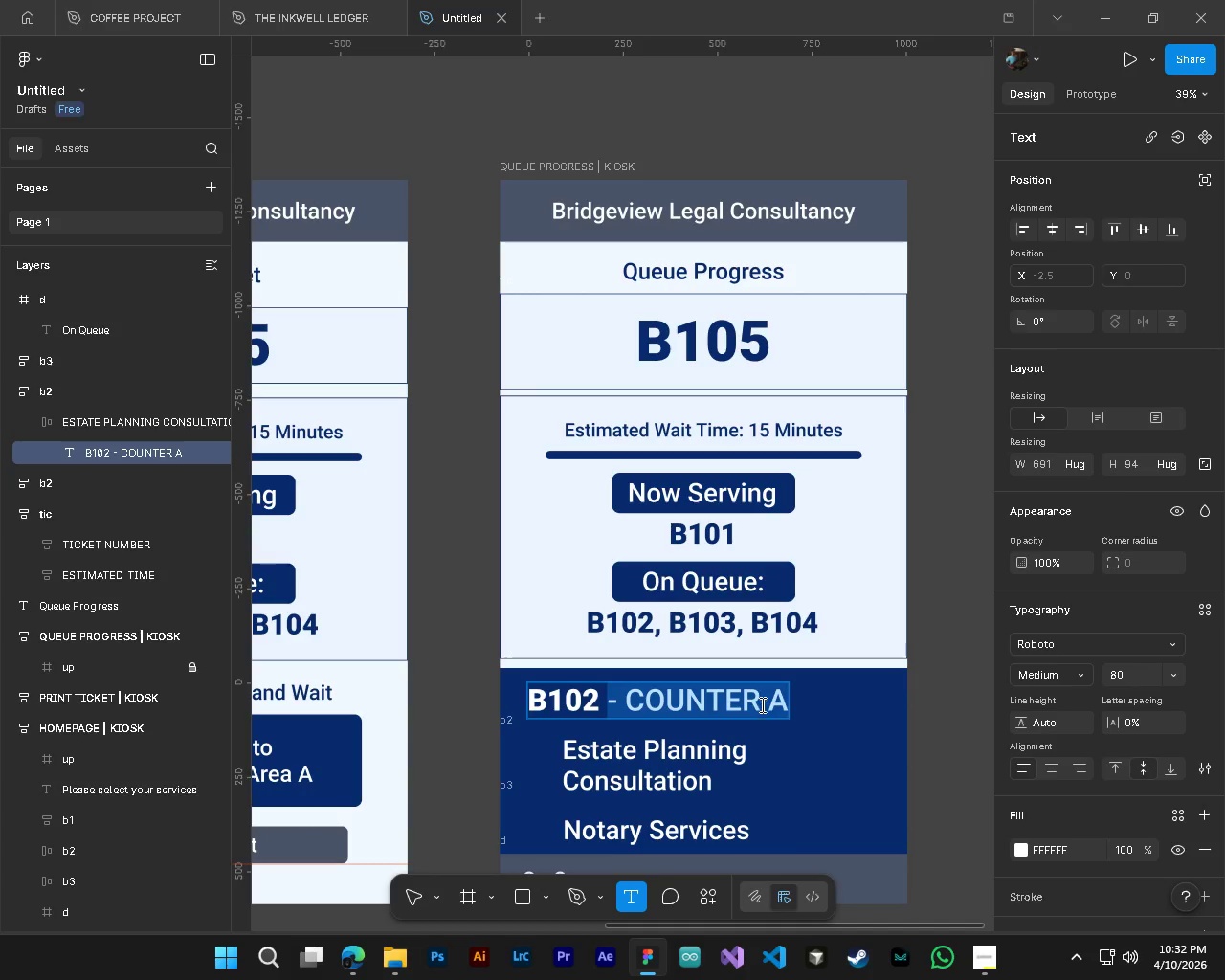 
left_click([761, 704])
 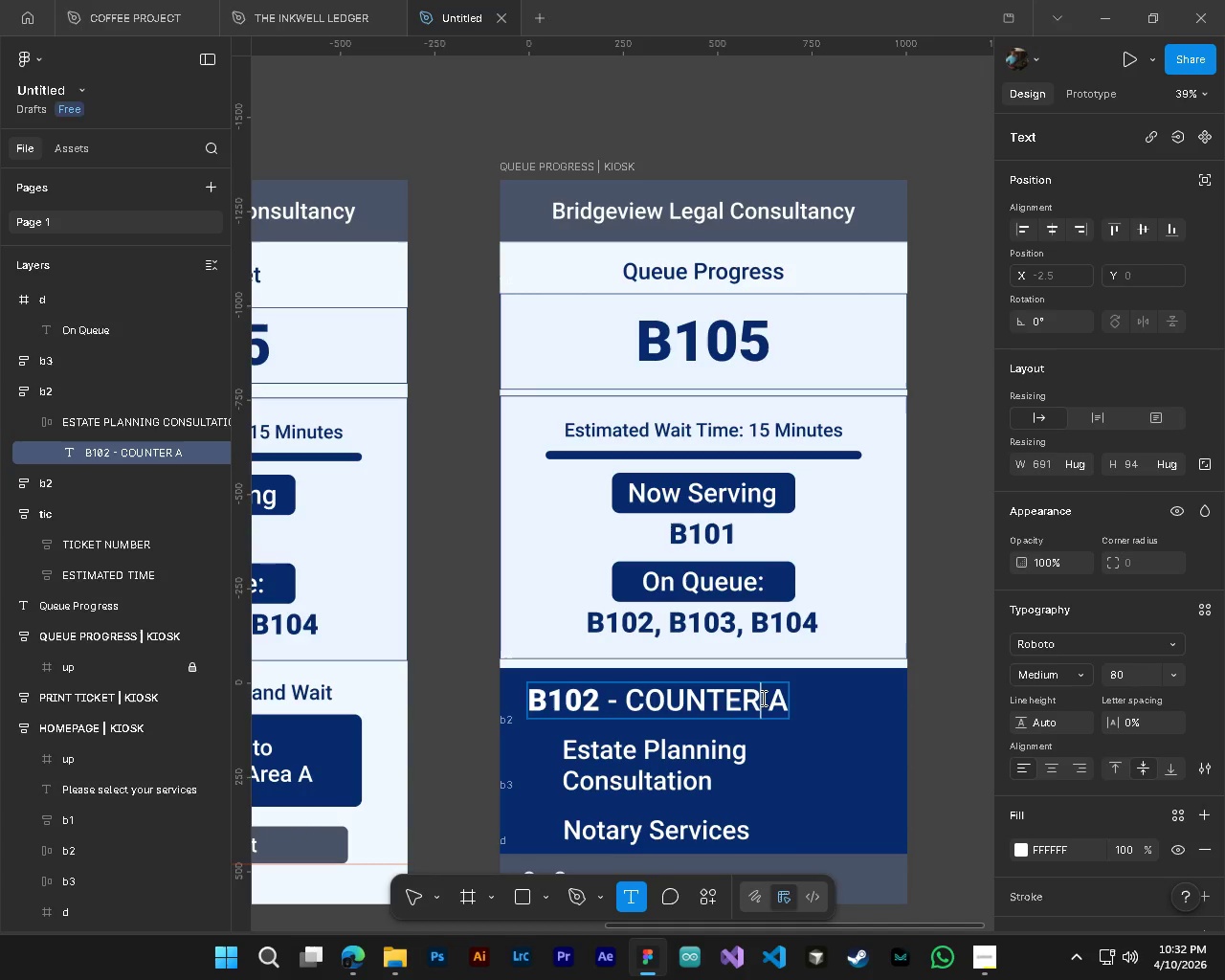 
left_click_drag(start_coordinate=[762, 698], to_coordinate=[655, 702])
 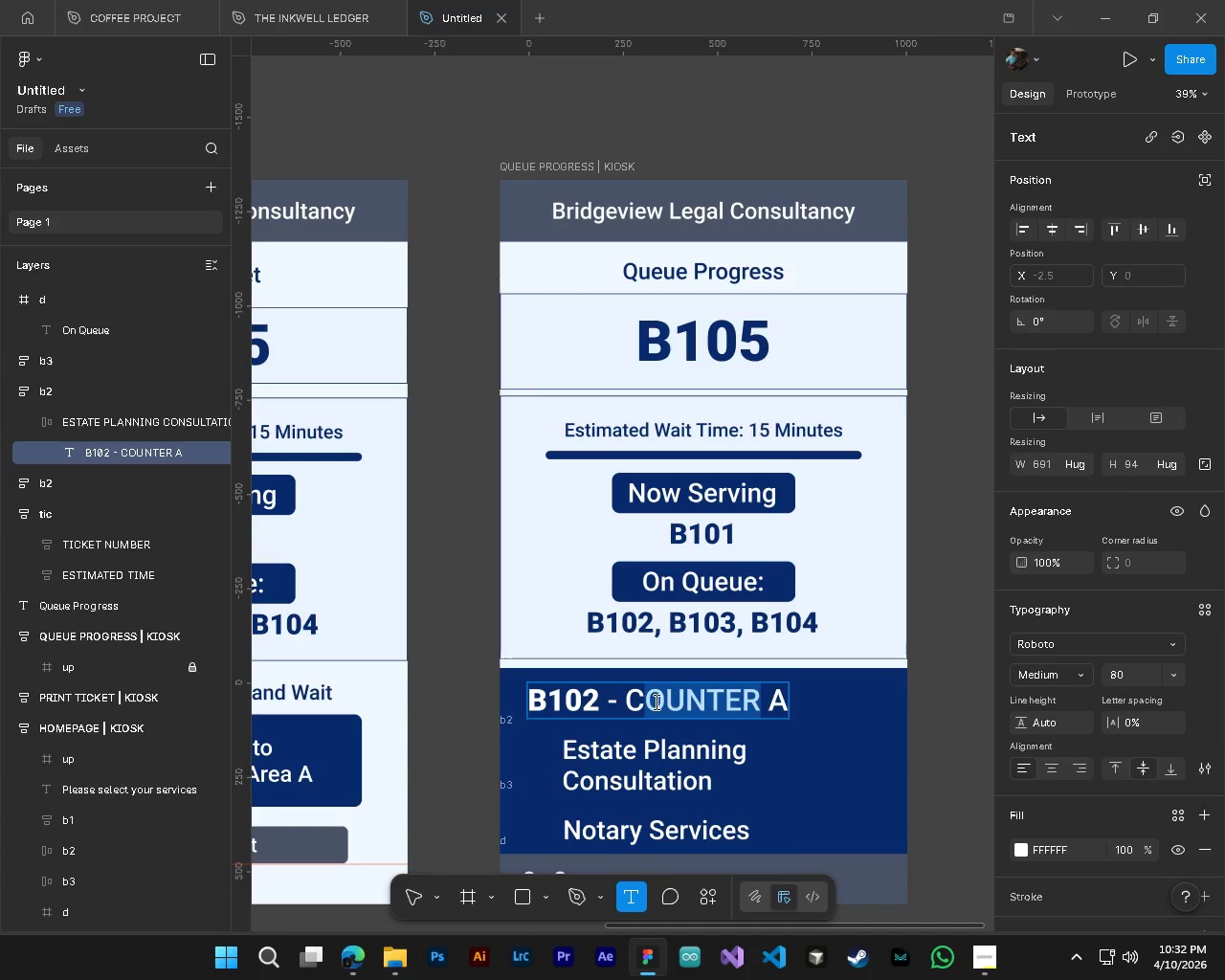 
type(ounterr)
 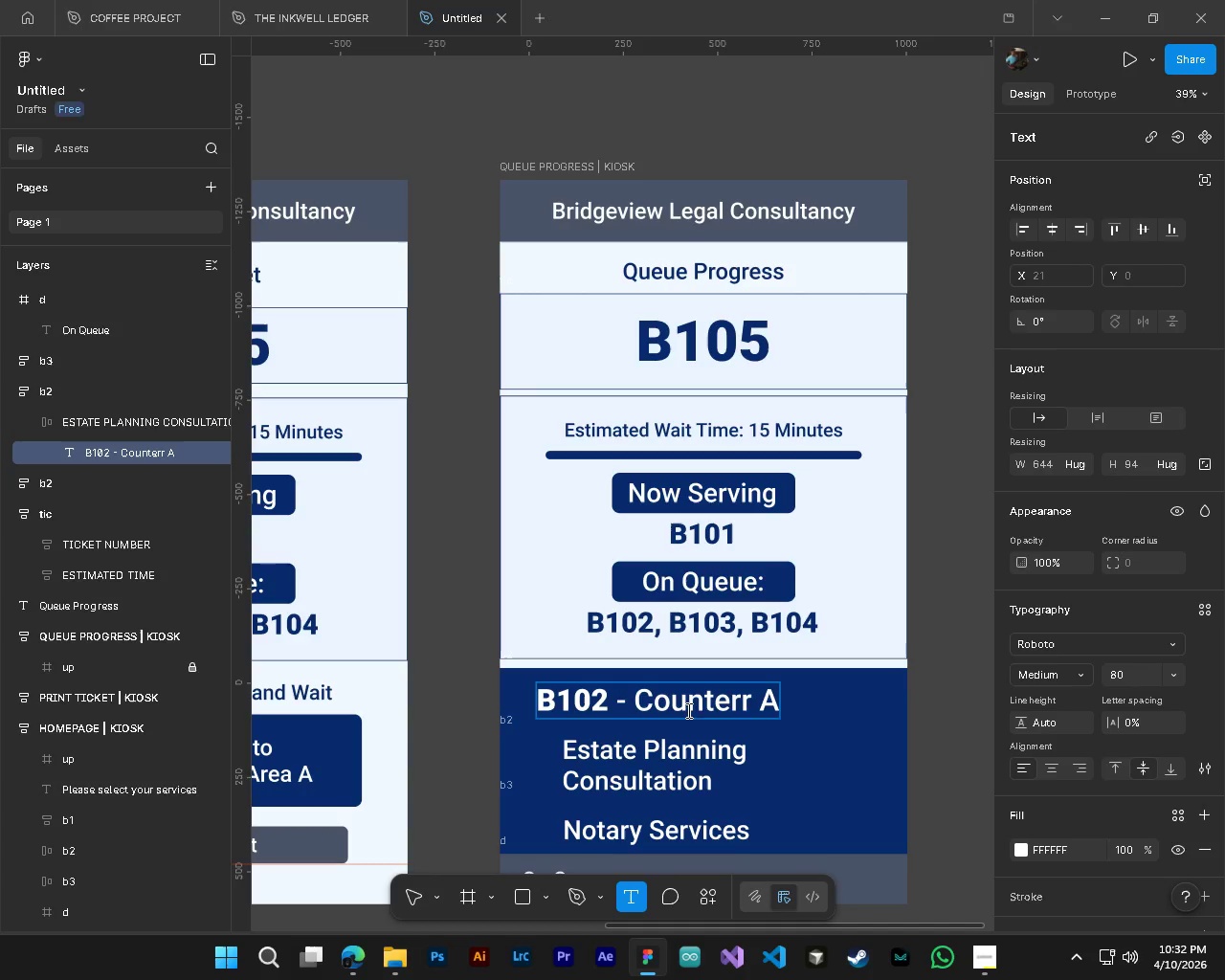 
key(Backspace)
 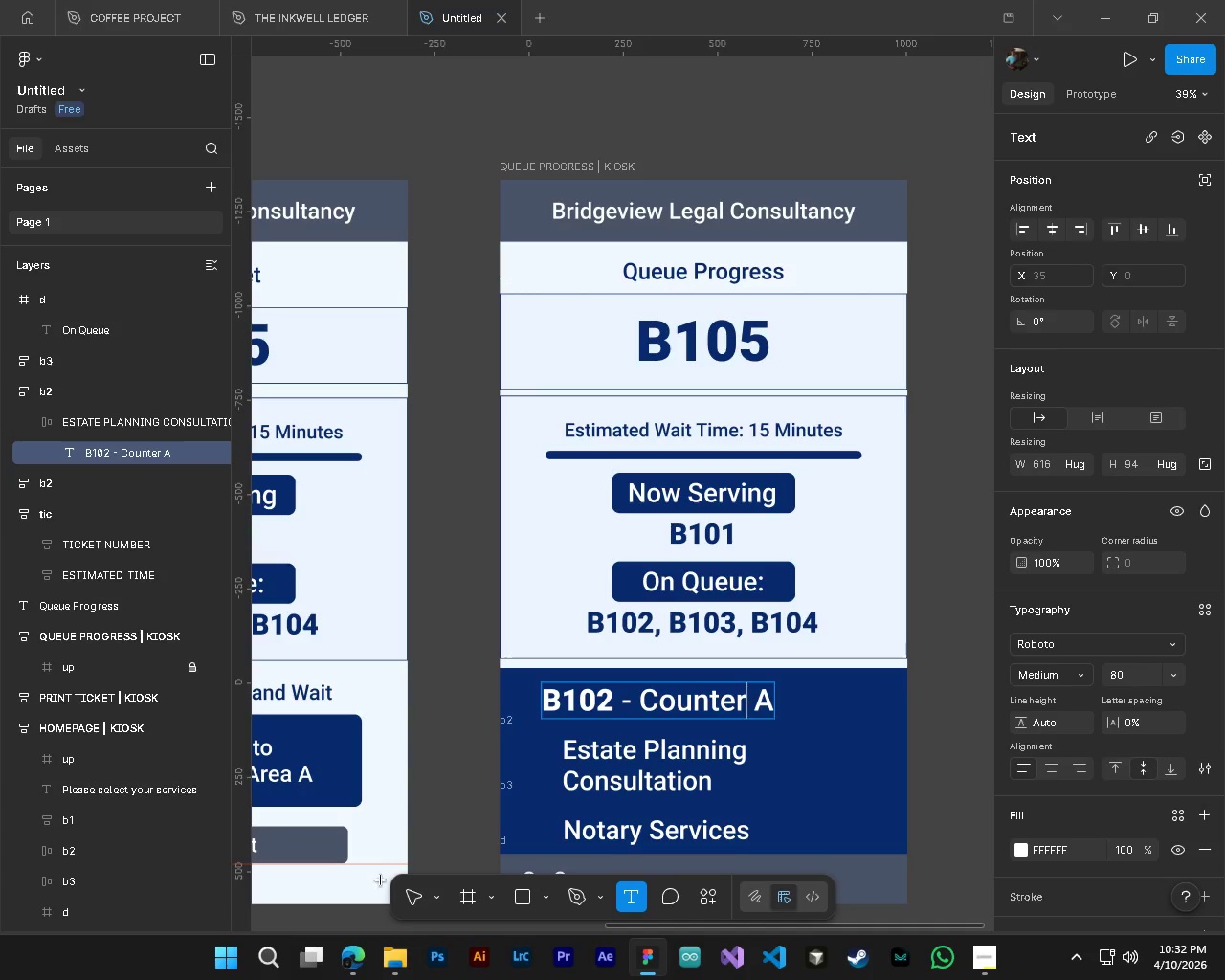 
left_click([410, 902])
 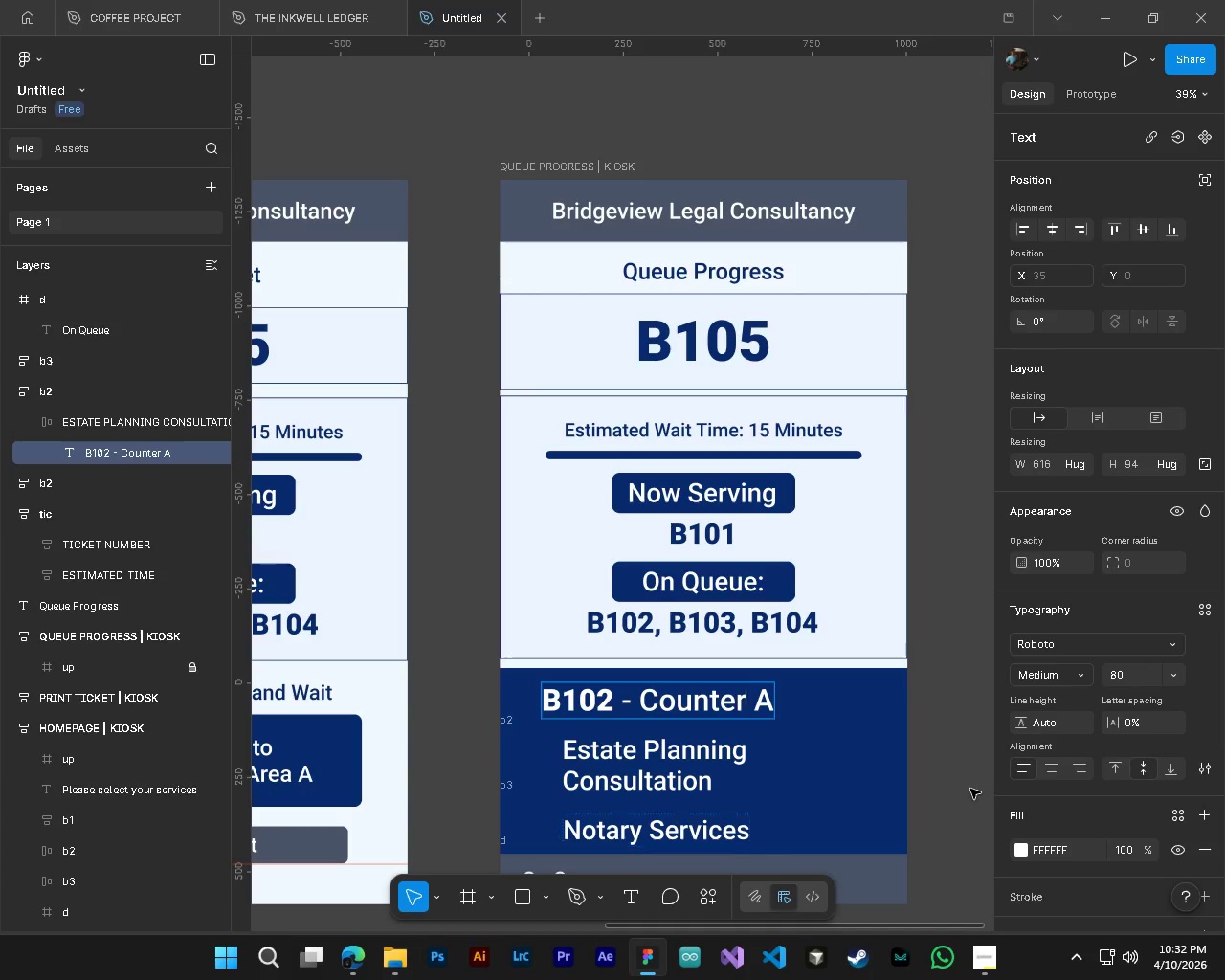 
left_click([963, 782])
 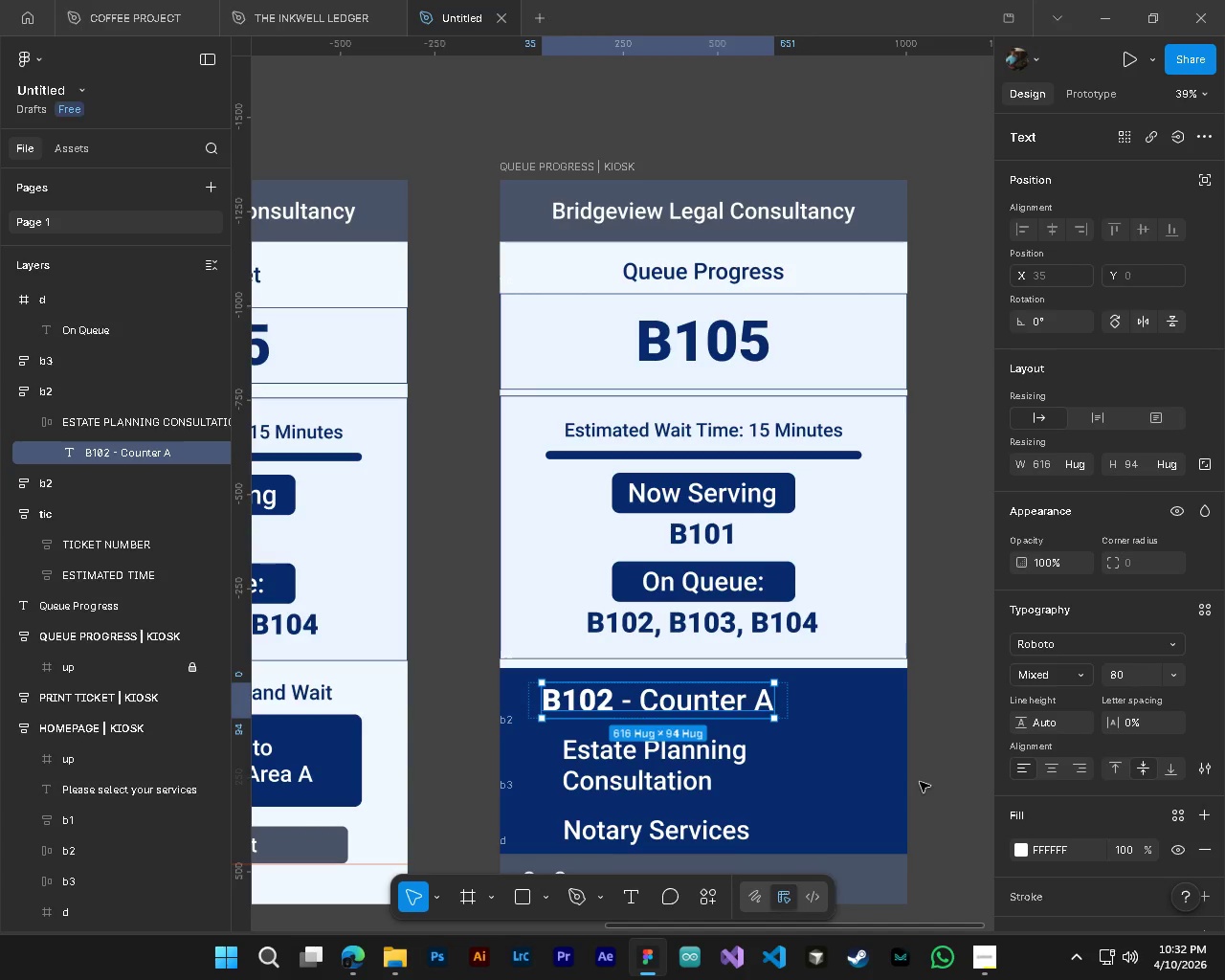 
key(Alt+AltLeft)
 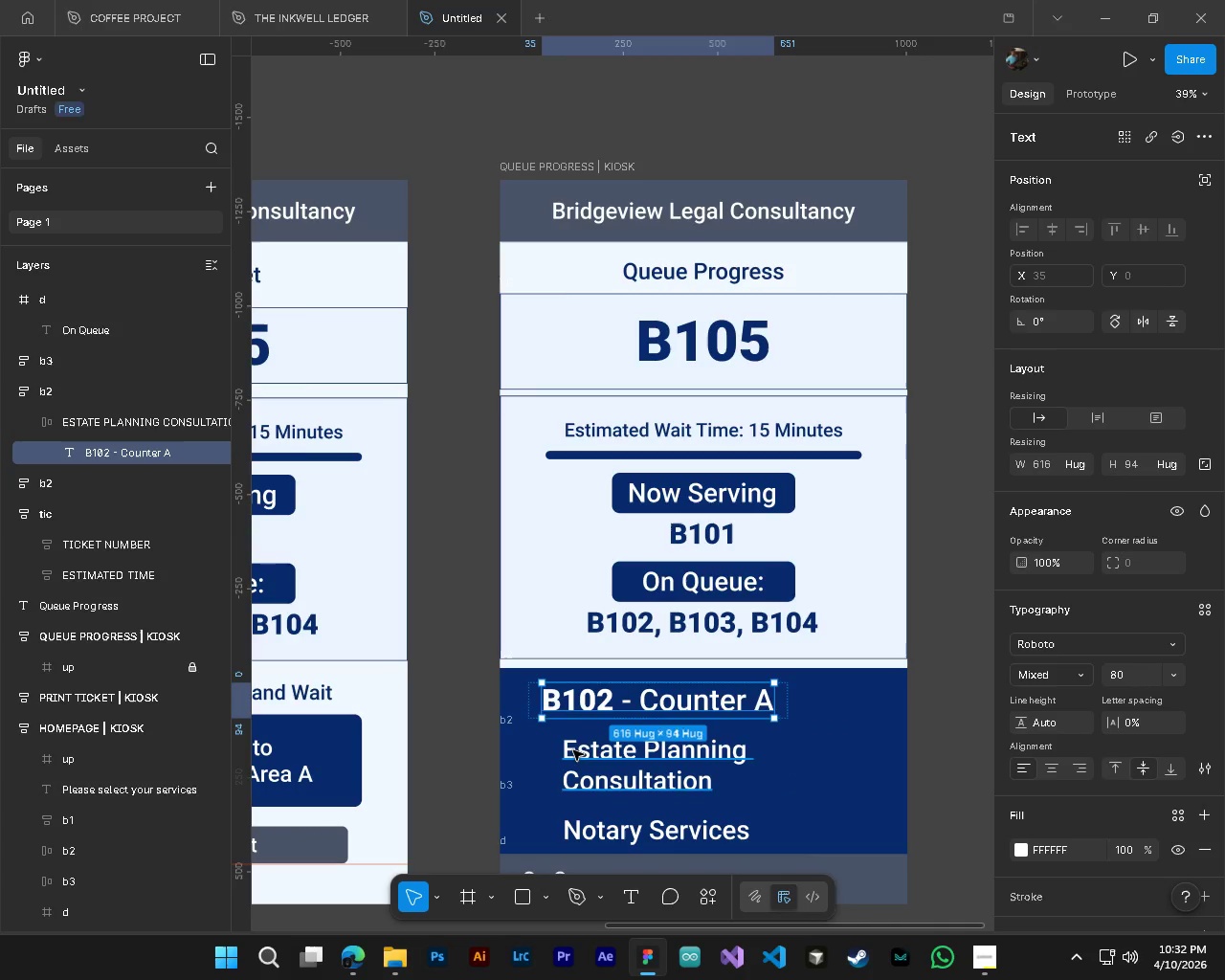 
hold_key(key=ControlLeft, duration=0.39)
 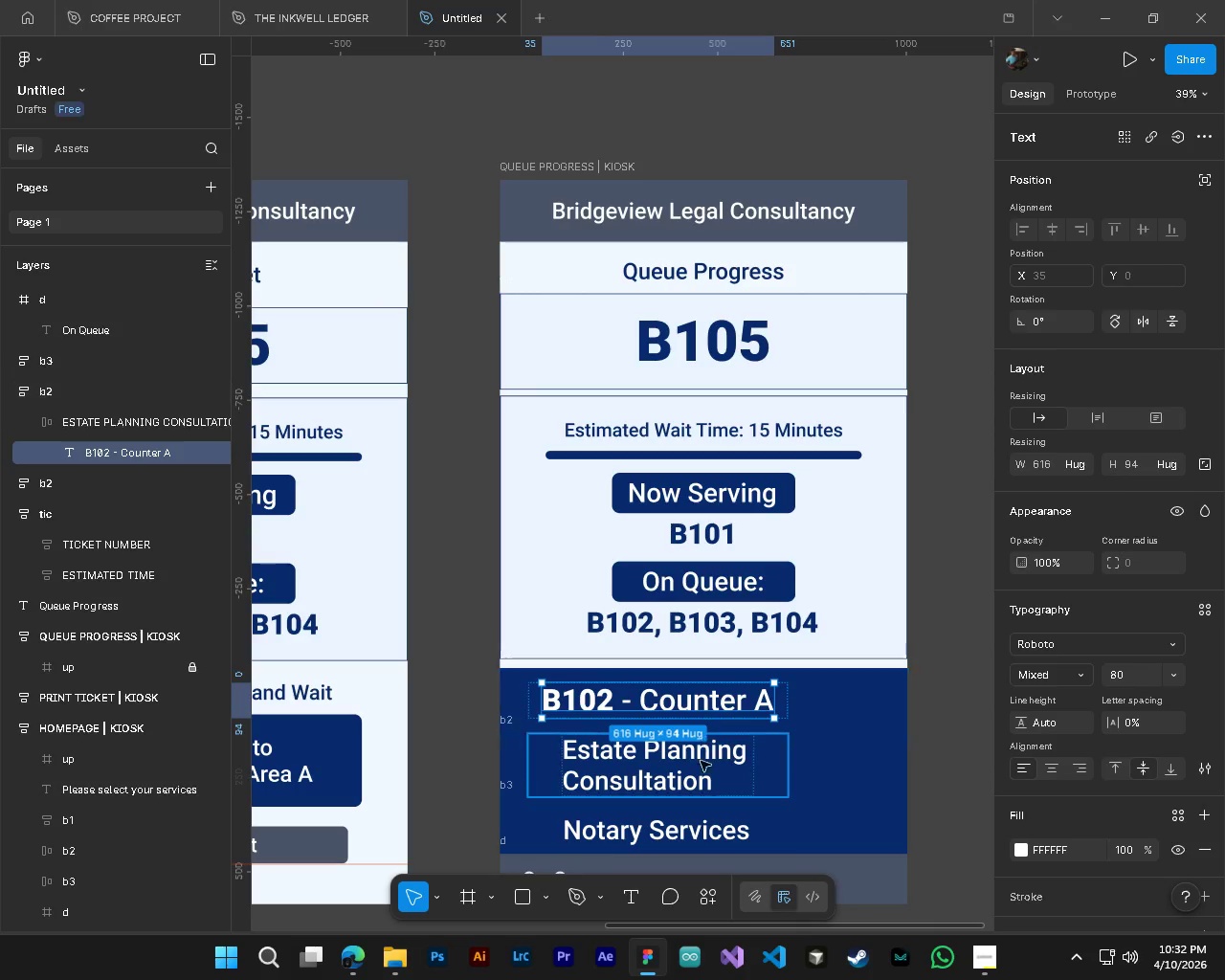 
key(Alt+Control+AltLeft)
 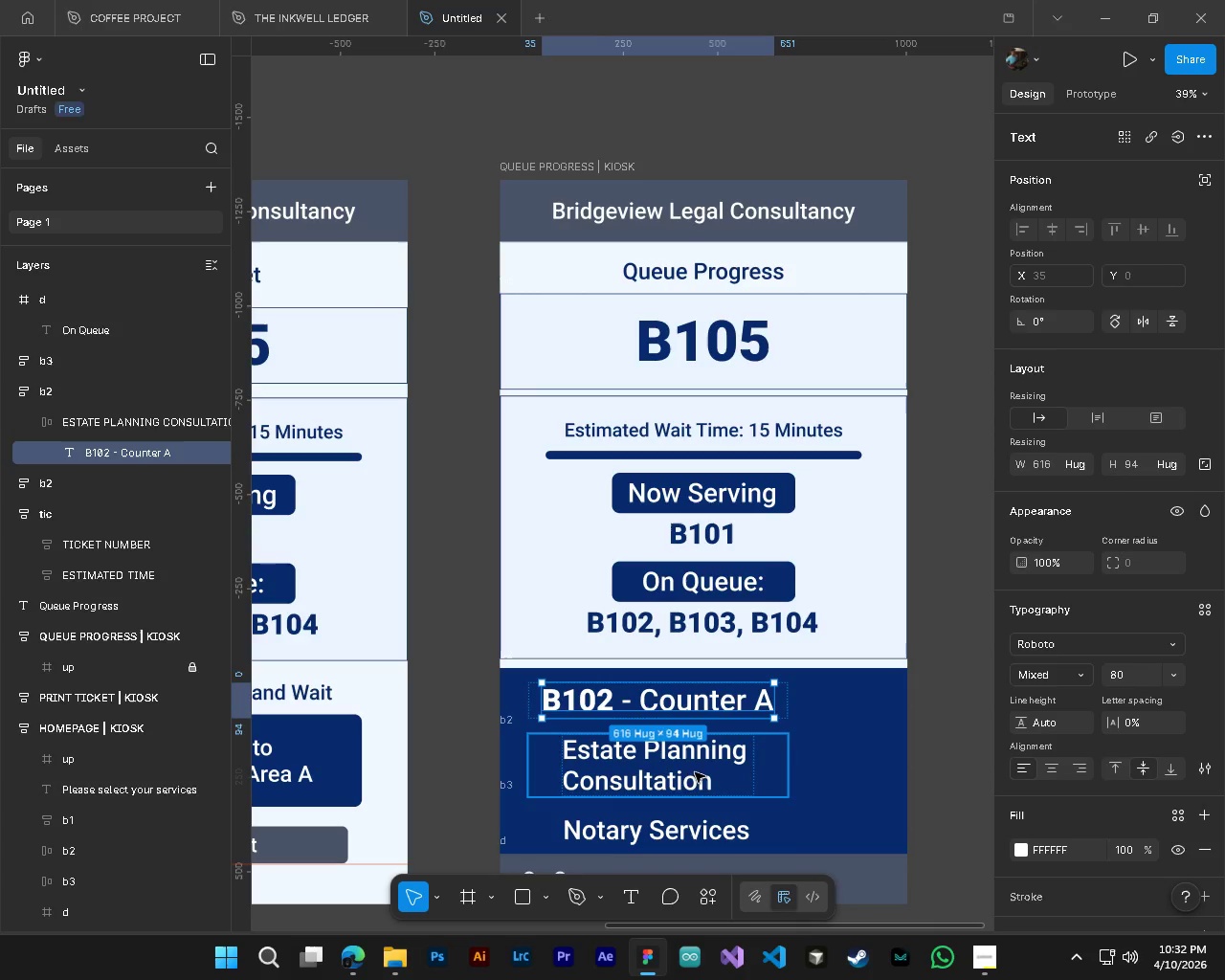 
left_click([671, 771])
 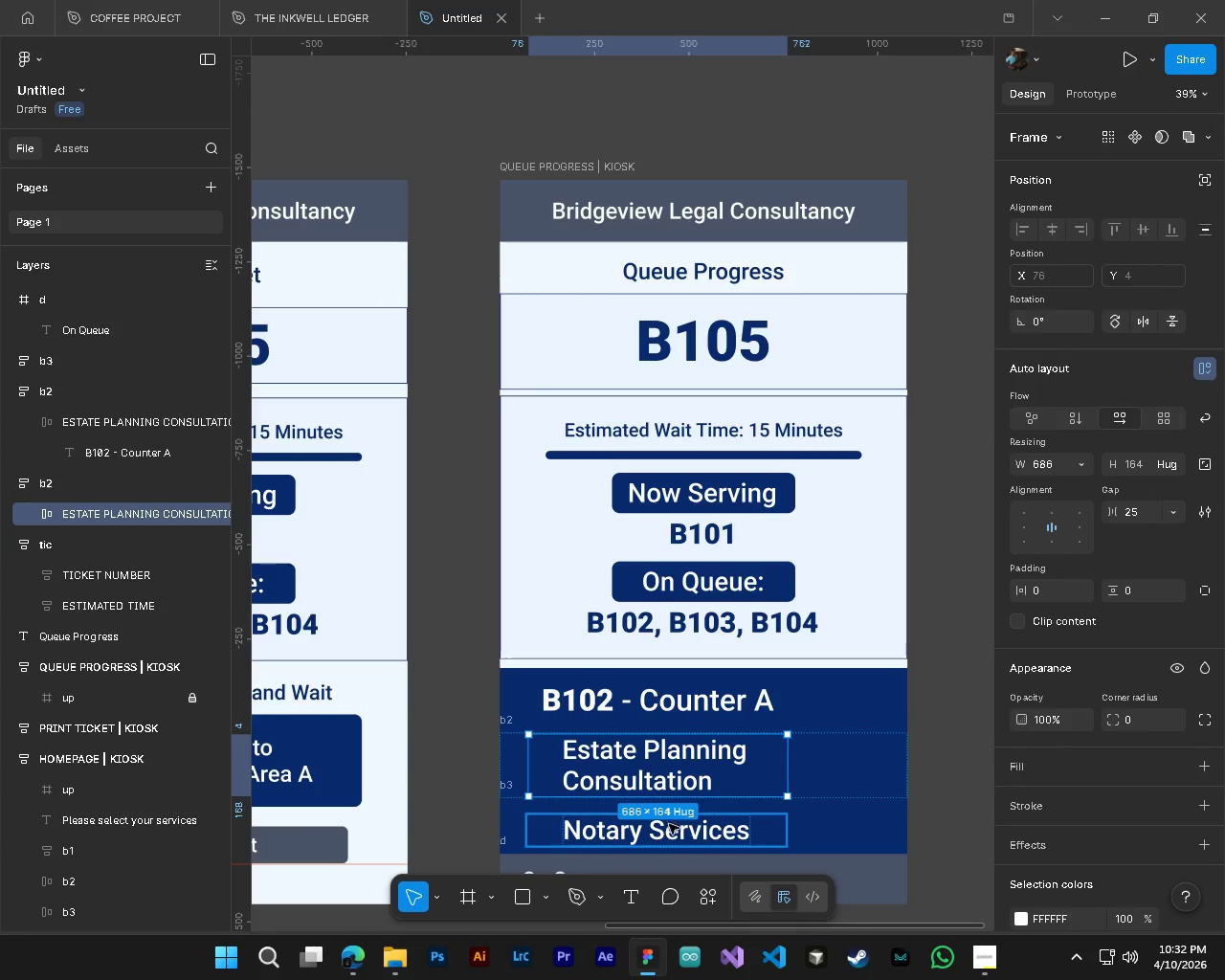 
key(Delete)
 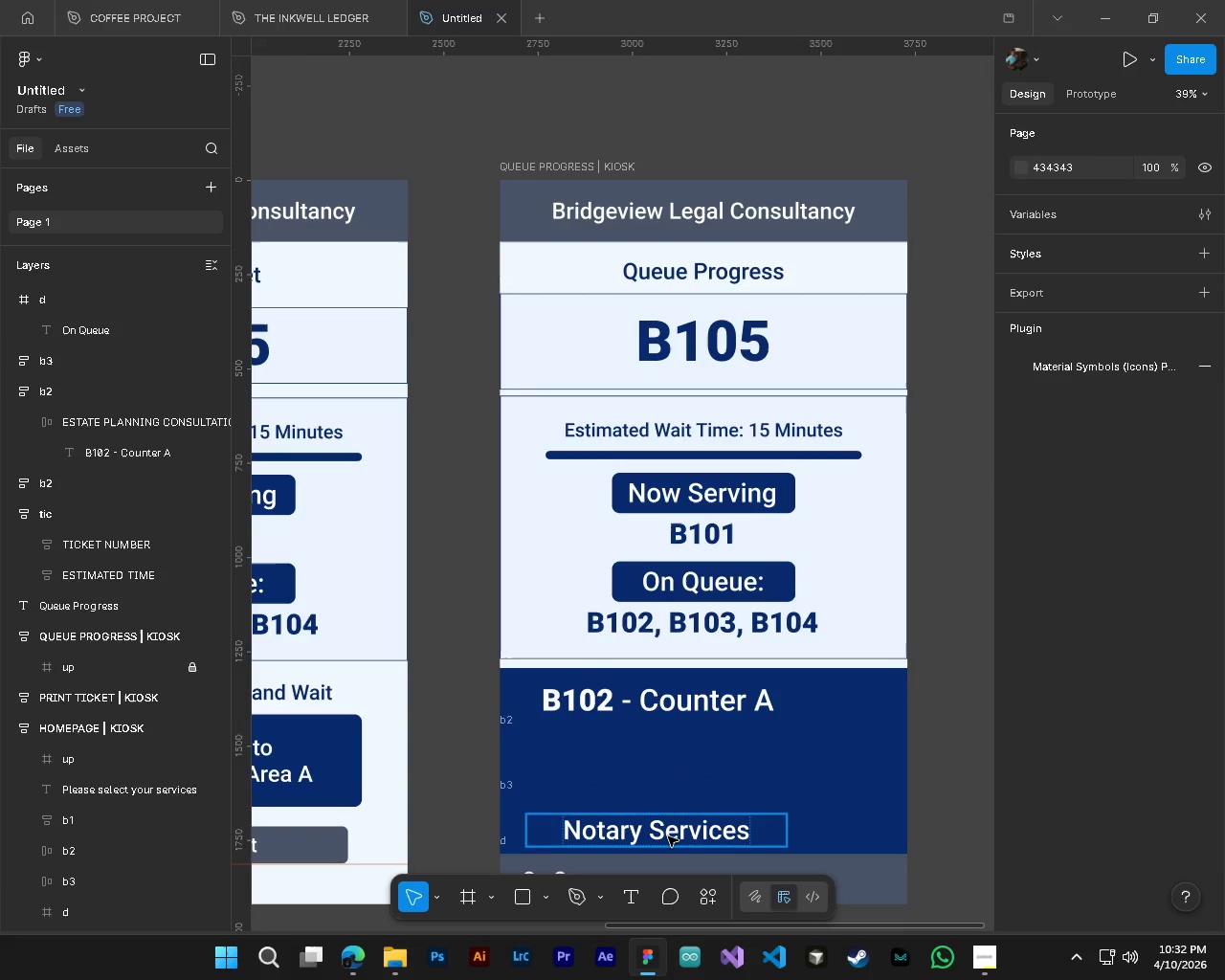 
left_click([668, 836])
 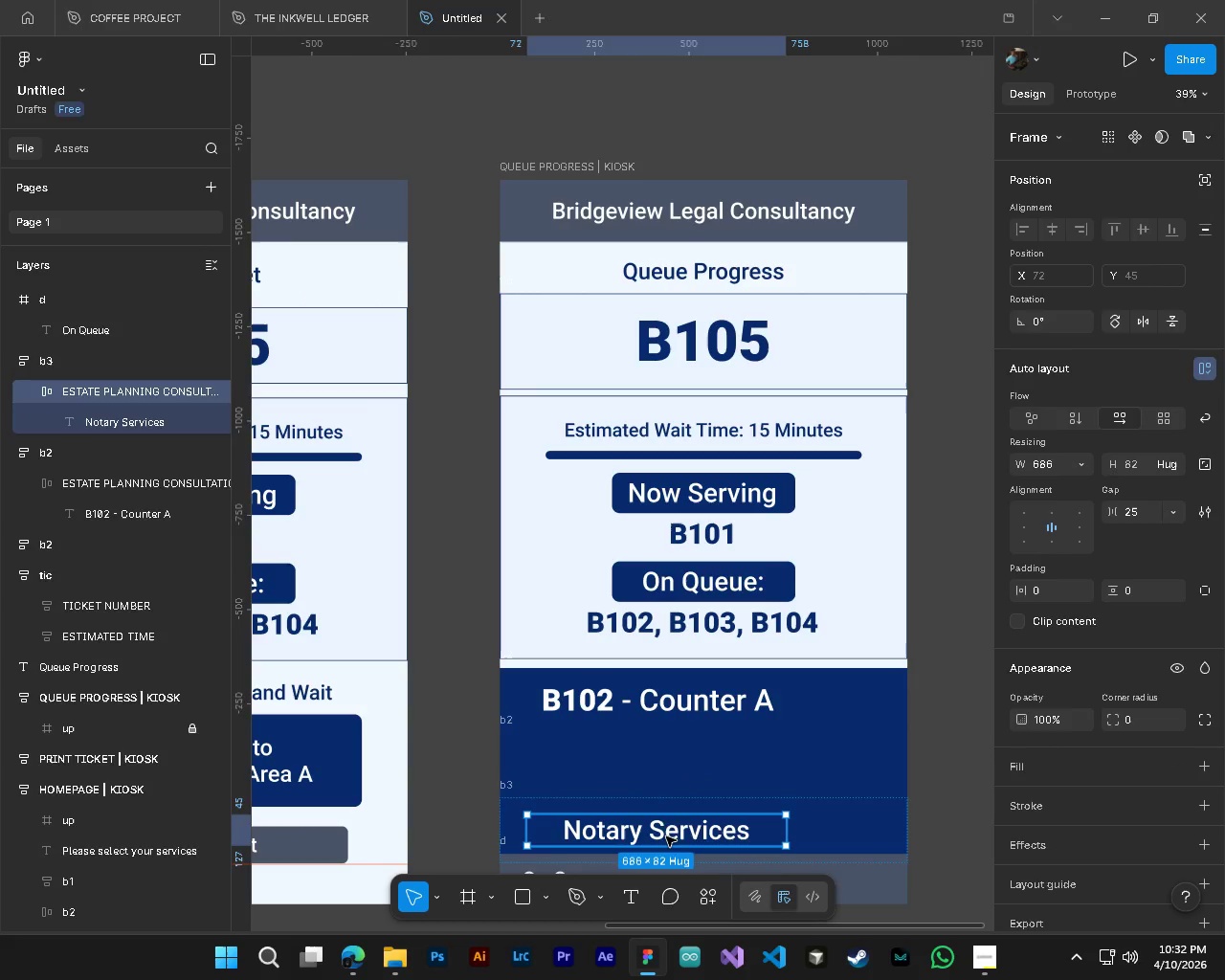 
key(Delete)
 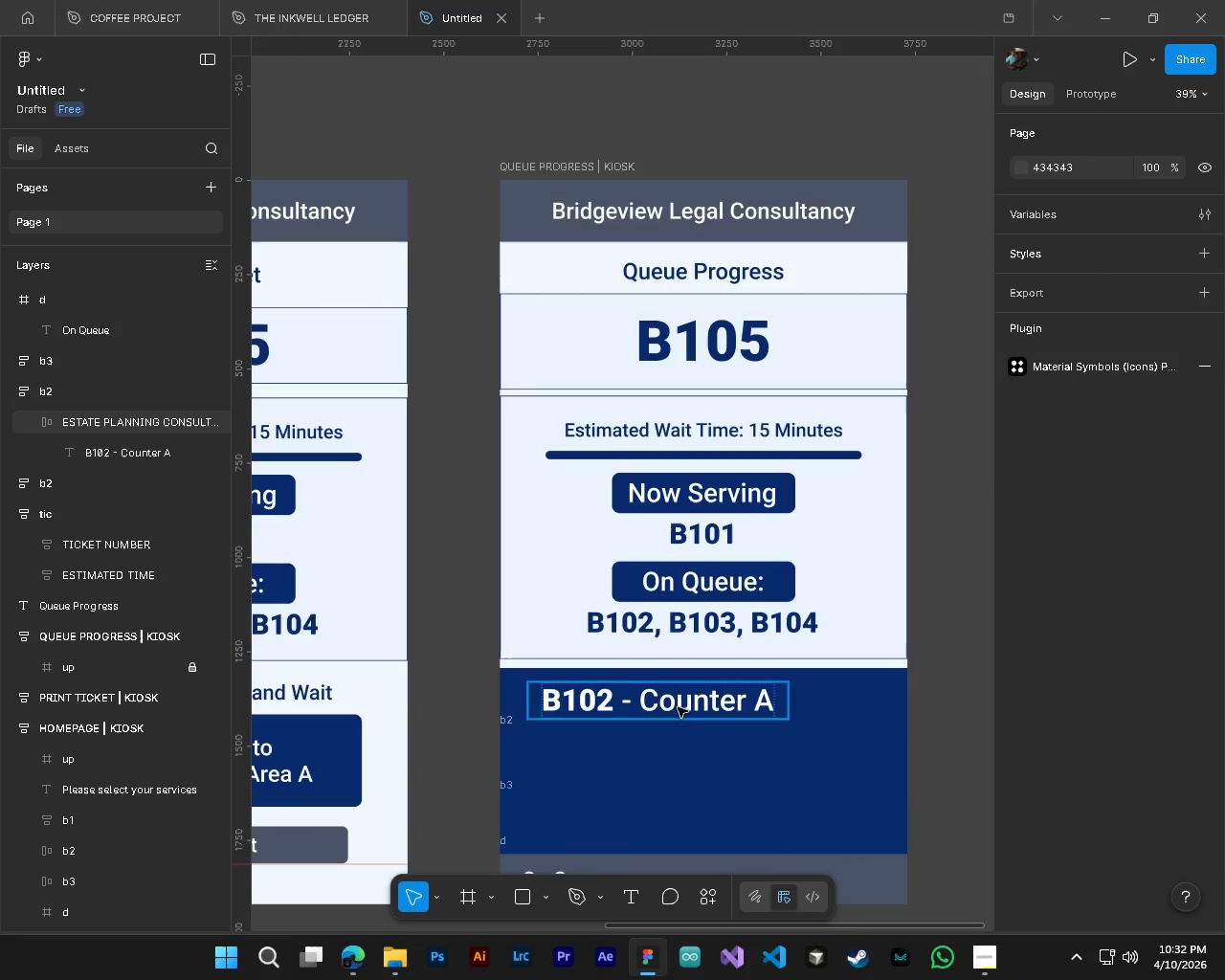 
left_click([678, 706])
 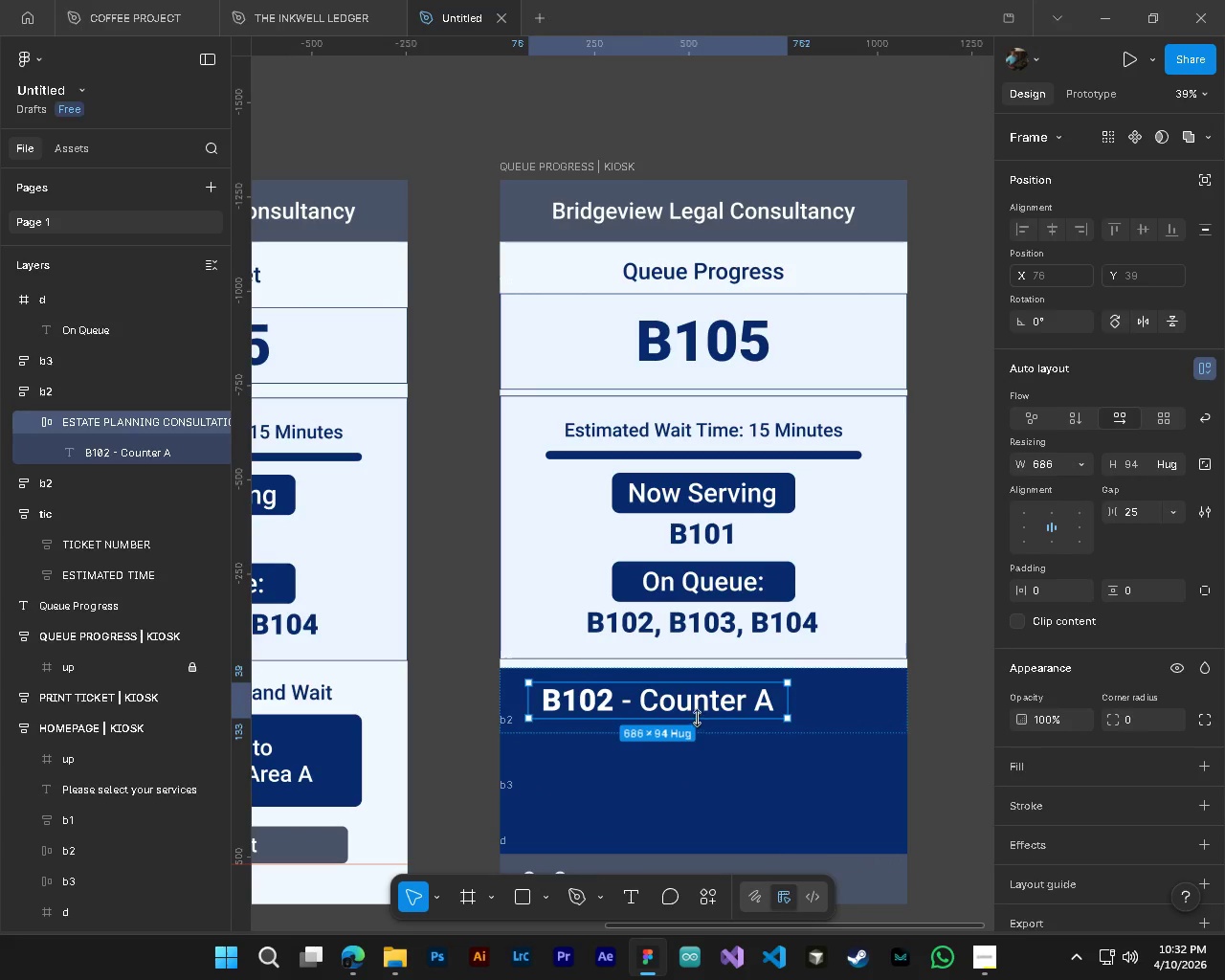 
hold_key(key=AltLeft, duration=0.77)
 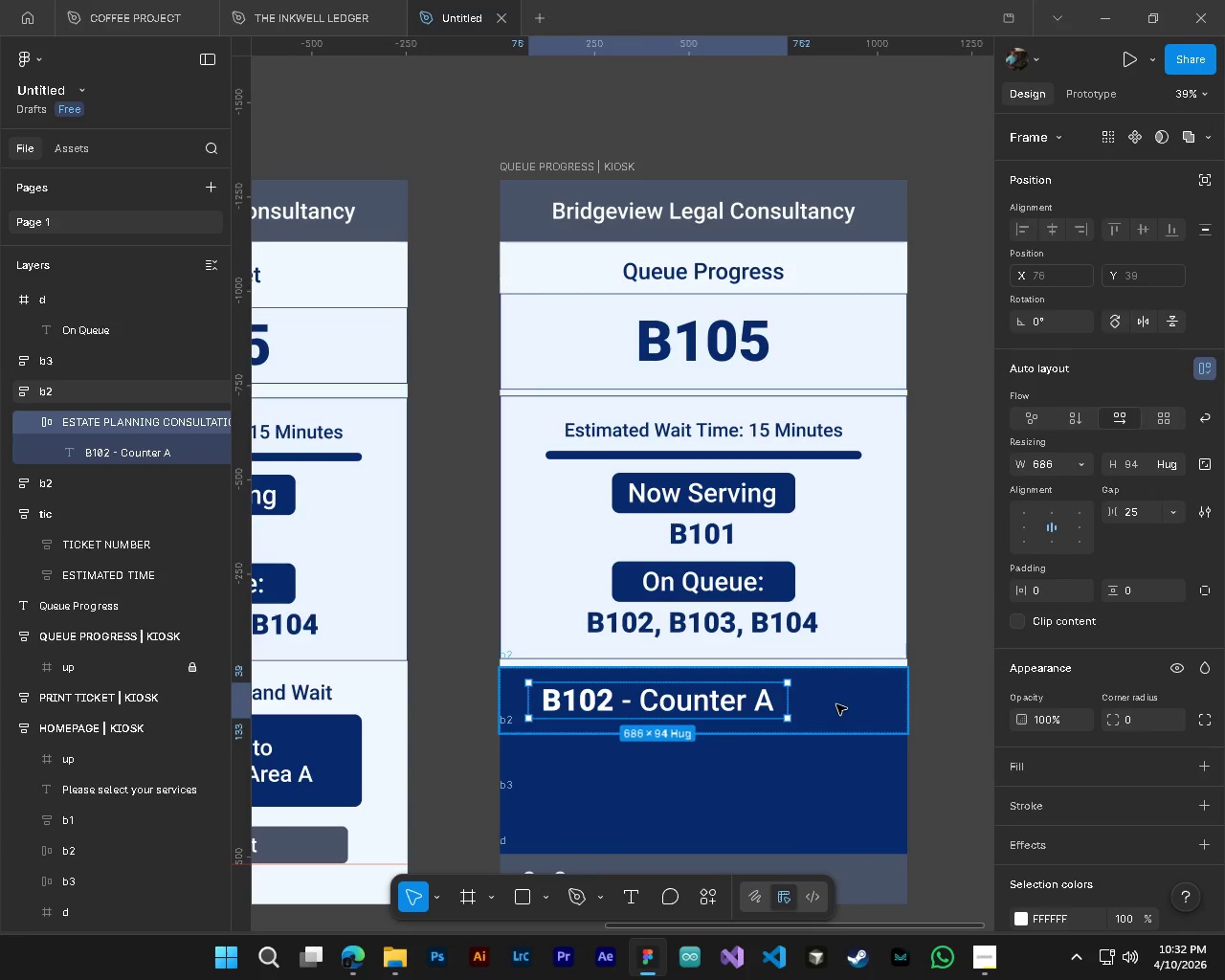 
left_click([836, 704])
 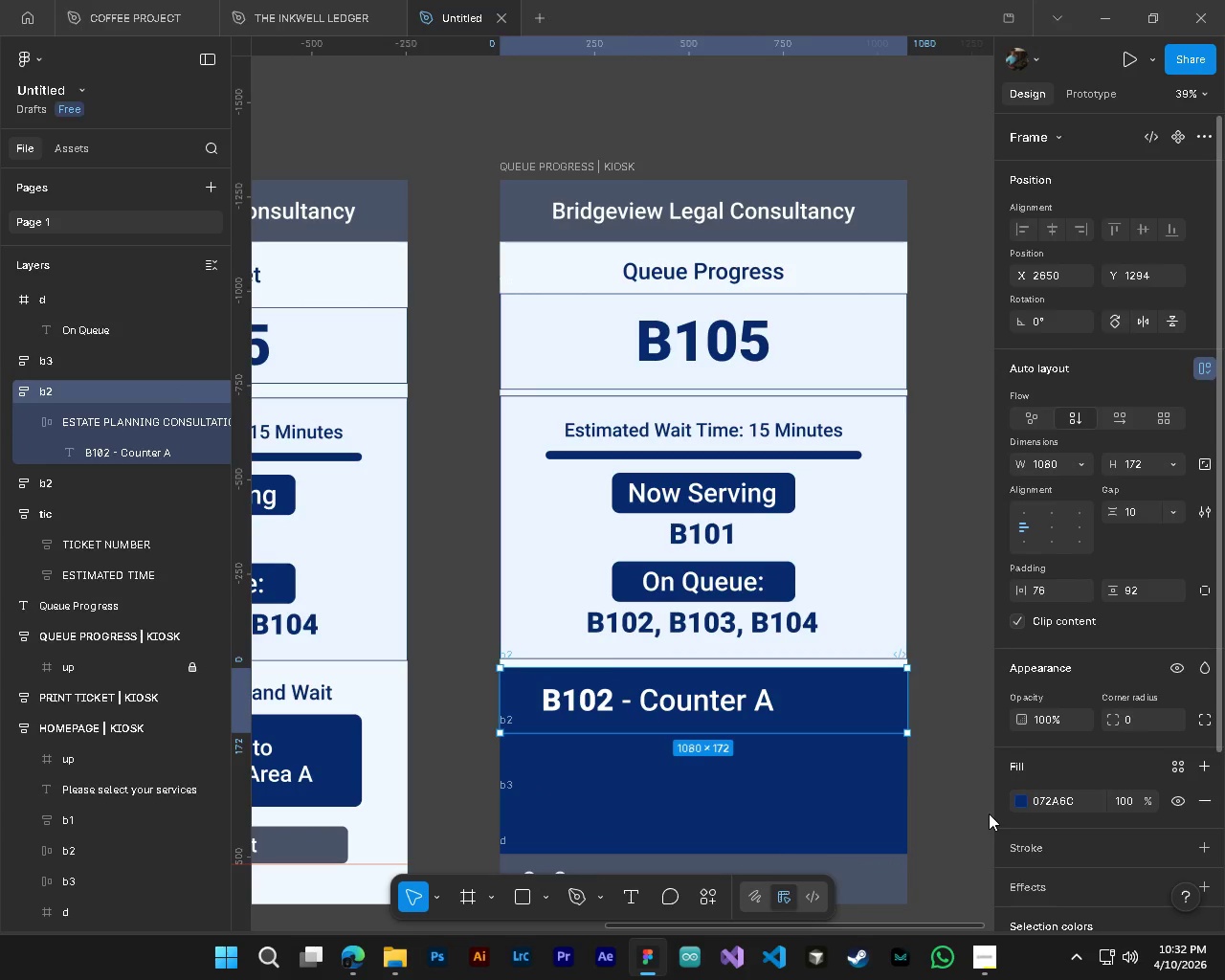 
scroll: coordinate [923, 741], scroll_direction: down, amount: 3.0
 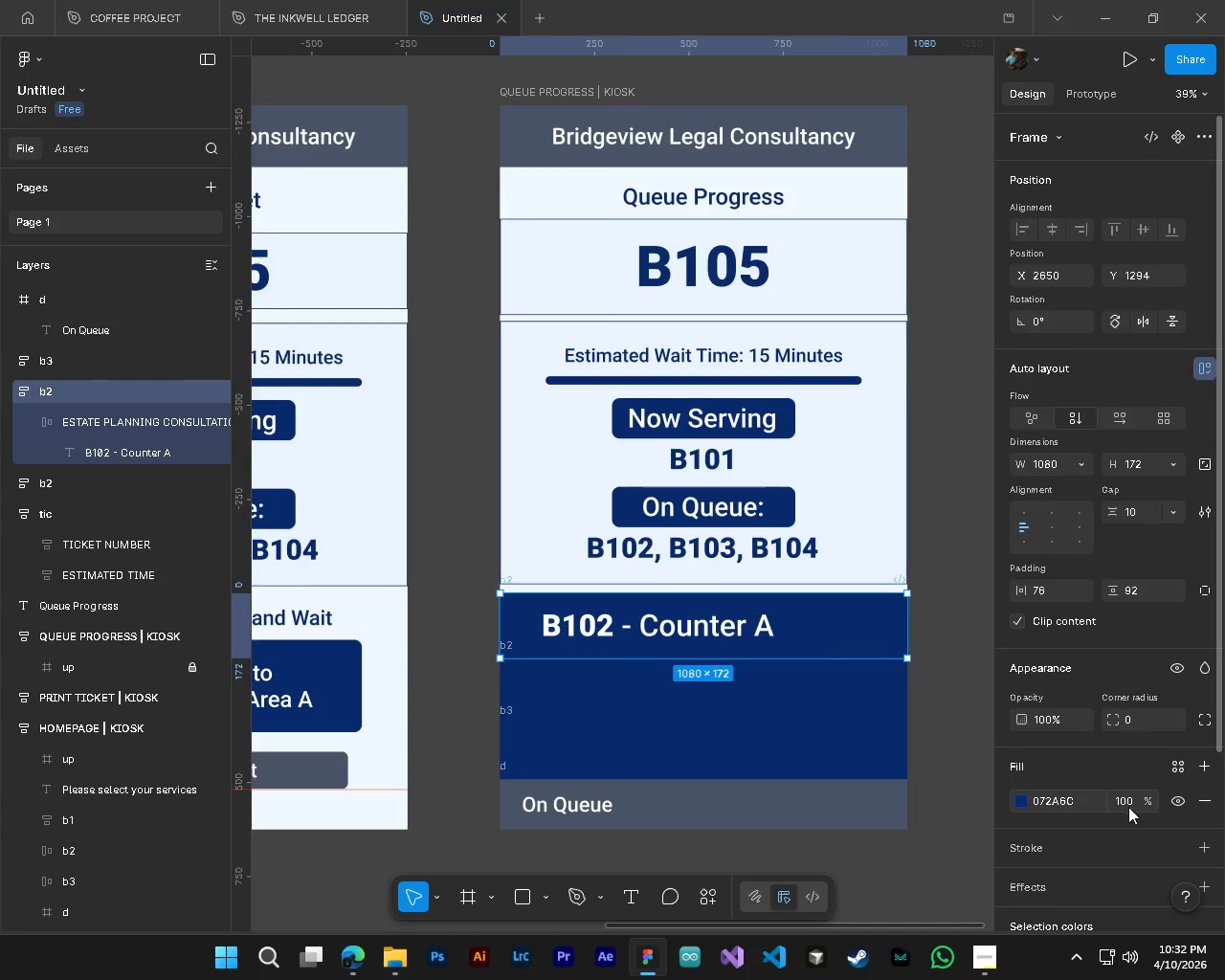 
left_click([1015, 845])
 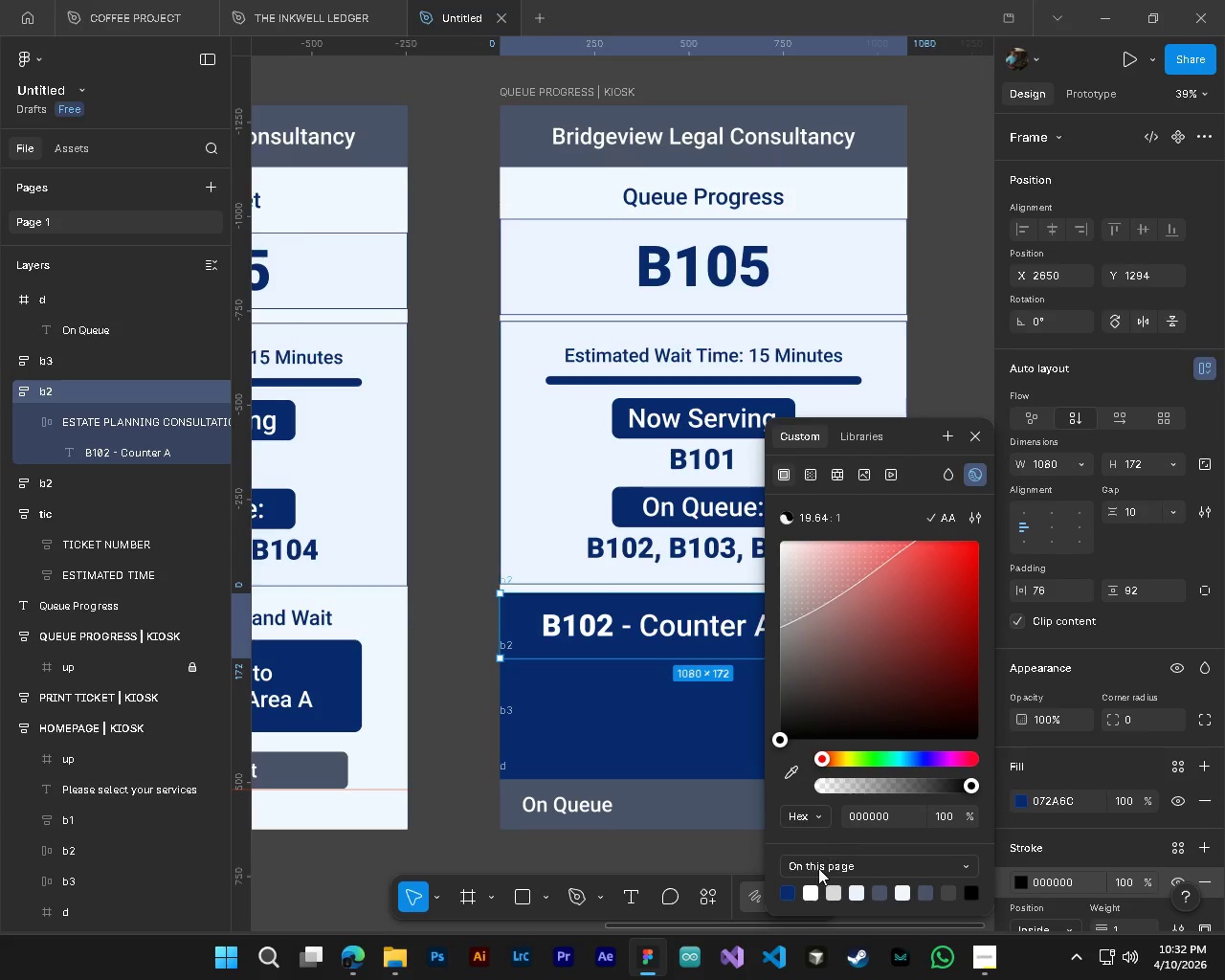 
left_click([834, 892])
 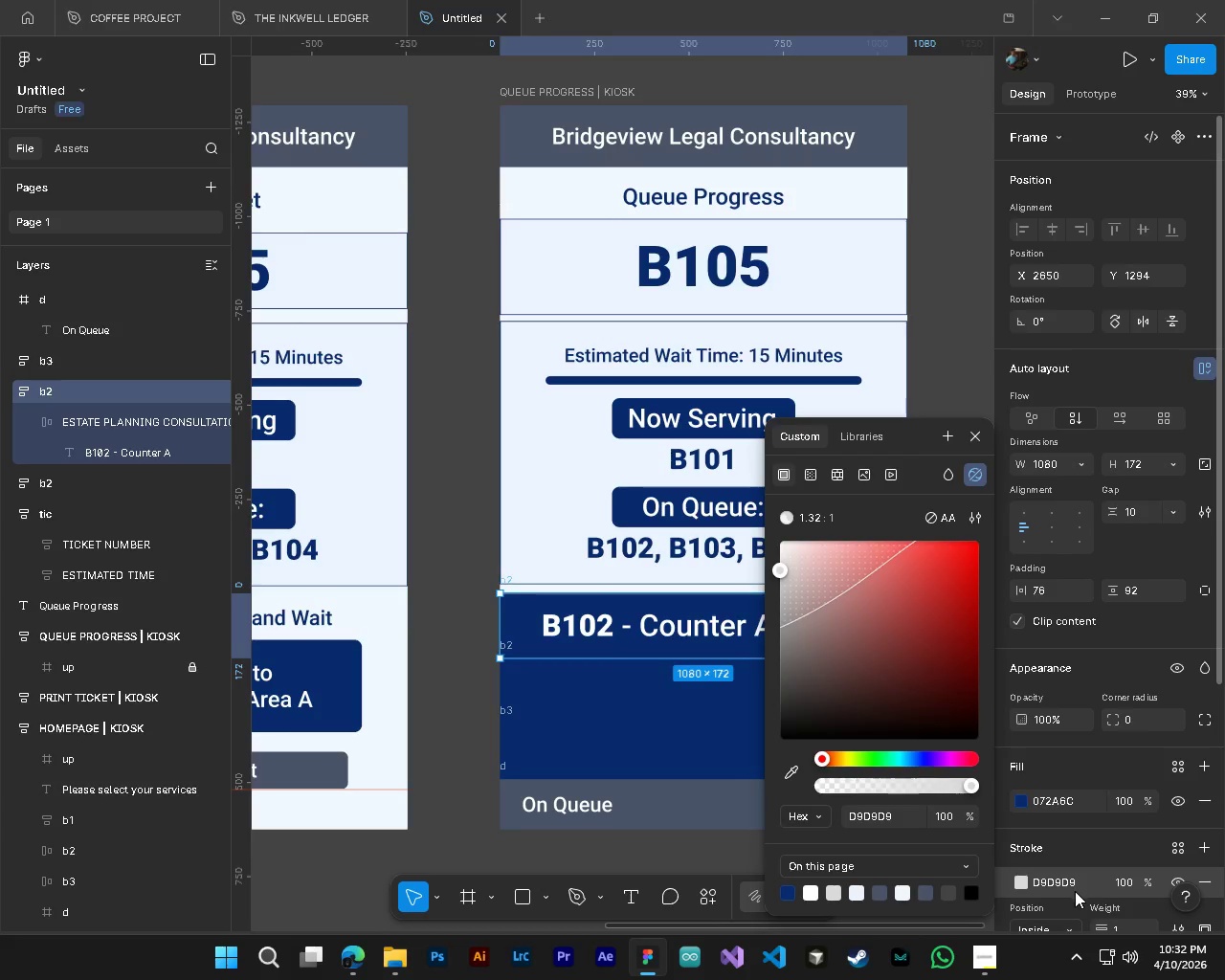 
scroll: coordinate [1107, 808], scroll_direction: down, amount: 2.0
 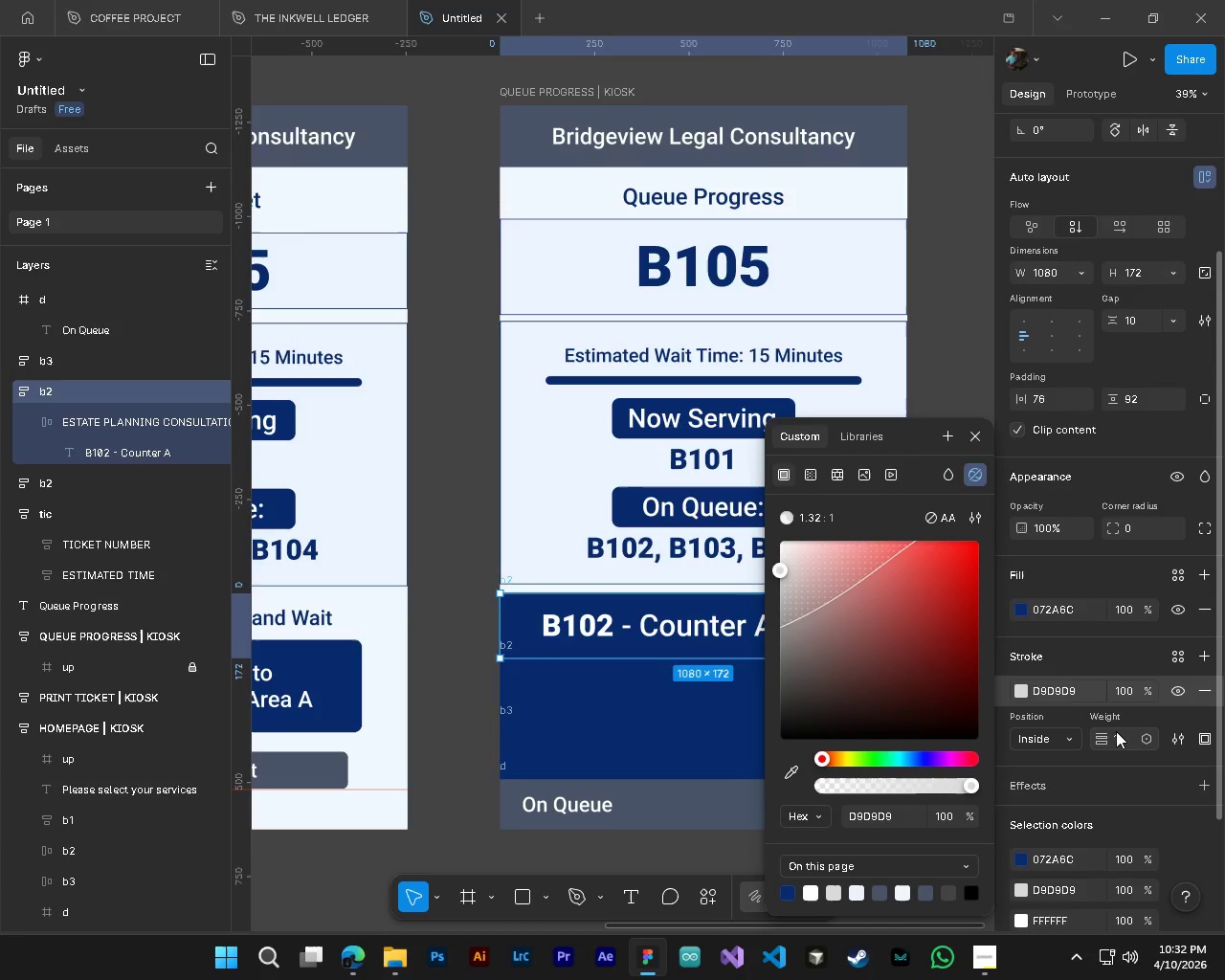 
left_click([1117, 731])
 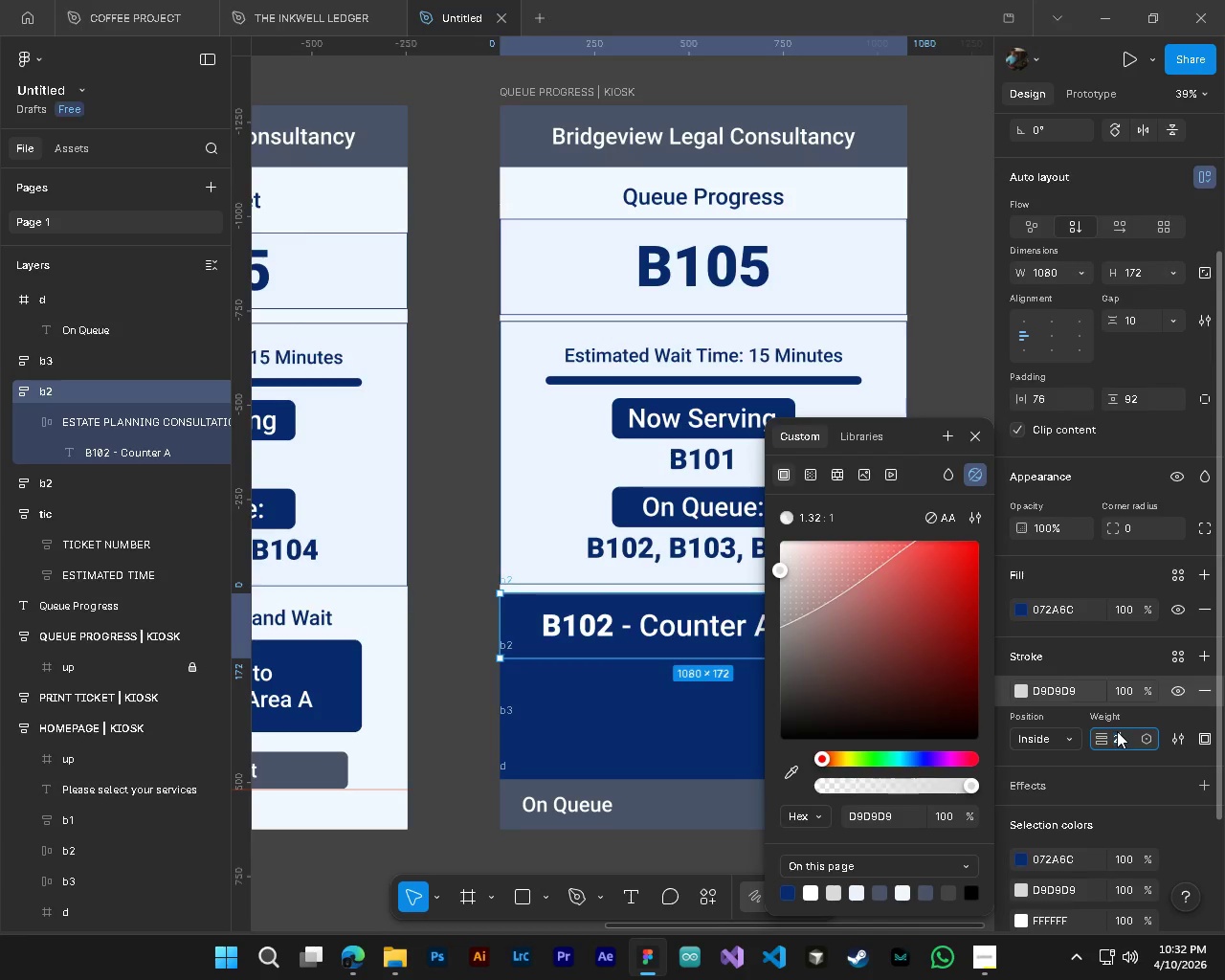 
key(Numpad2)
 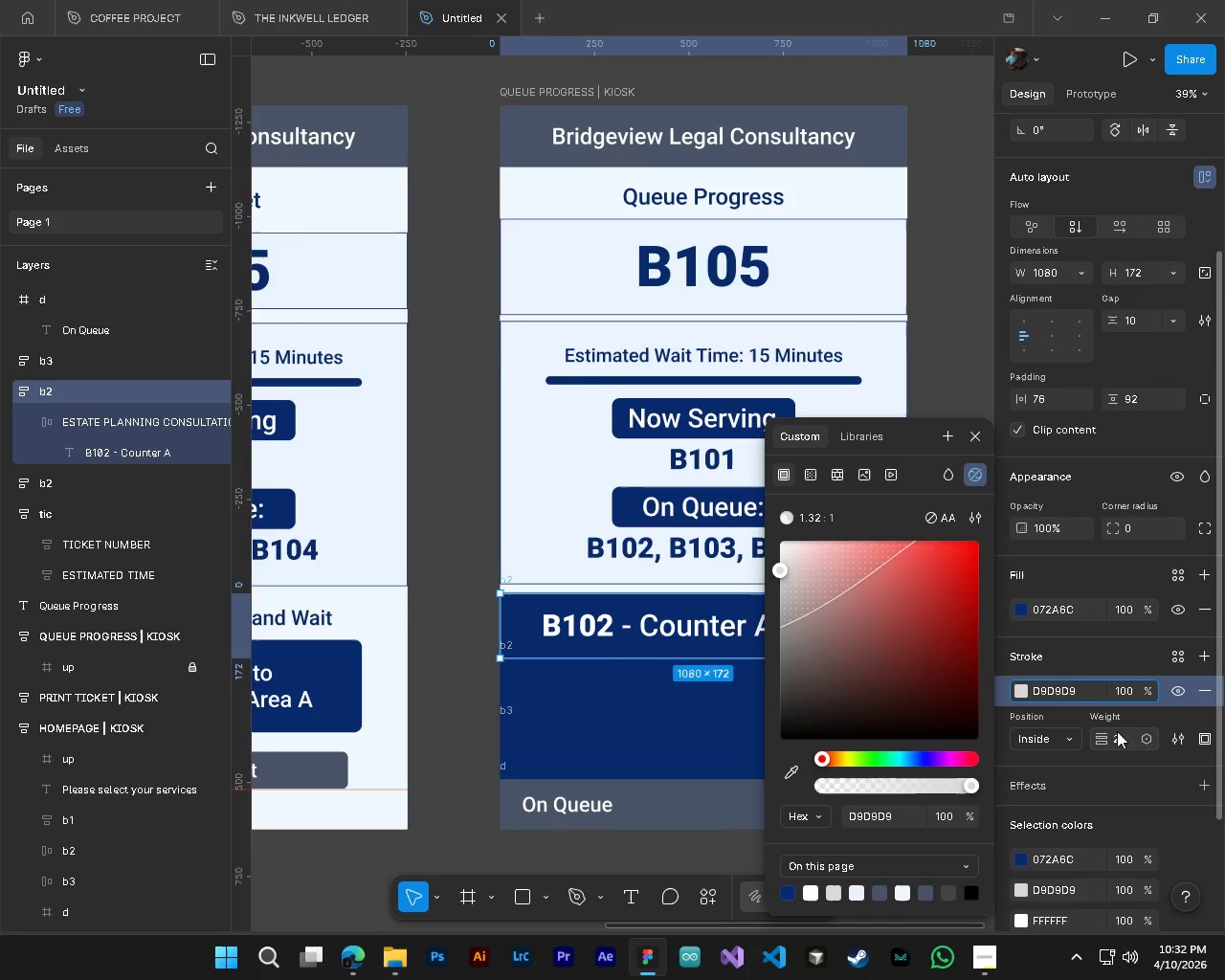 
key(NumpadEnter)
 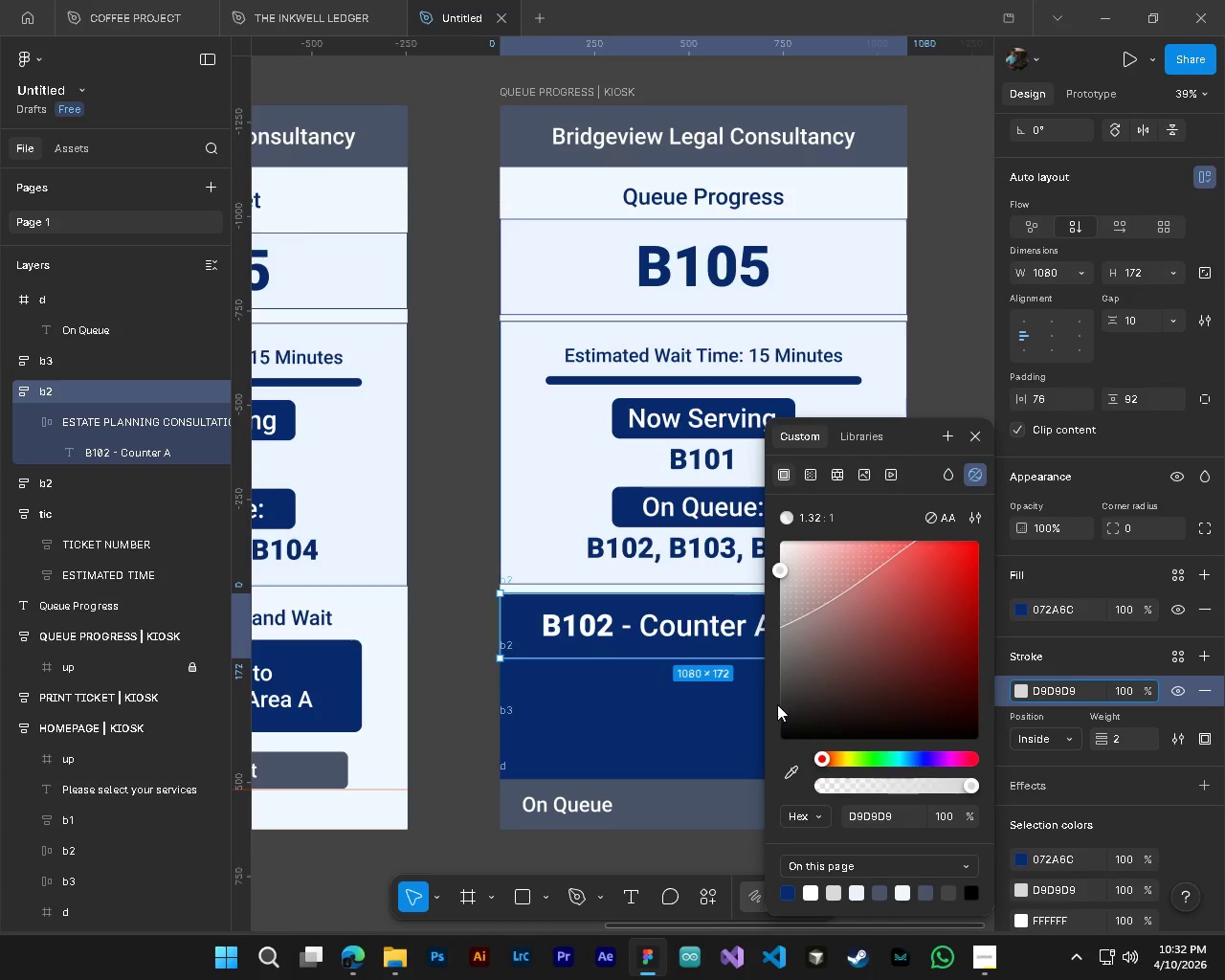 
left_click([598, 704])
 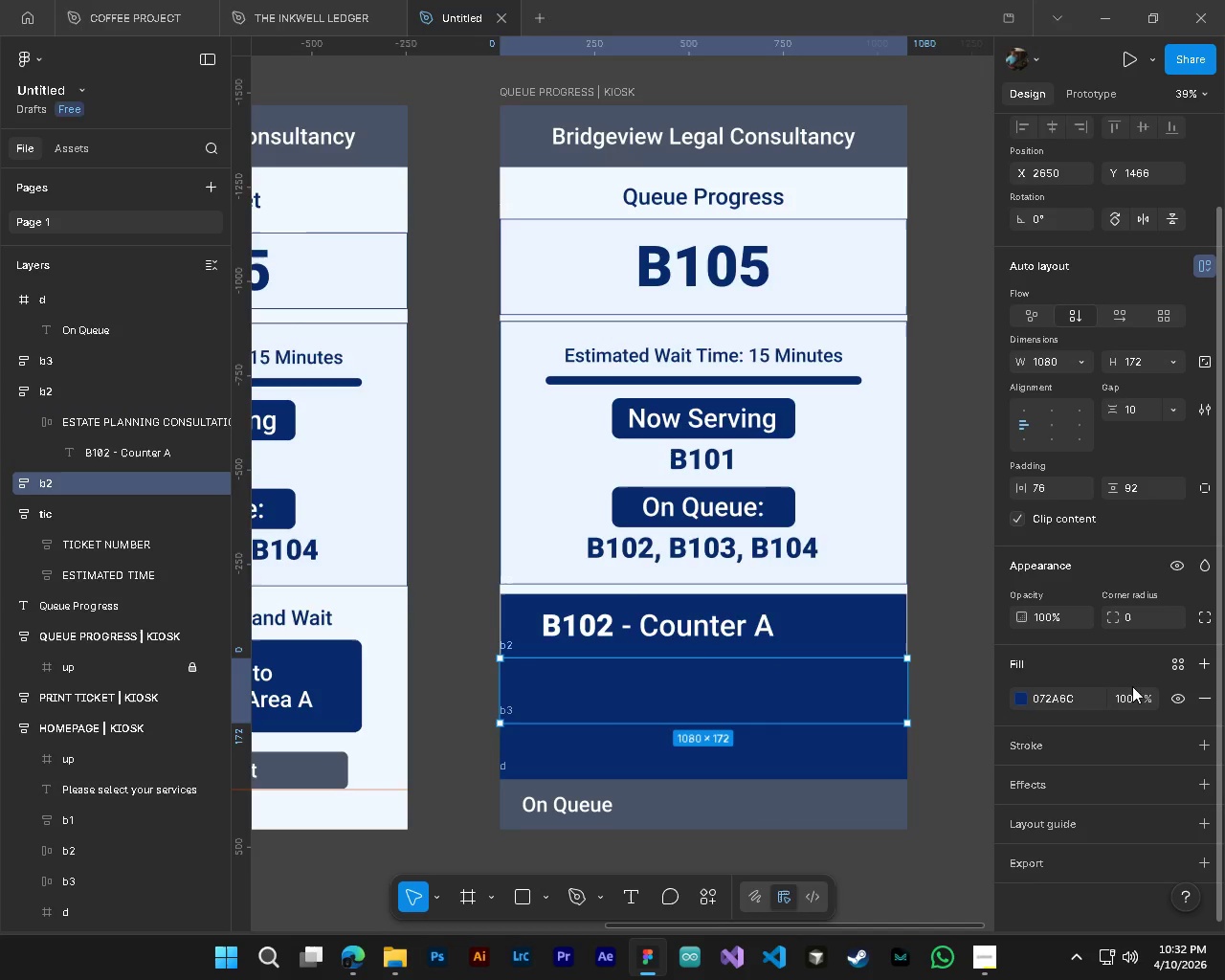 
left_click([1103, 748])
 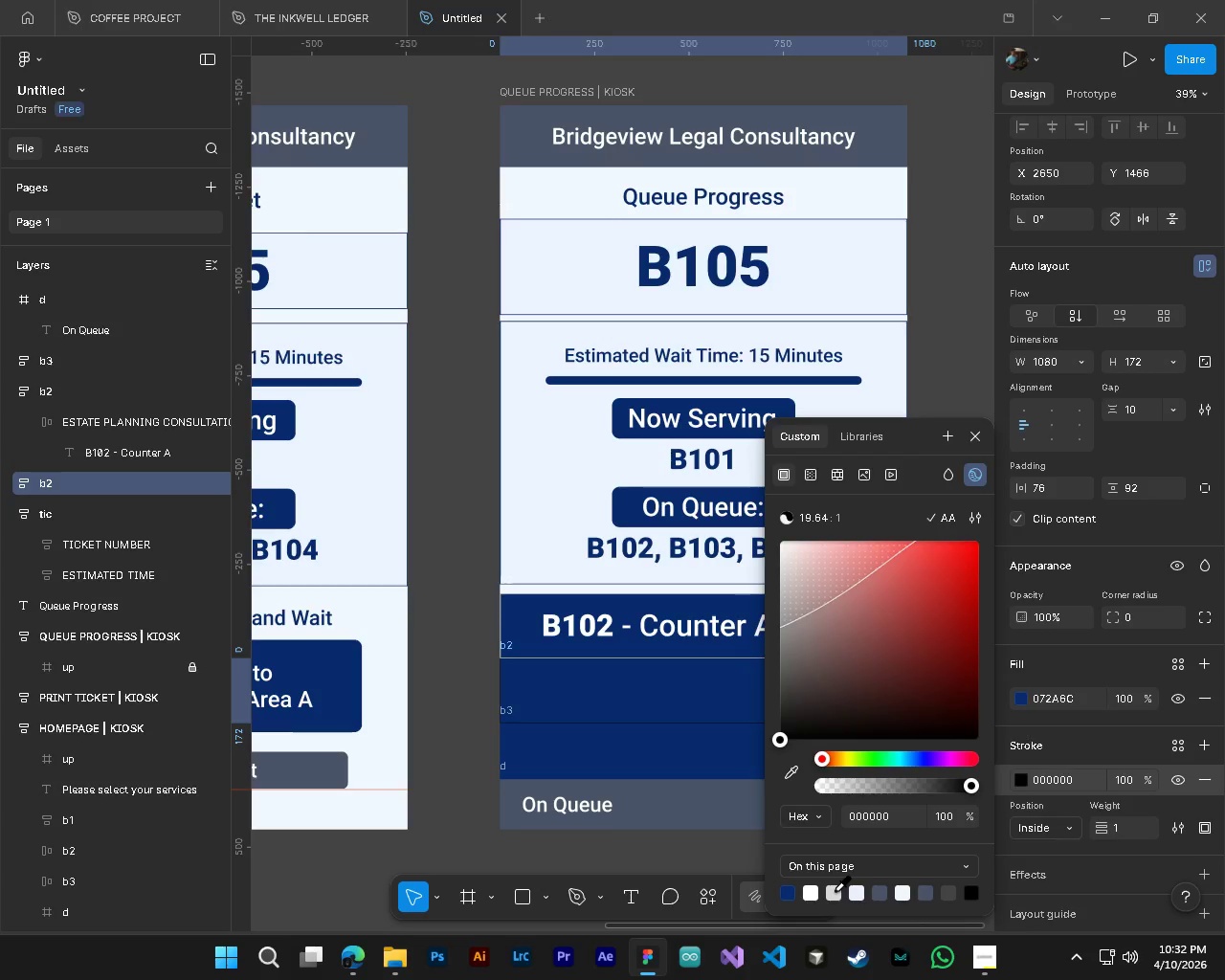 
left_click([836, 891])
 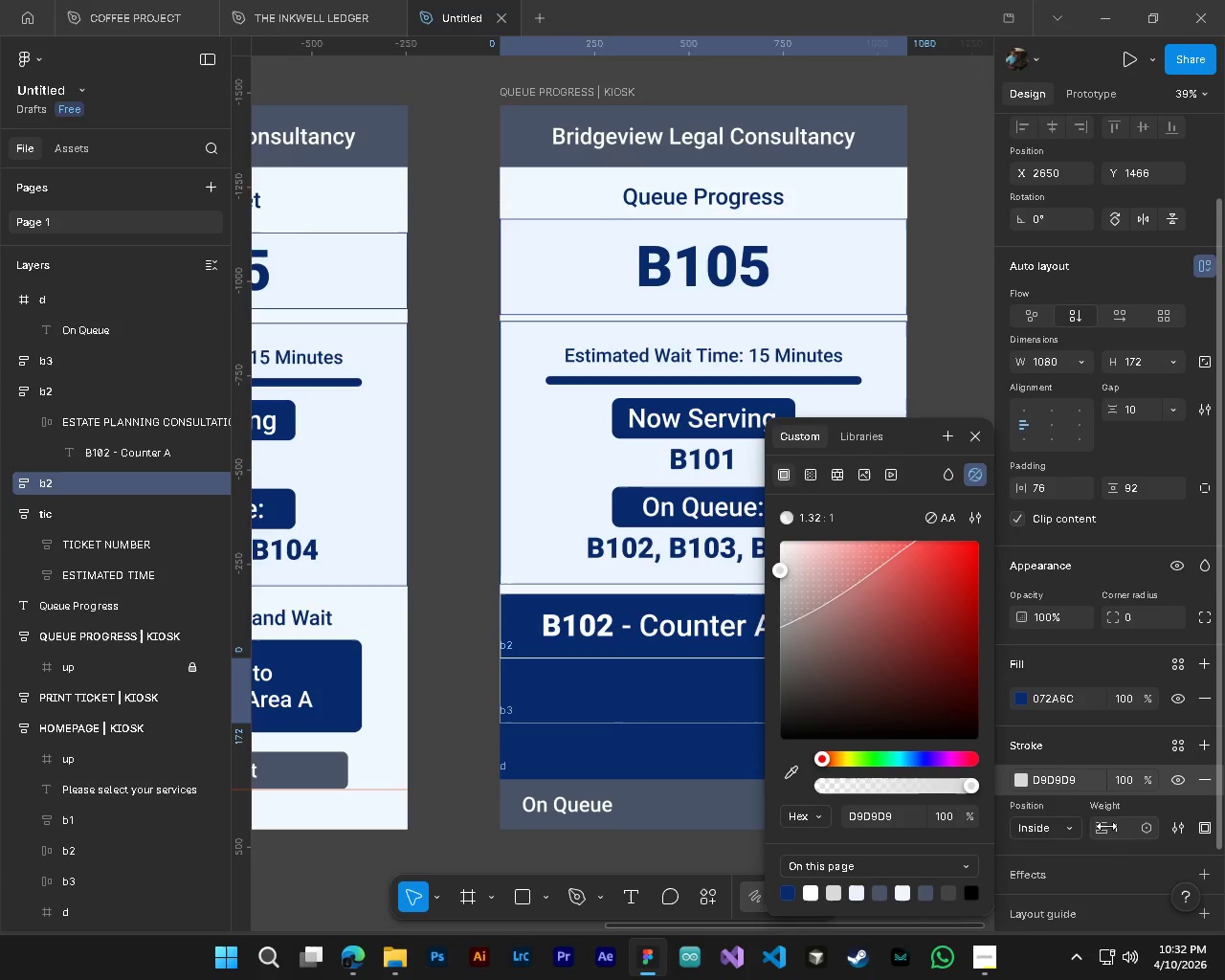 
left_click([1120, 827])
 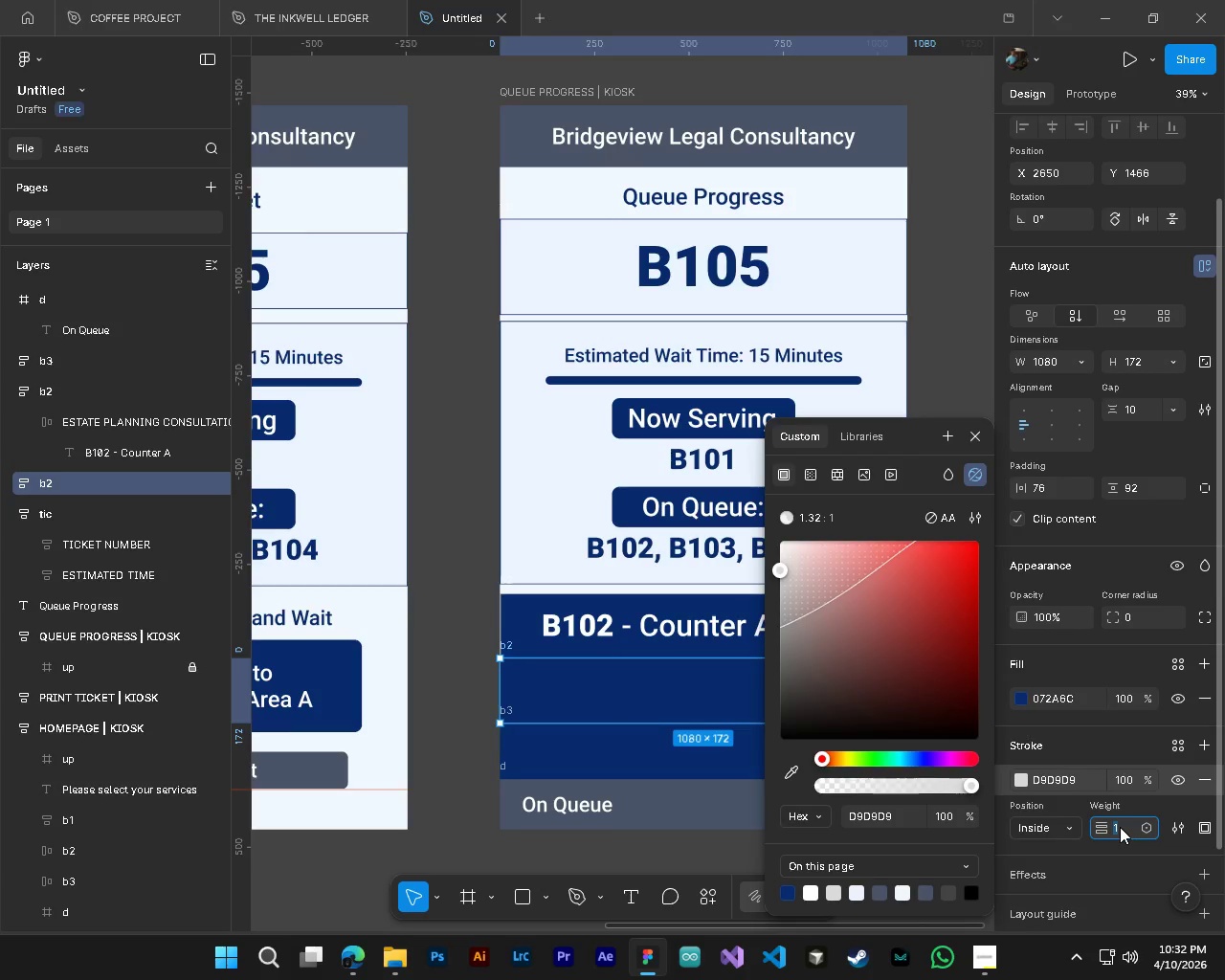 
key(Numpad2)
 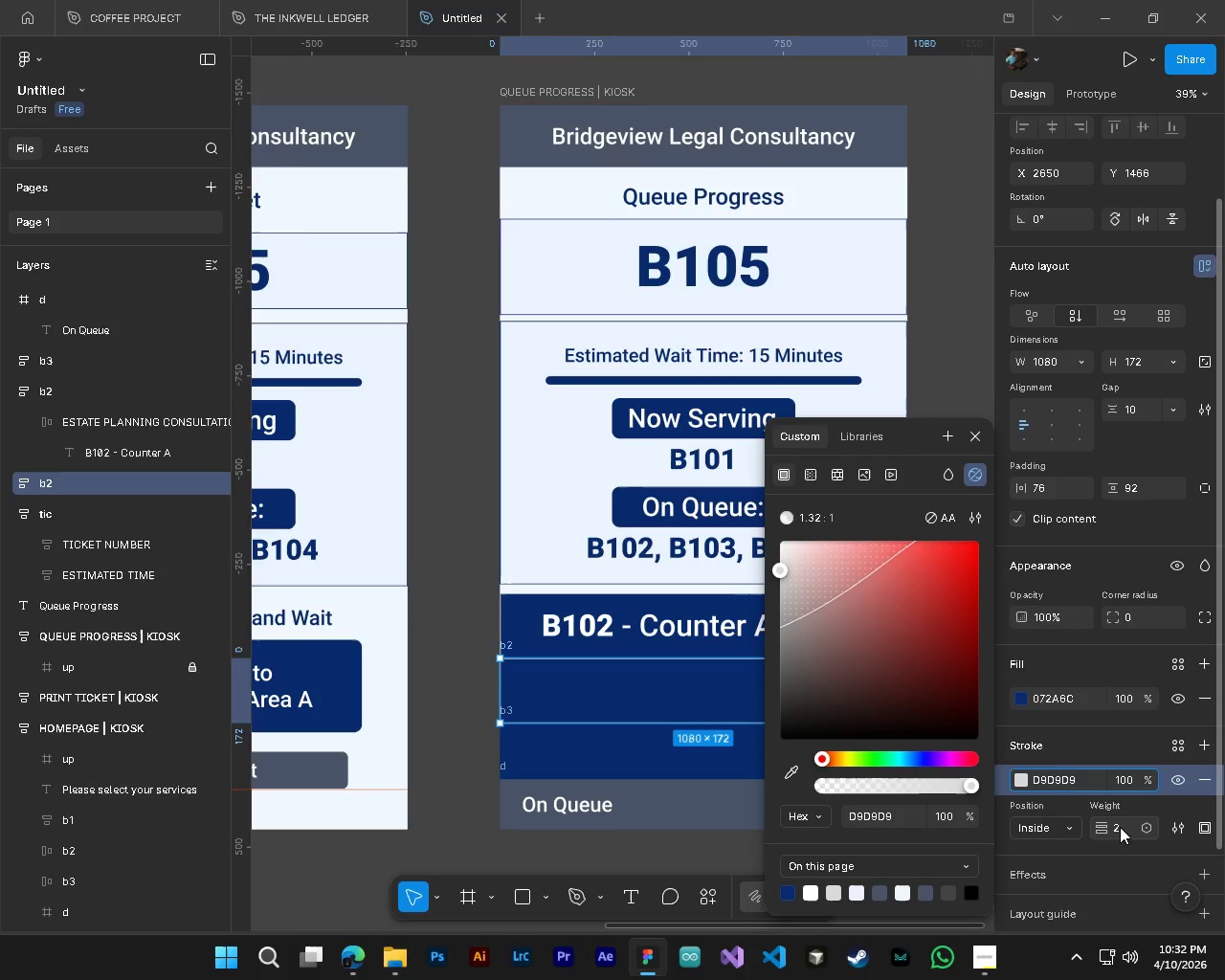 
key(NumpadEnter)
 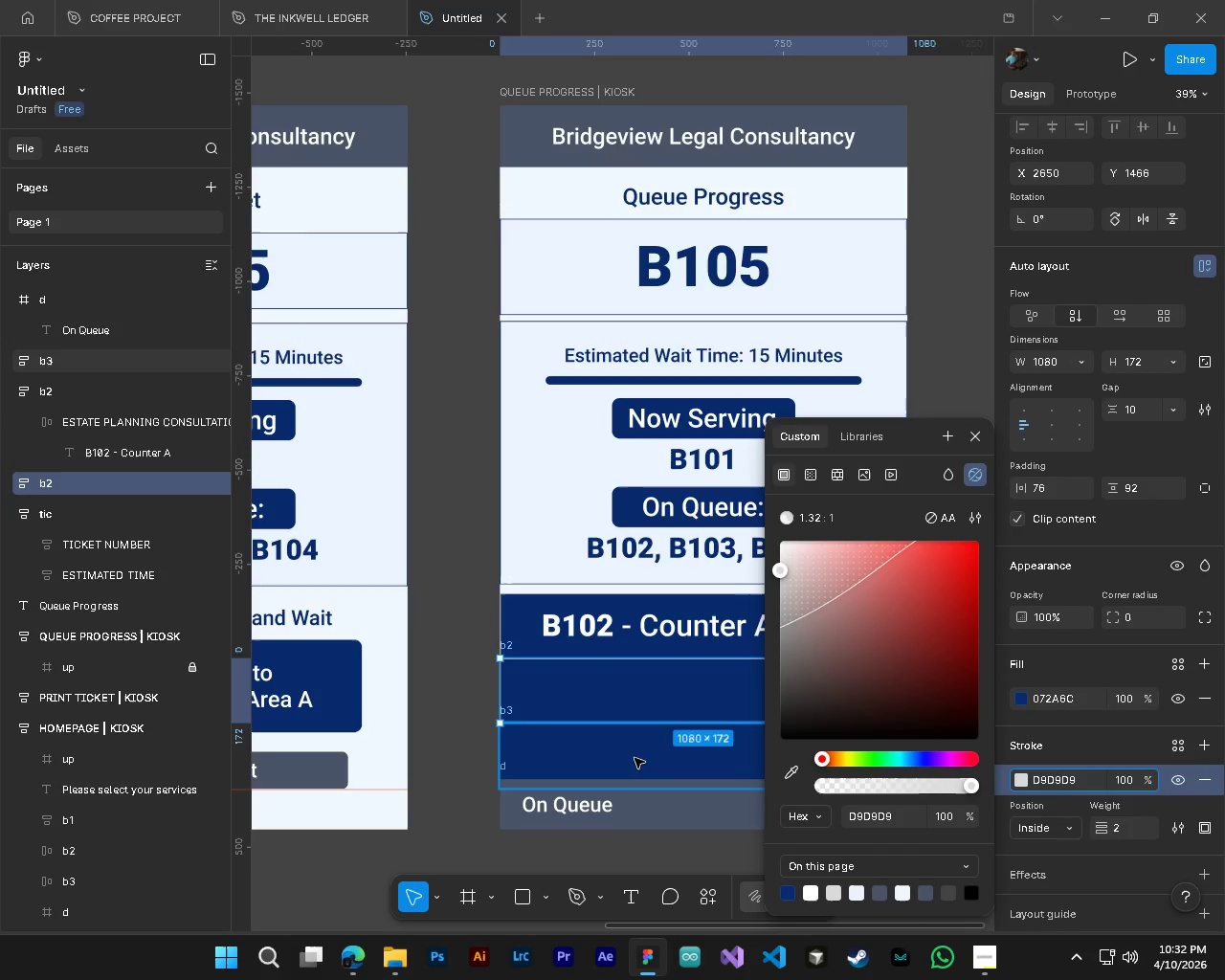 
left_click([628, 751])
 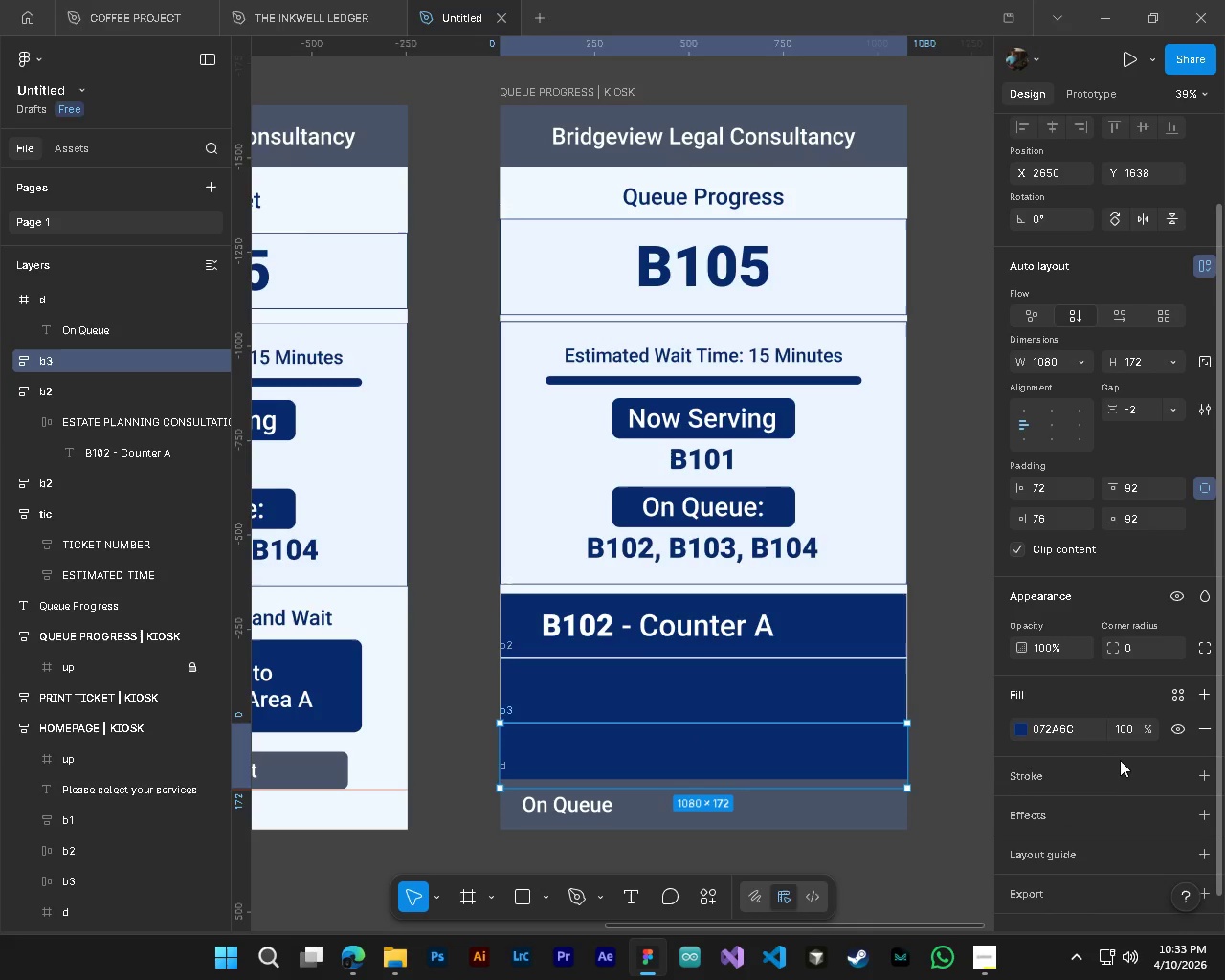 
wait(6.08)
 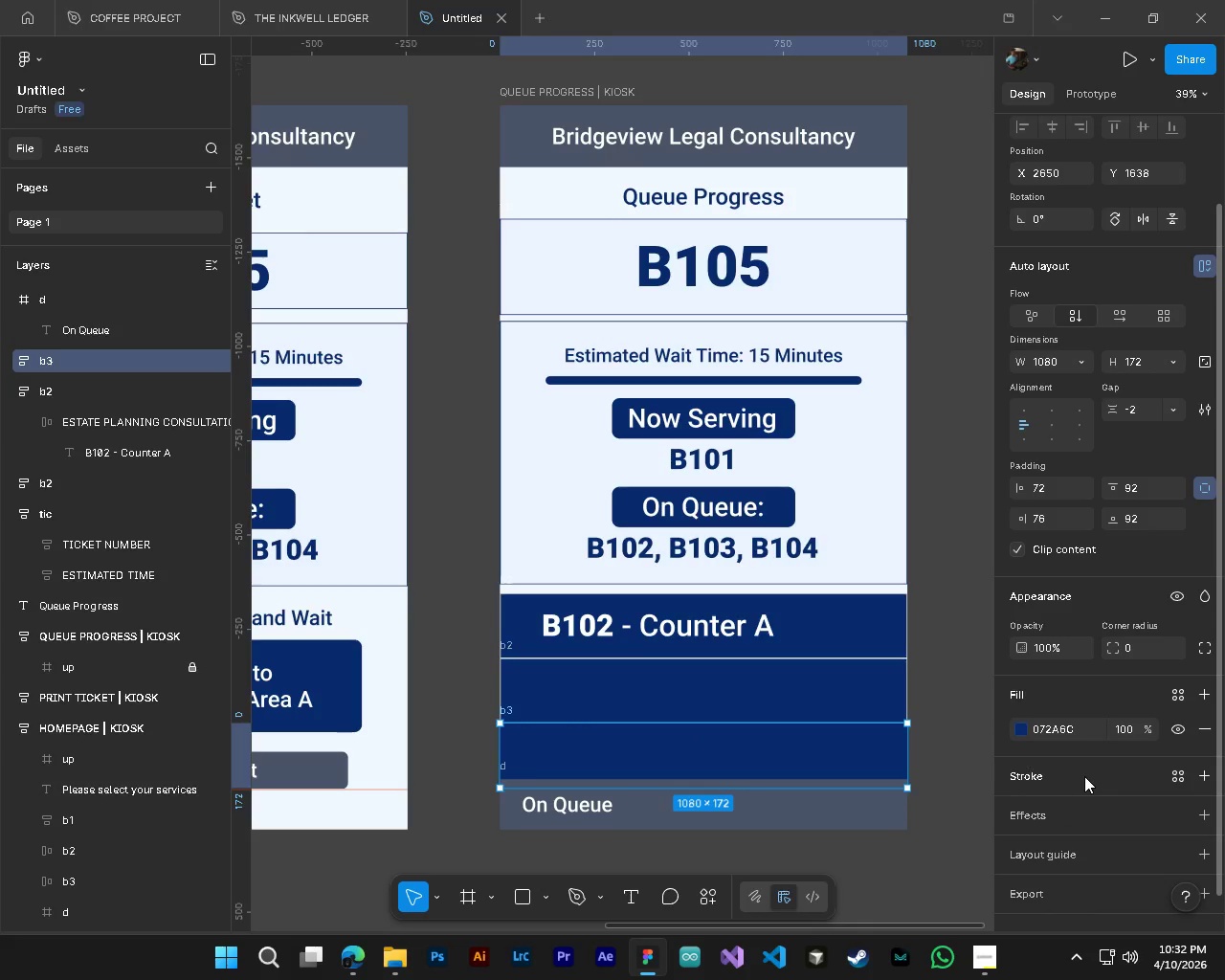 
left_click([1044, 780])
 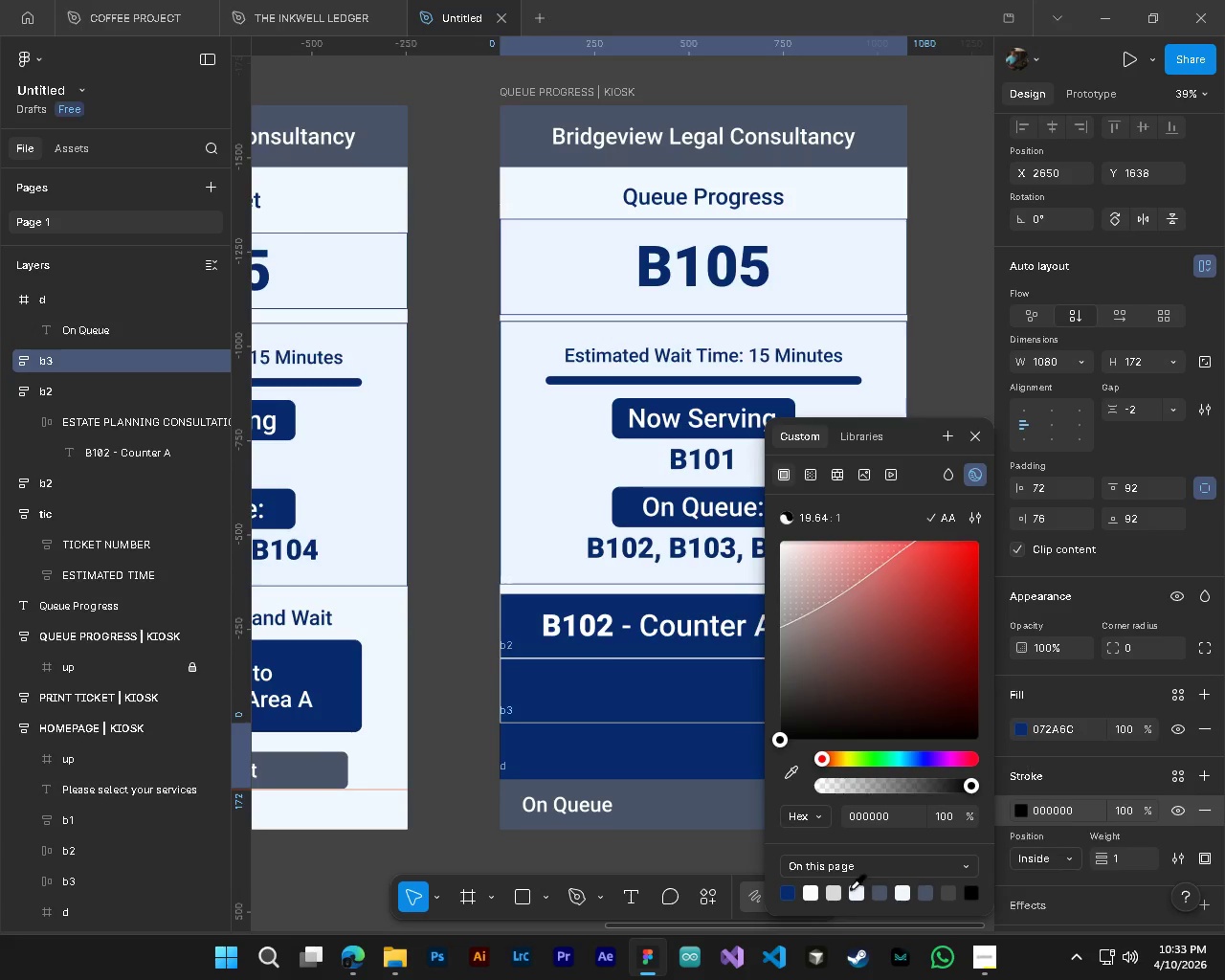 
left_click([837, 889])
 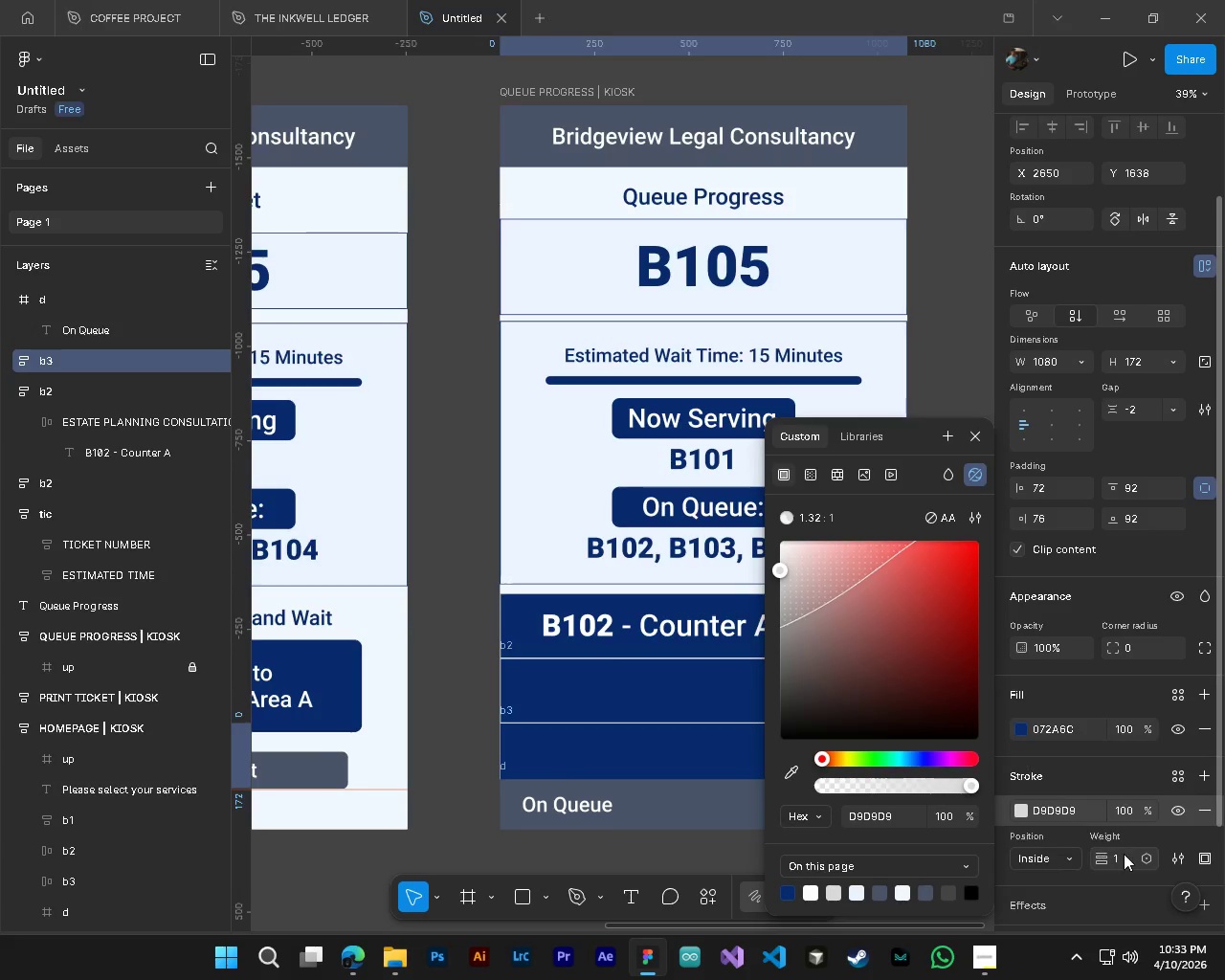 
left_click([1128, 854])
 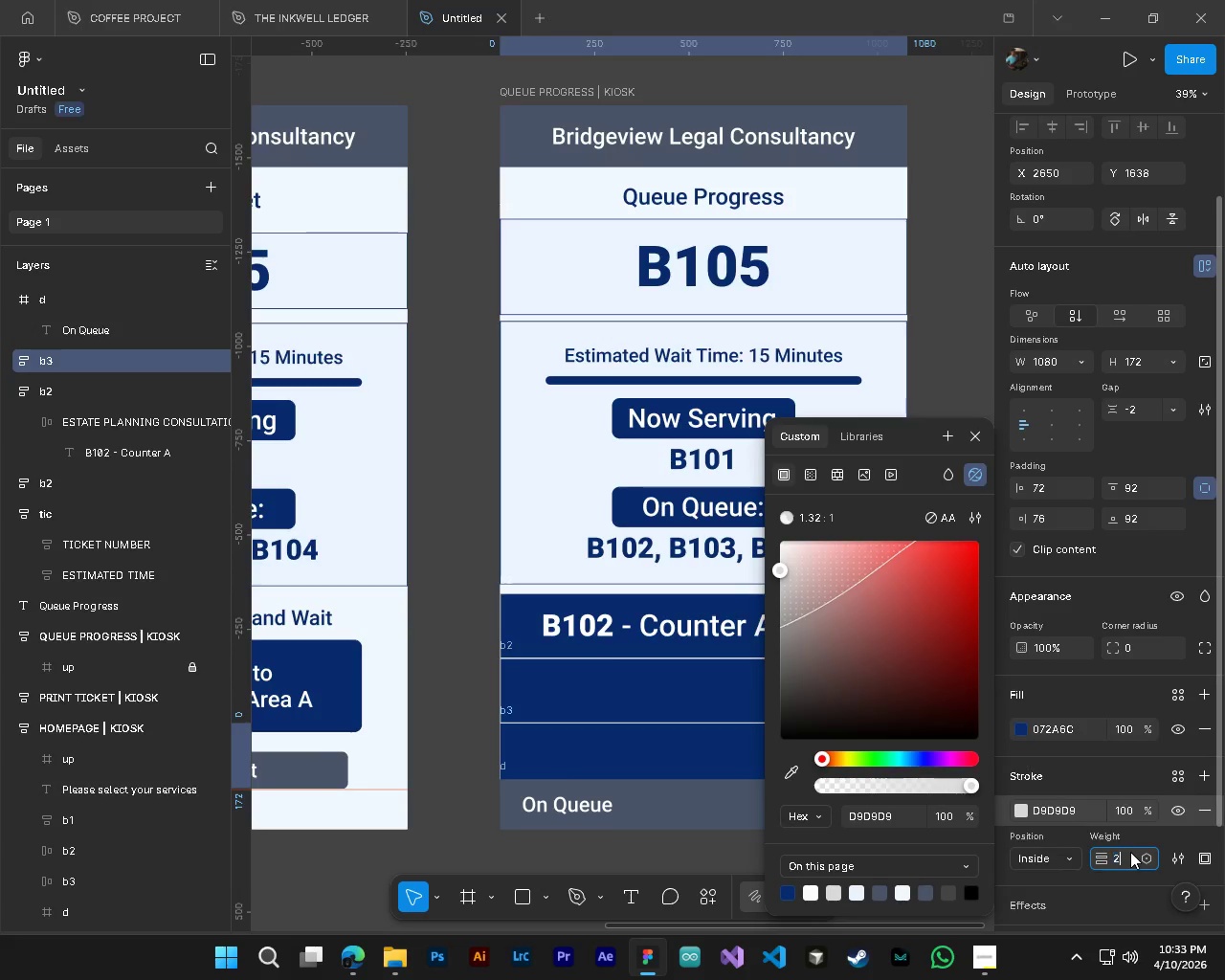 
key(Numpad2)
 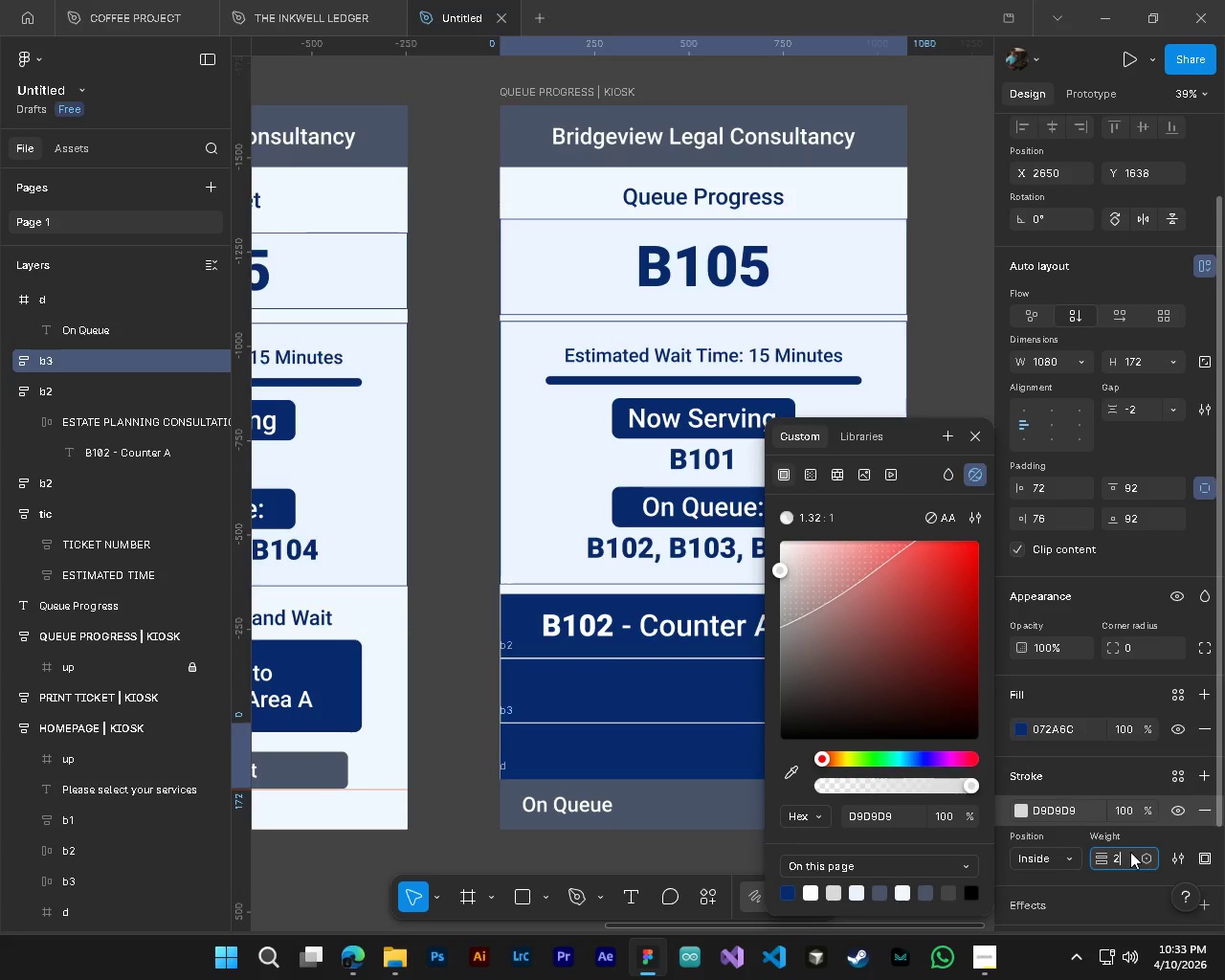 
key(NumpadEnter)
 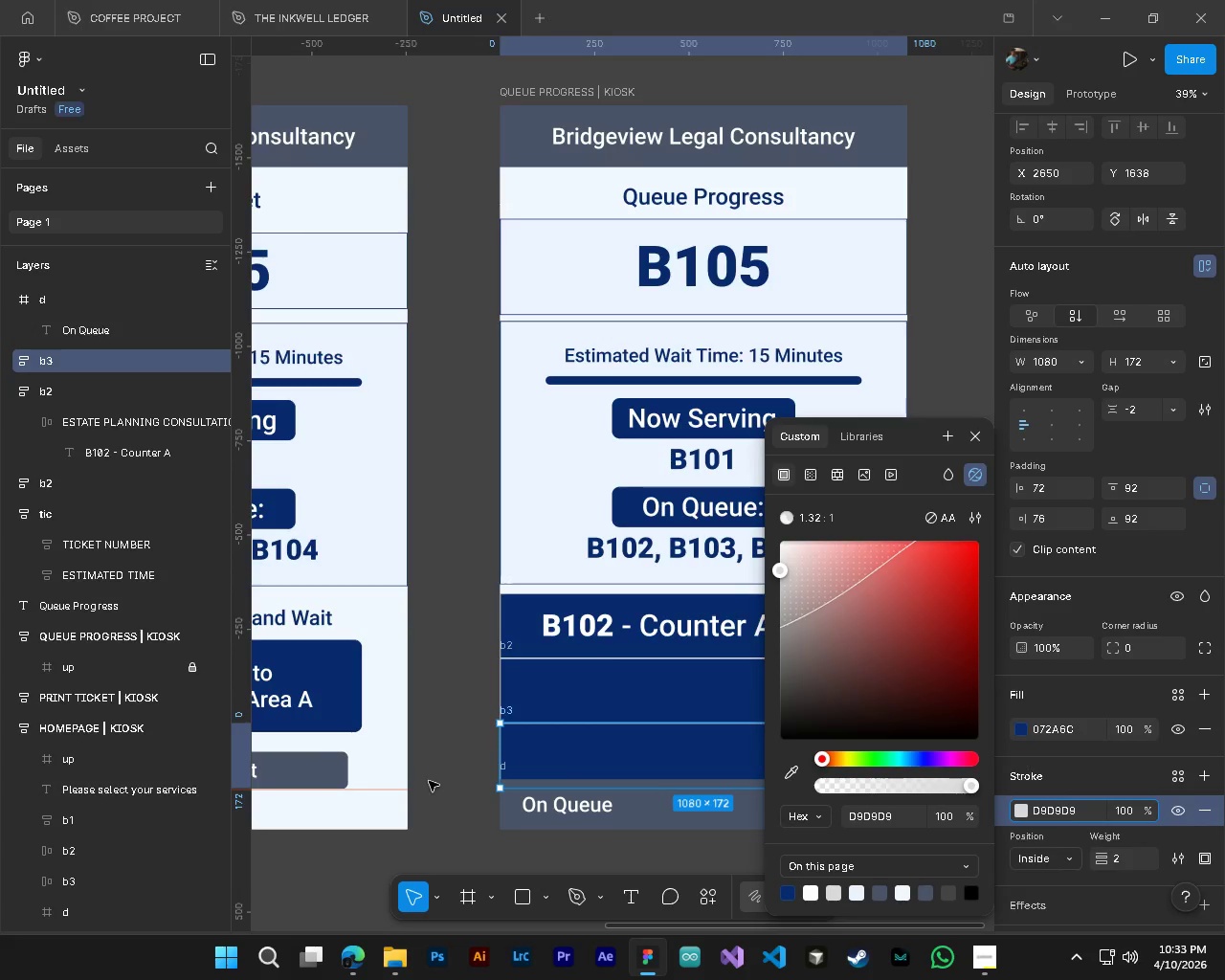 
left_click([457, 746])
 